 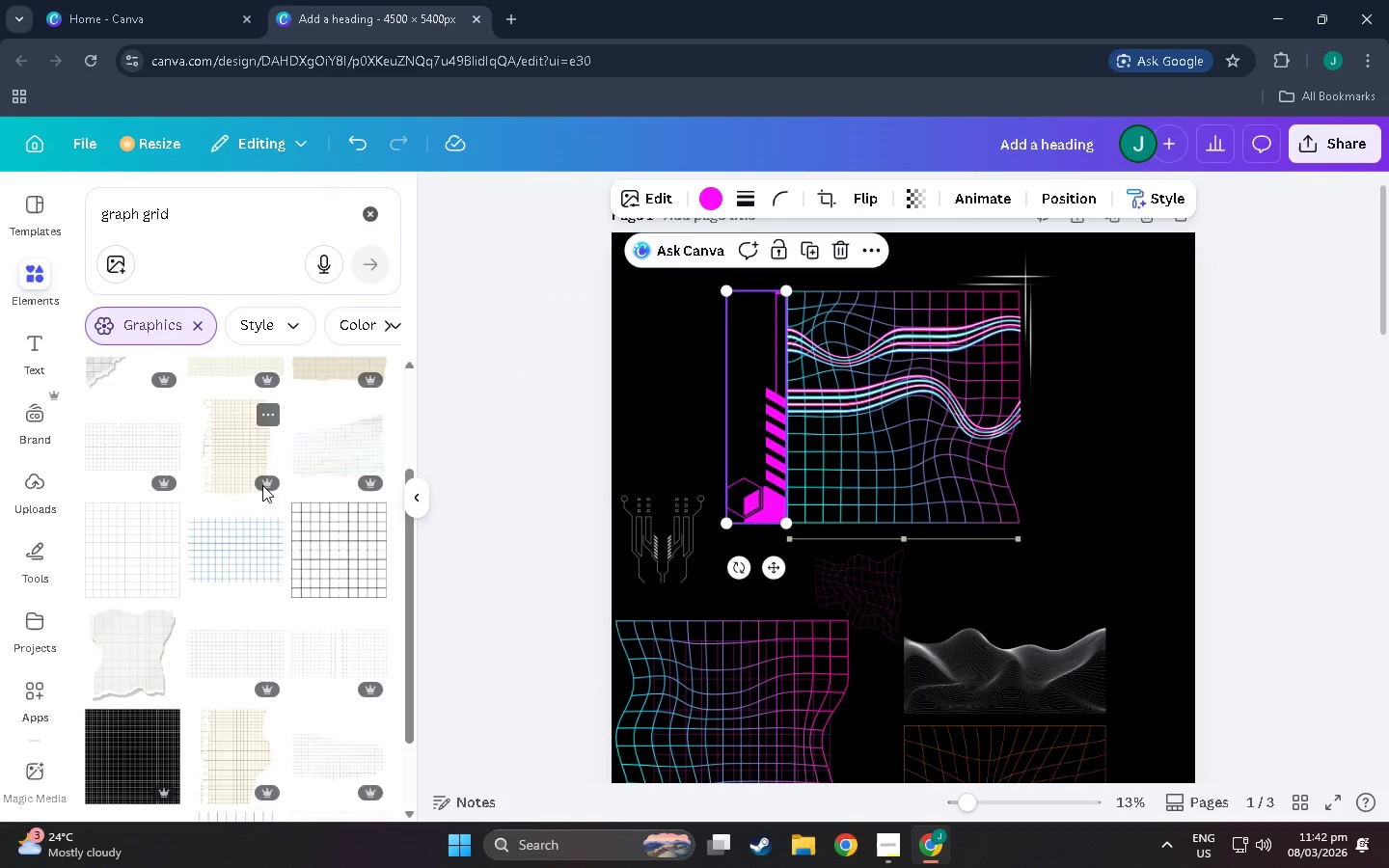 
scroll: coordinate [362, 537], scroll_direction: down, amount: 17.0
 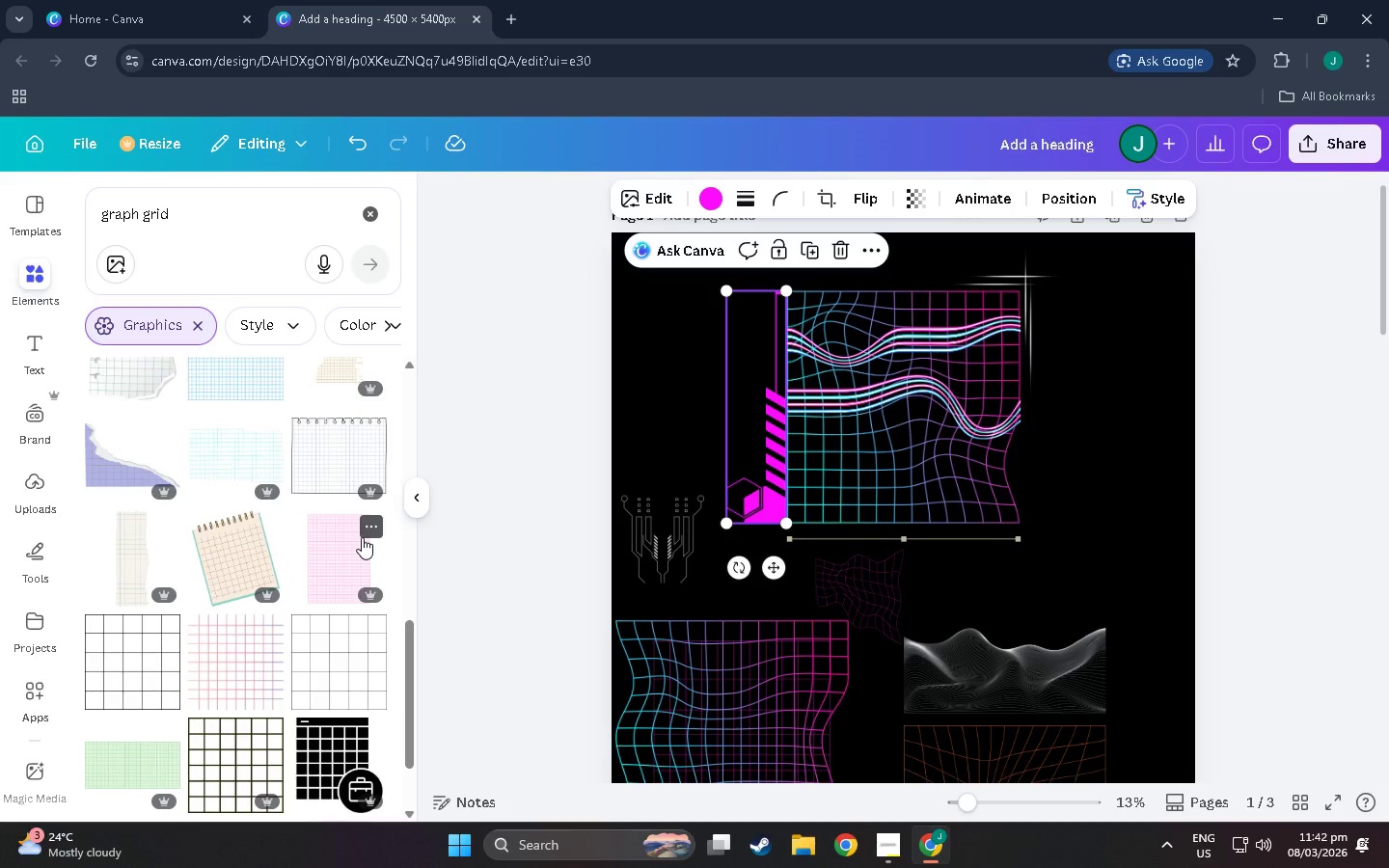 
scroll: coordinate [298, 535], scroll_direction: down, amount: 6.0
 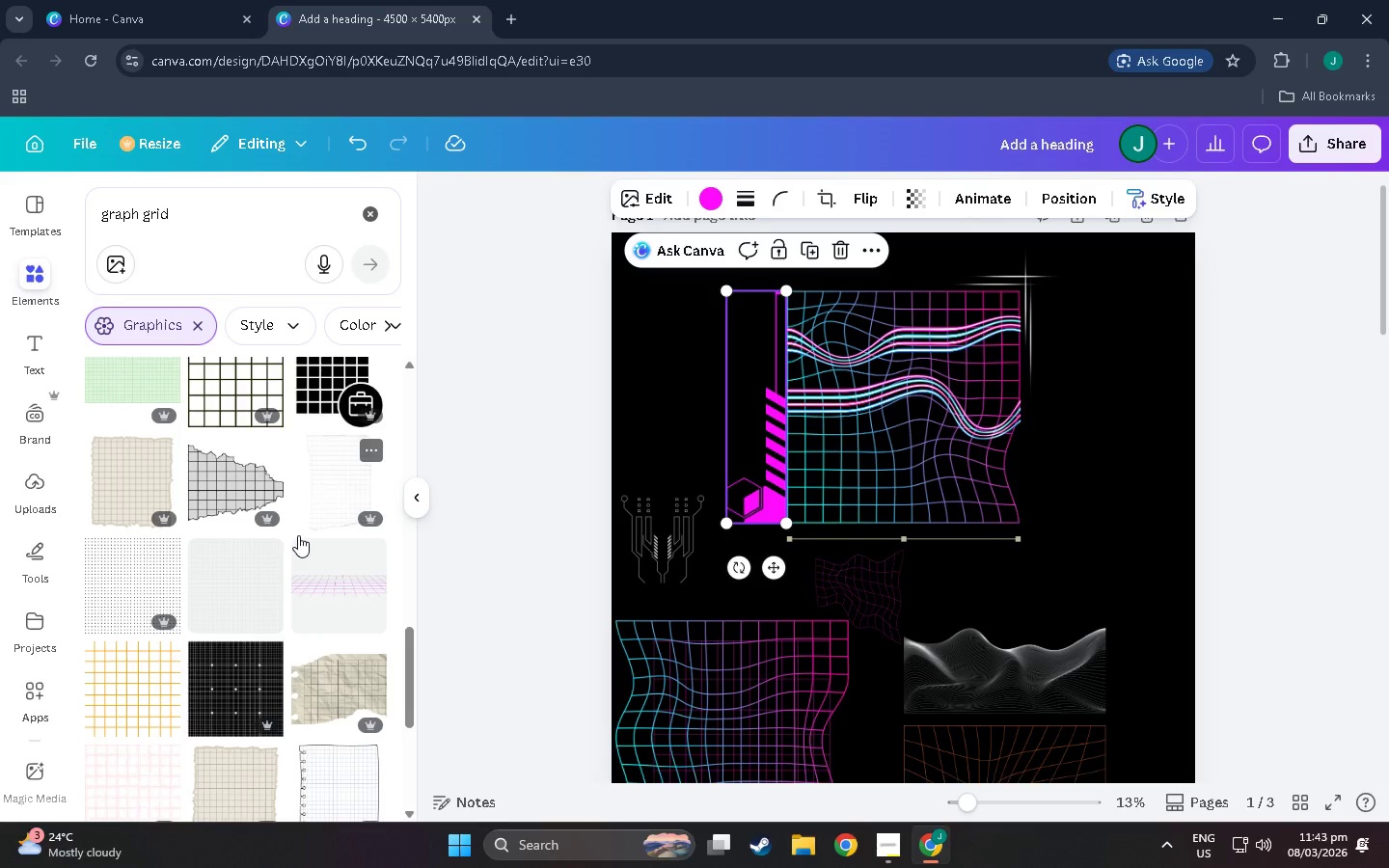 
scroll: coordinate [304, 530], scroll_direction: down, amount: 24.0
 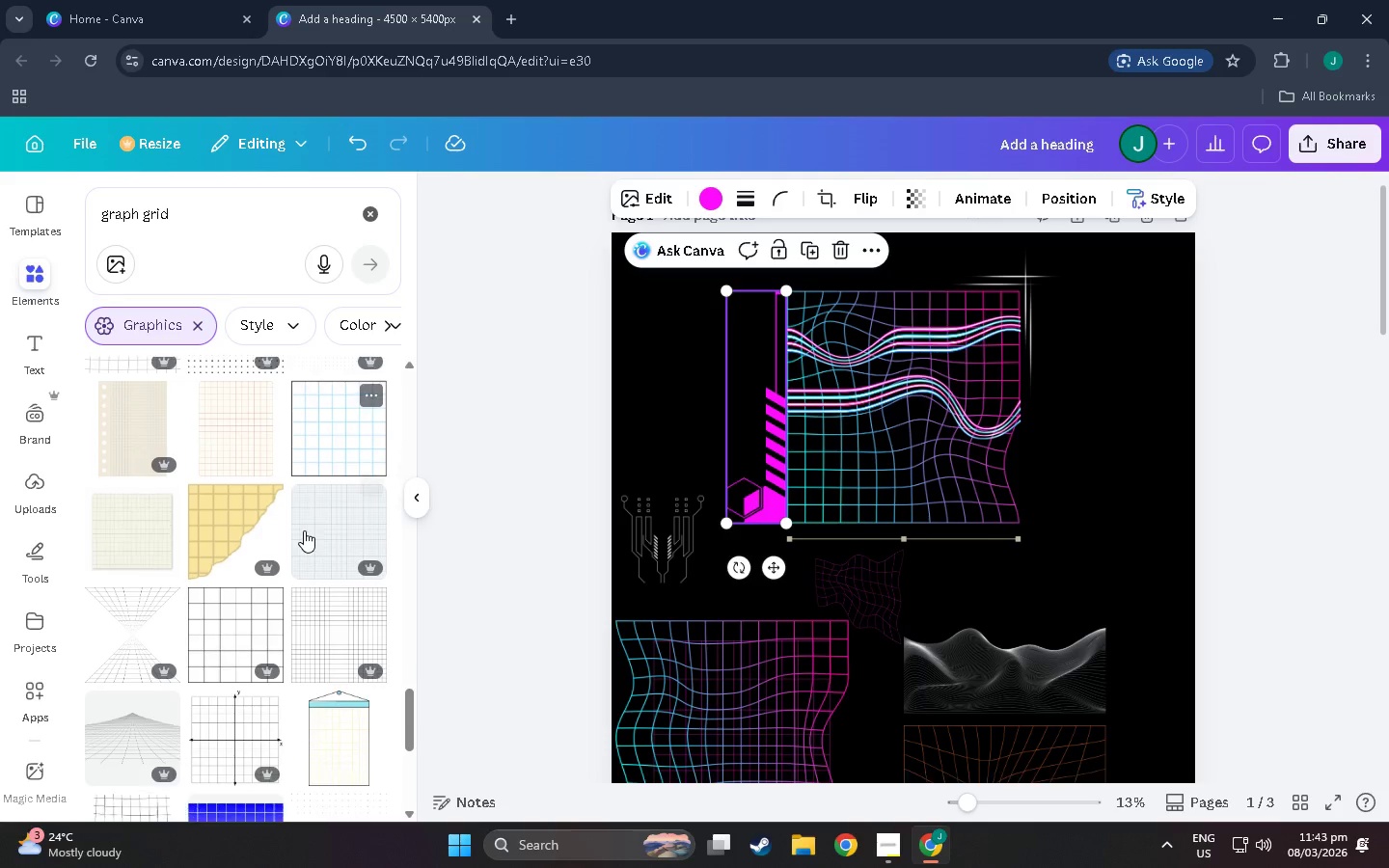 
scroll: coordinate [226, 567], scroll_direction: down, amount: 23.0
 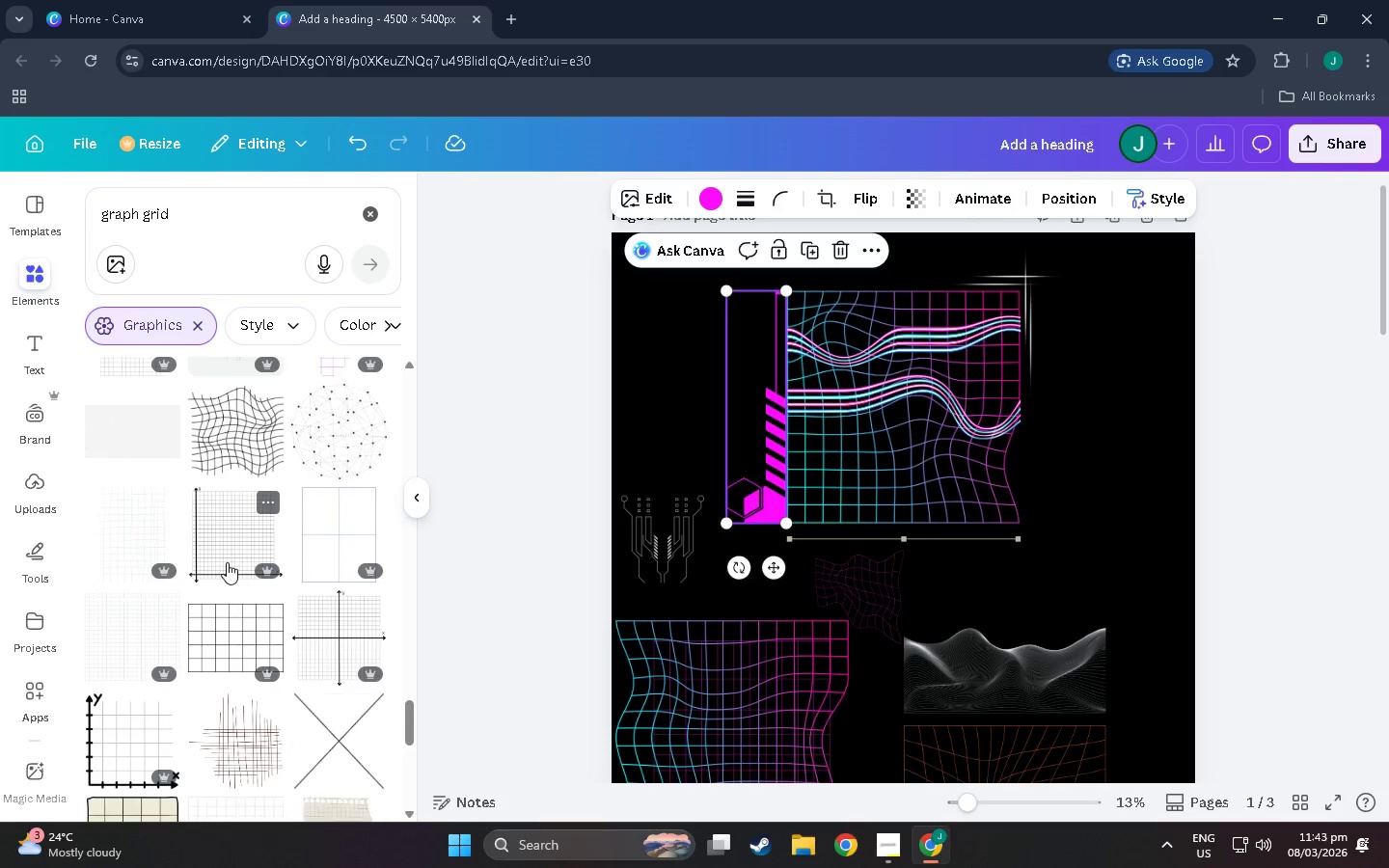 
scroll: coordinate [227, 562], scroll_direction: down, amount: 4.0
 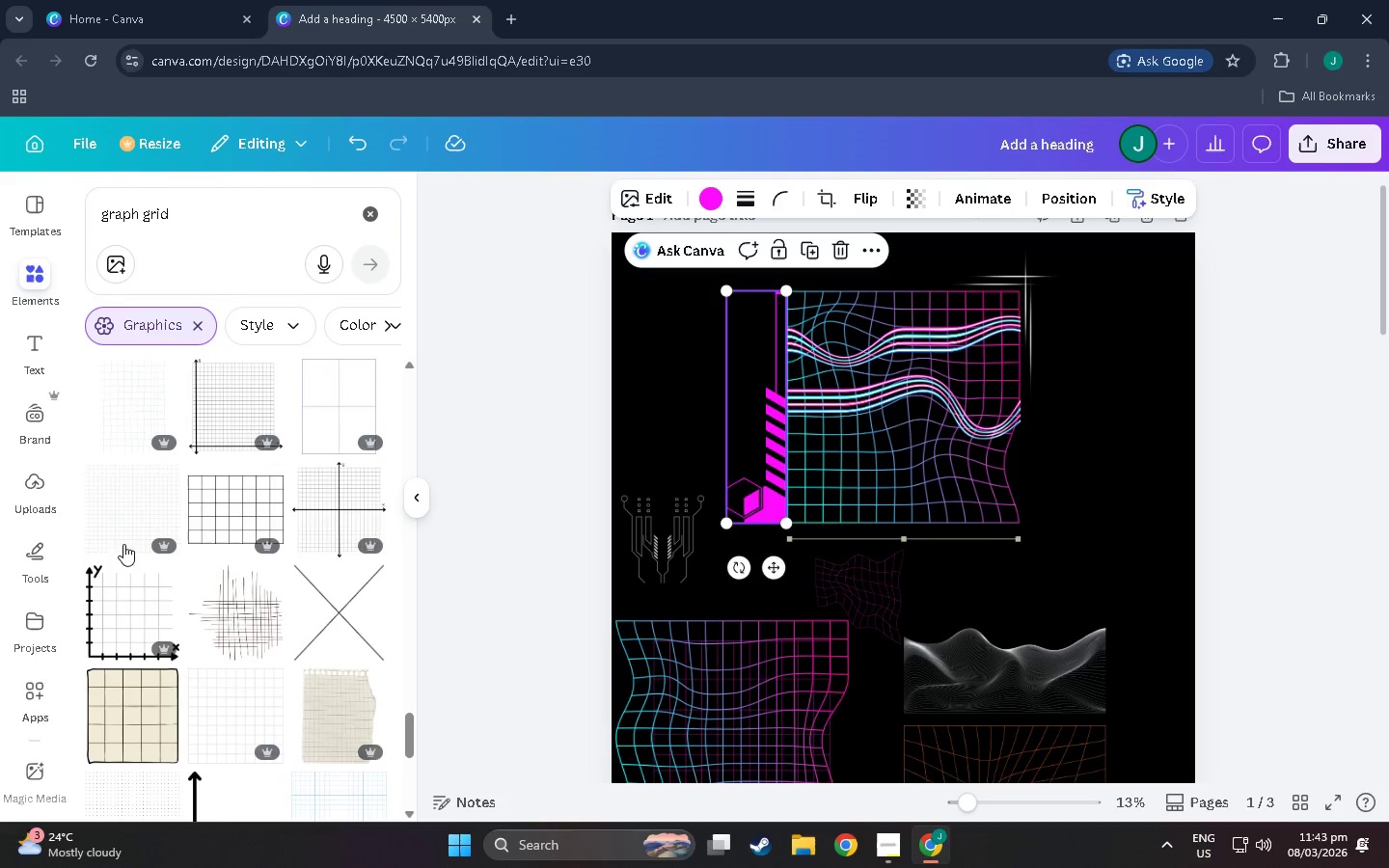 
scroll: coordinate [161, 491], scroll_direction: up, amount: 3.0
 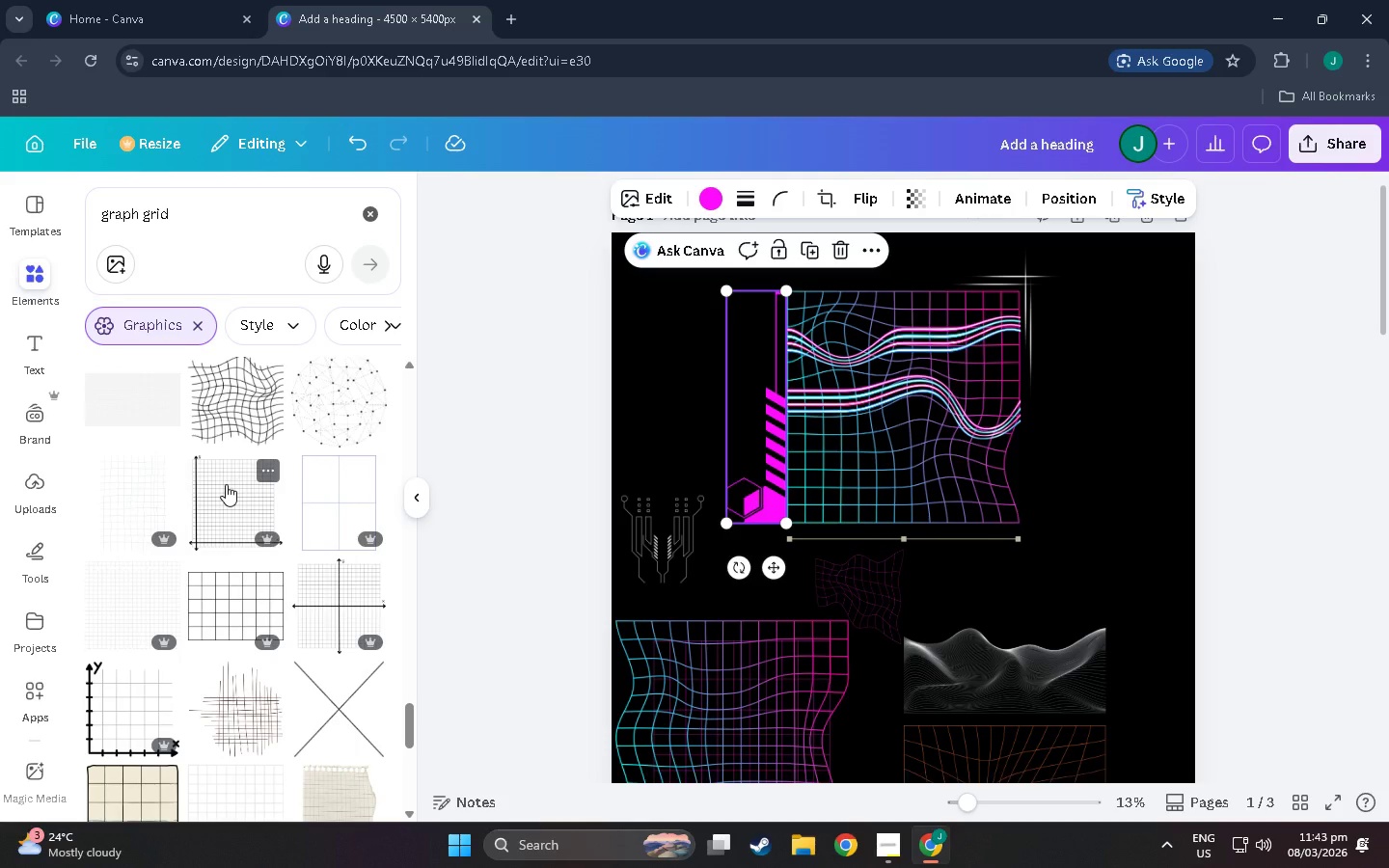 
scroll: coordinate [286, 593], scroll_direction: down, amount: 13.0
 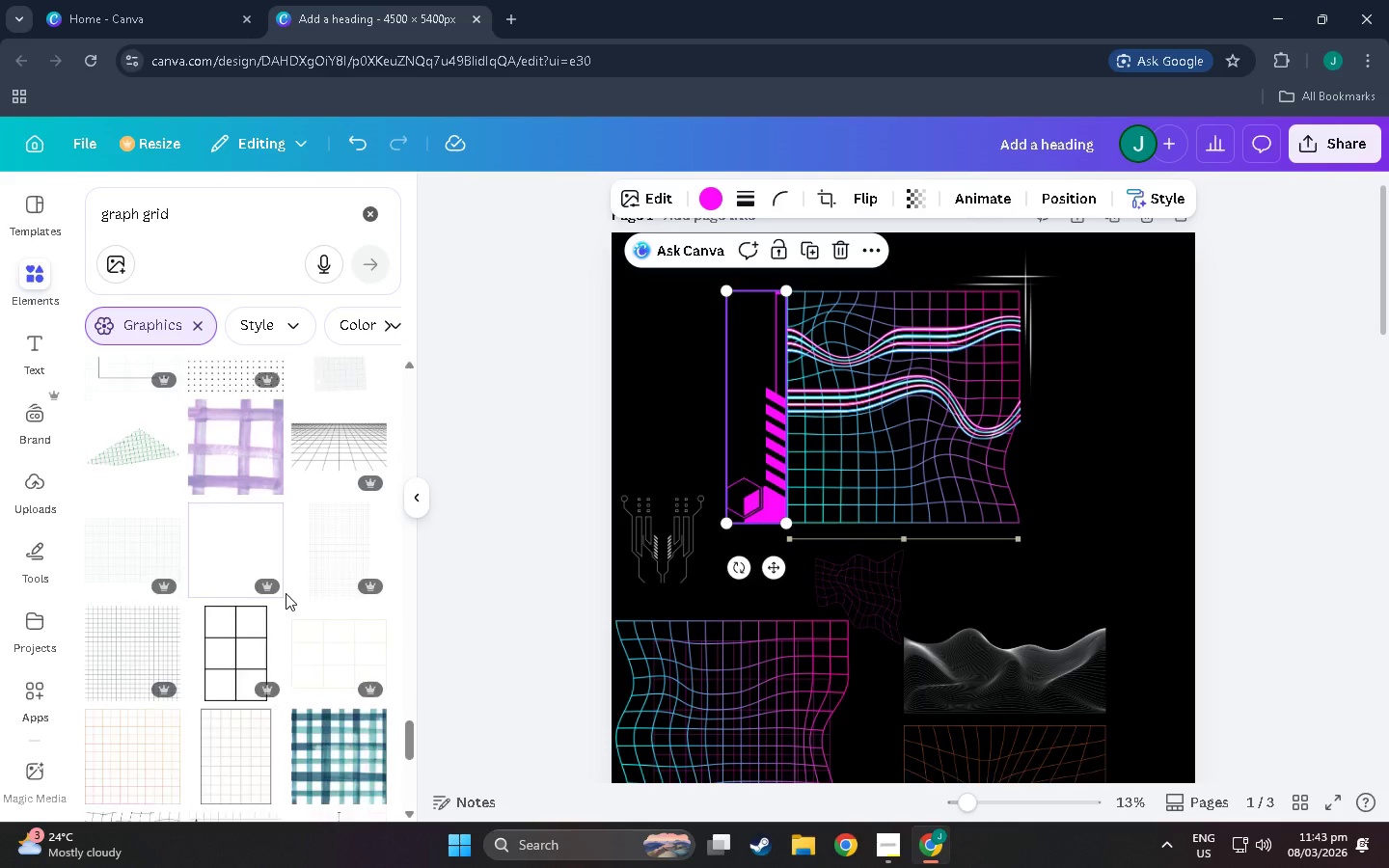 
scroll: coordinate [150, 610], scroll_direction: up, amount: 25.0
 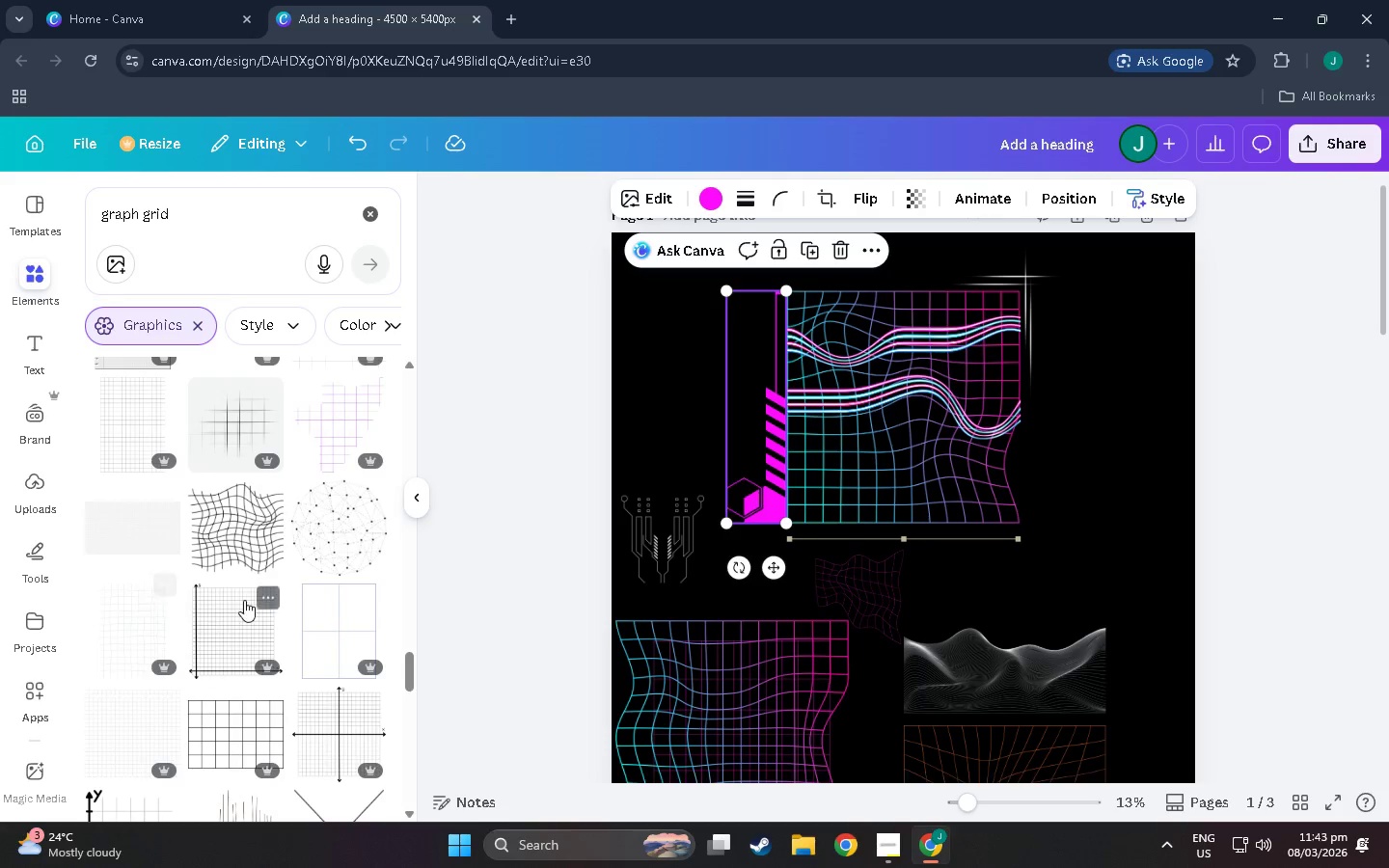 
left_click([209, 625])
 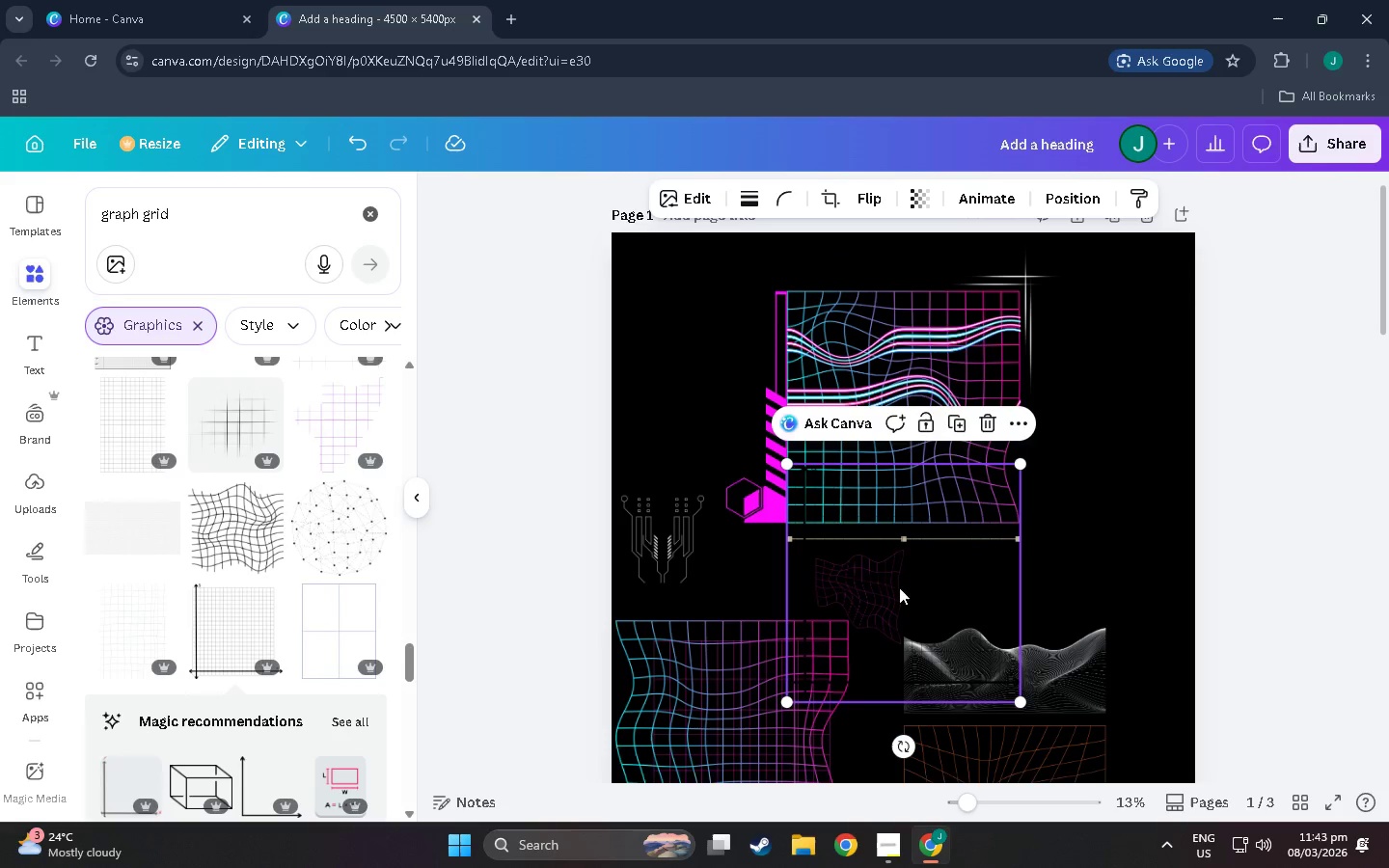 
left_click_drag(start_coordinate=[895, 611], to_coordinate=[1067, 484])
 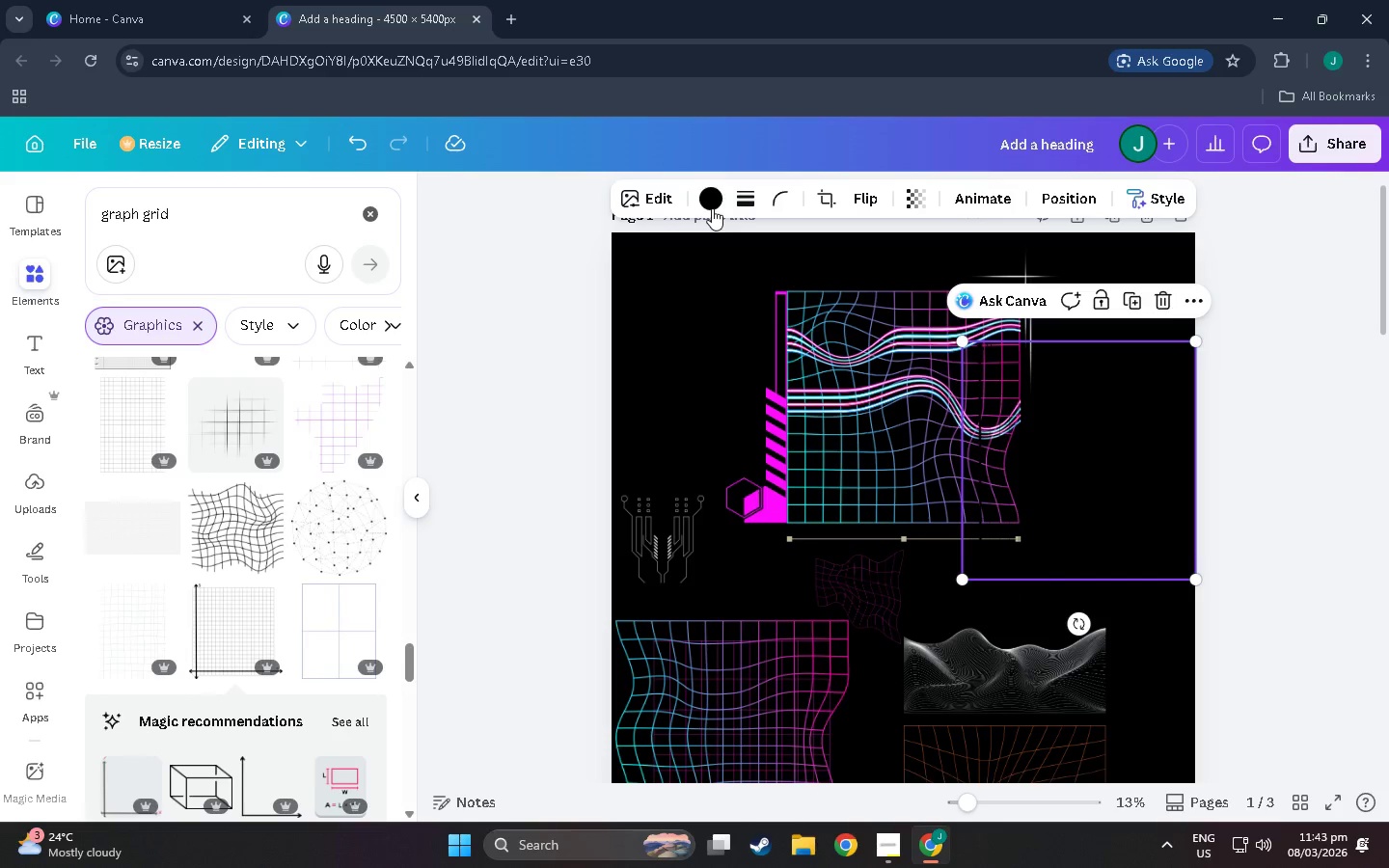 
left_click([710, 206])
 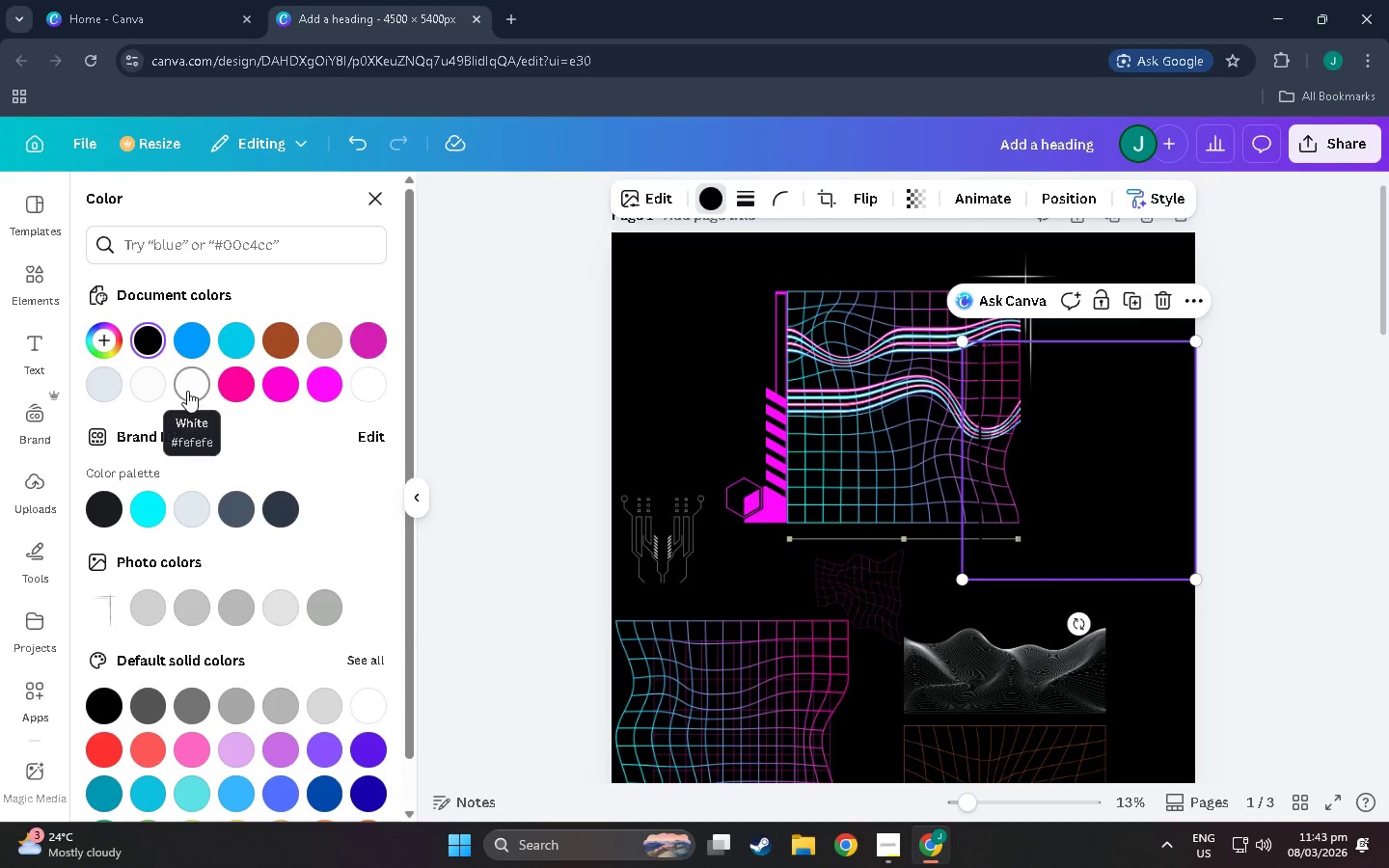 
left_click([187, 391])
 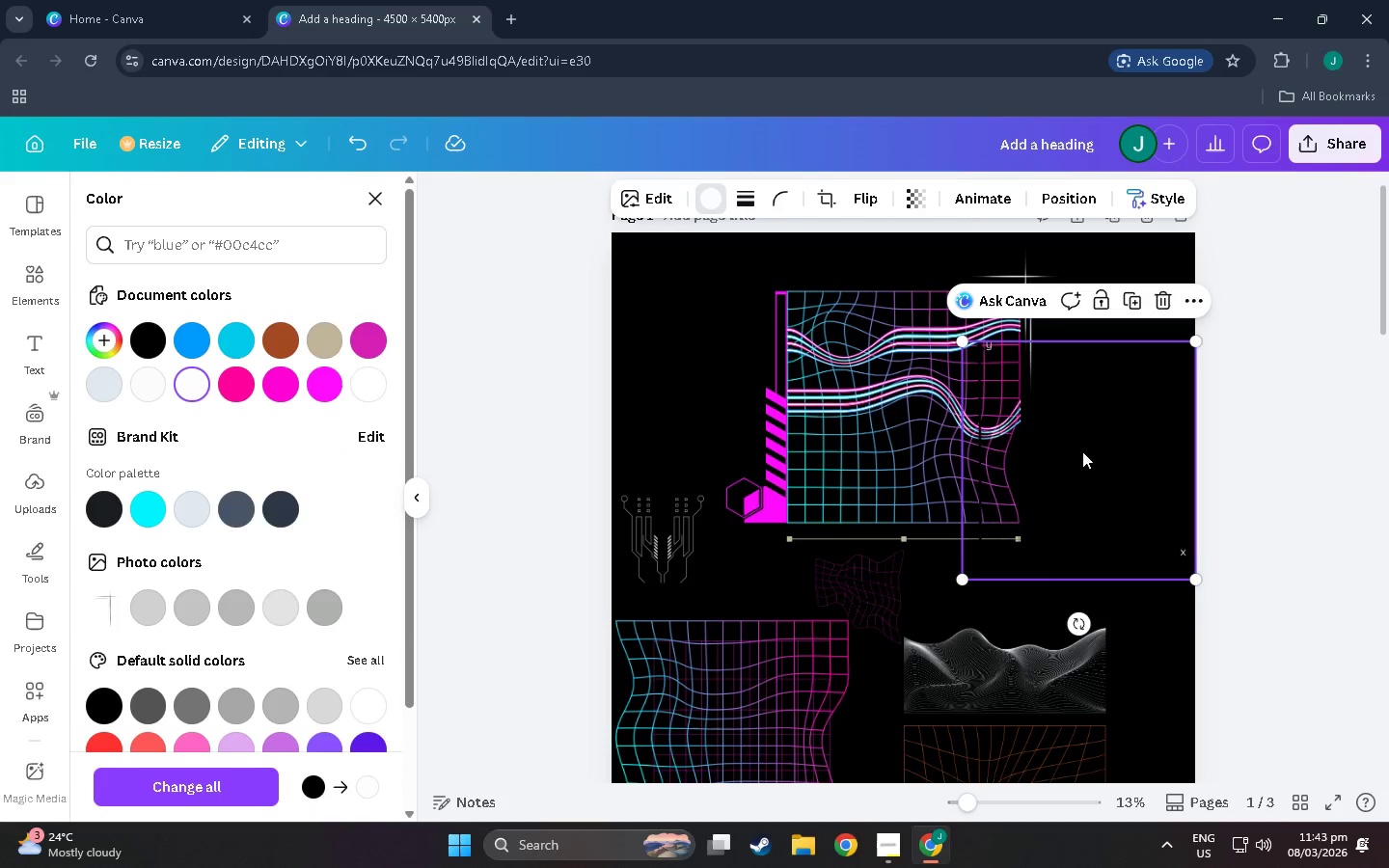 
left_click_drag(start_coordinate=[1105, 462], to_coordinate=[946, 589])
 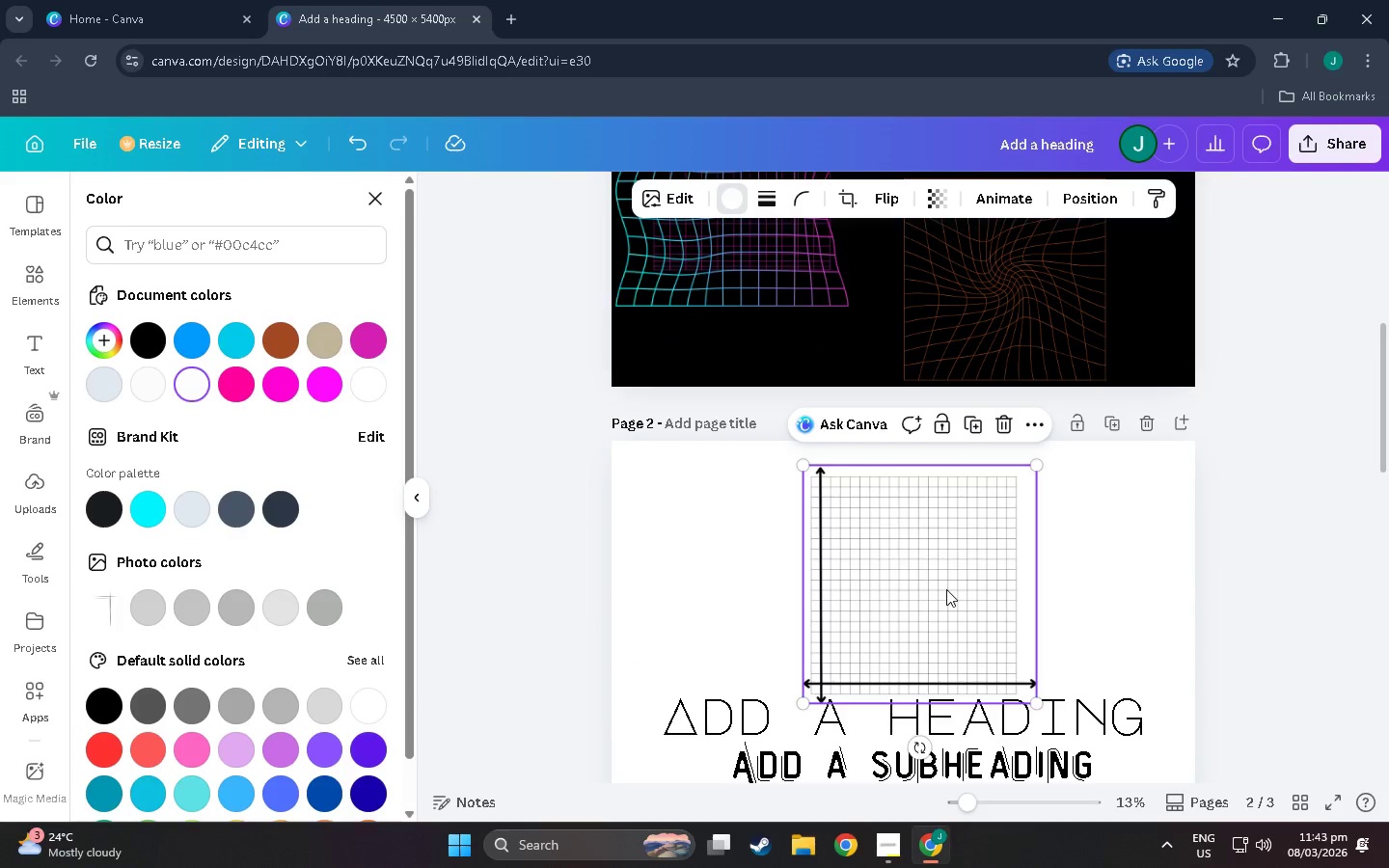 
scroll: coordinate [980, 562], scroll_direction: down, amount: 17.0
 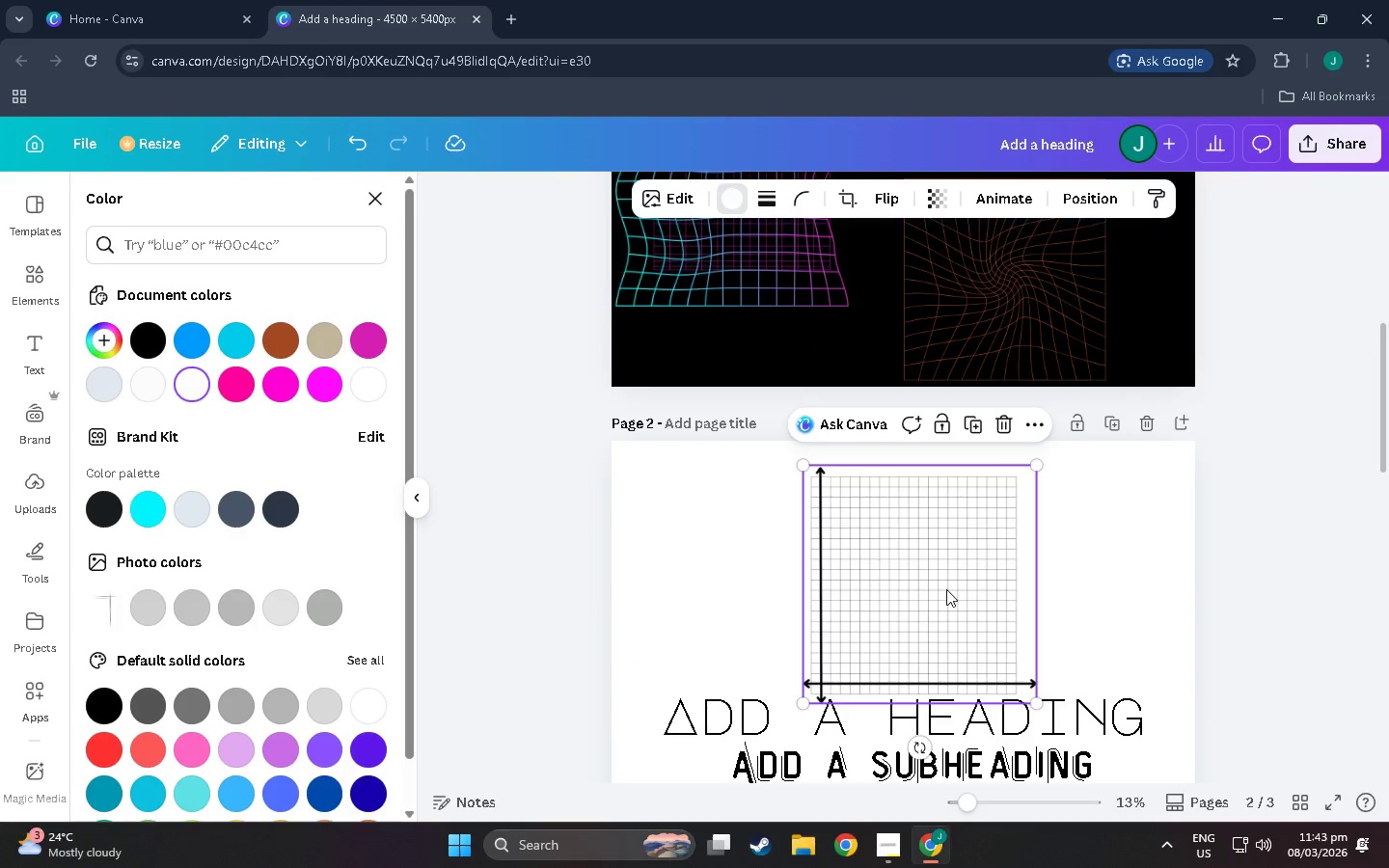 
left_click_drag(start_coordinate=[946, 589], to_coordinate=[937, 580])
 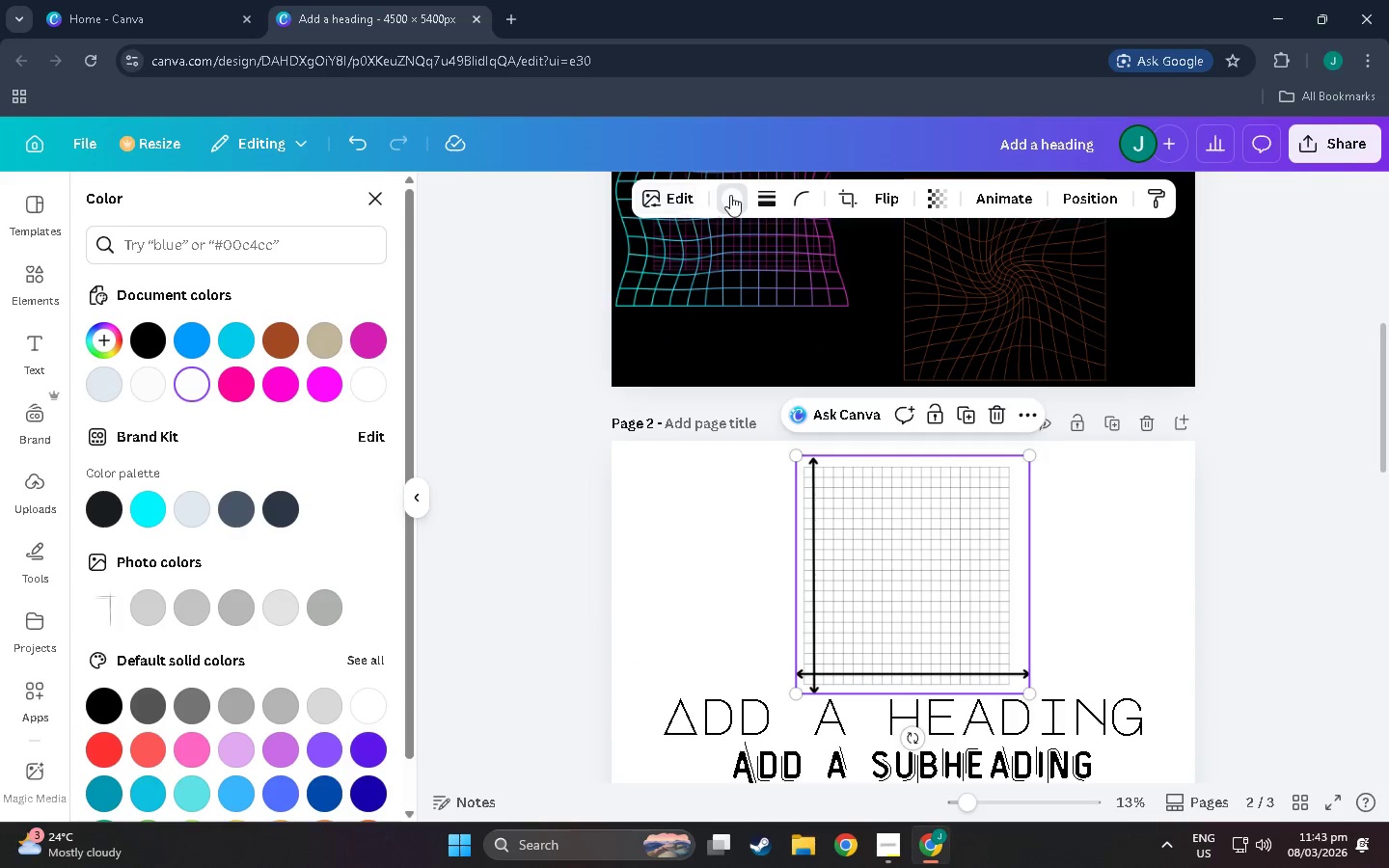 
left_click([745, 193])
 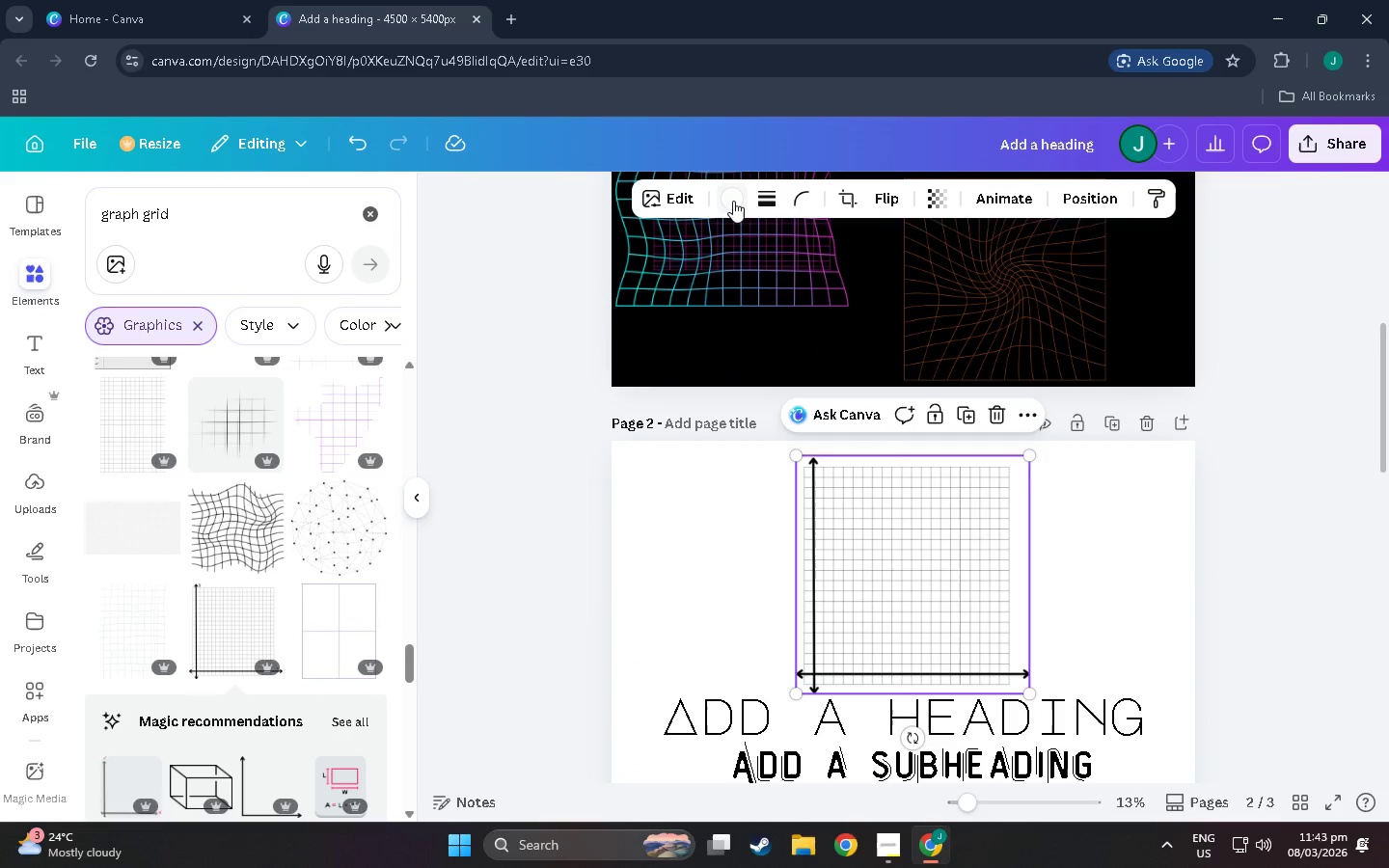 
left_click([736, 199])
 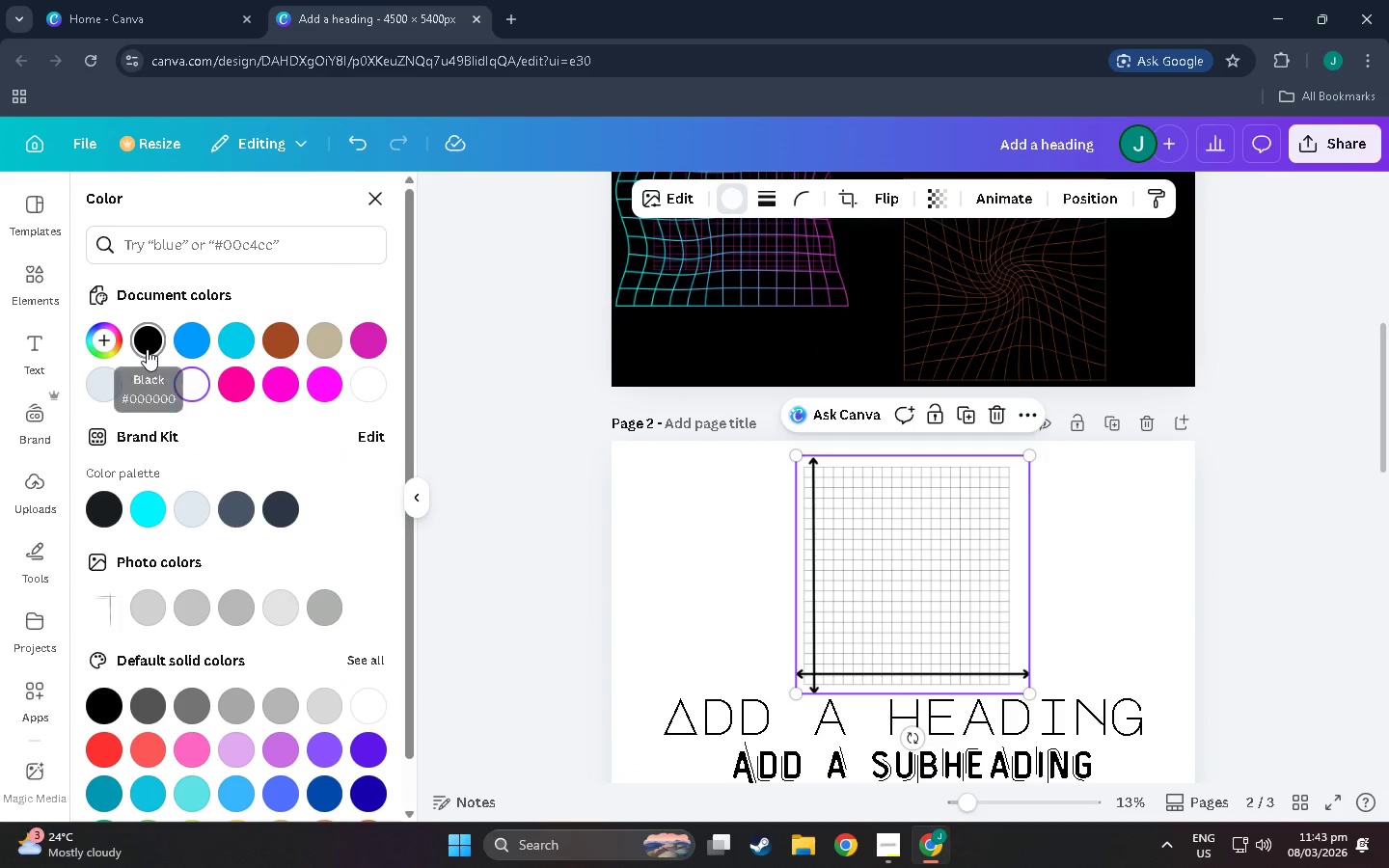 
left_click([147, 379])
 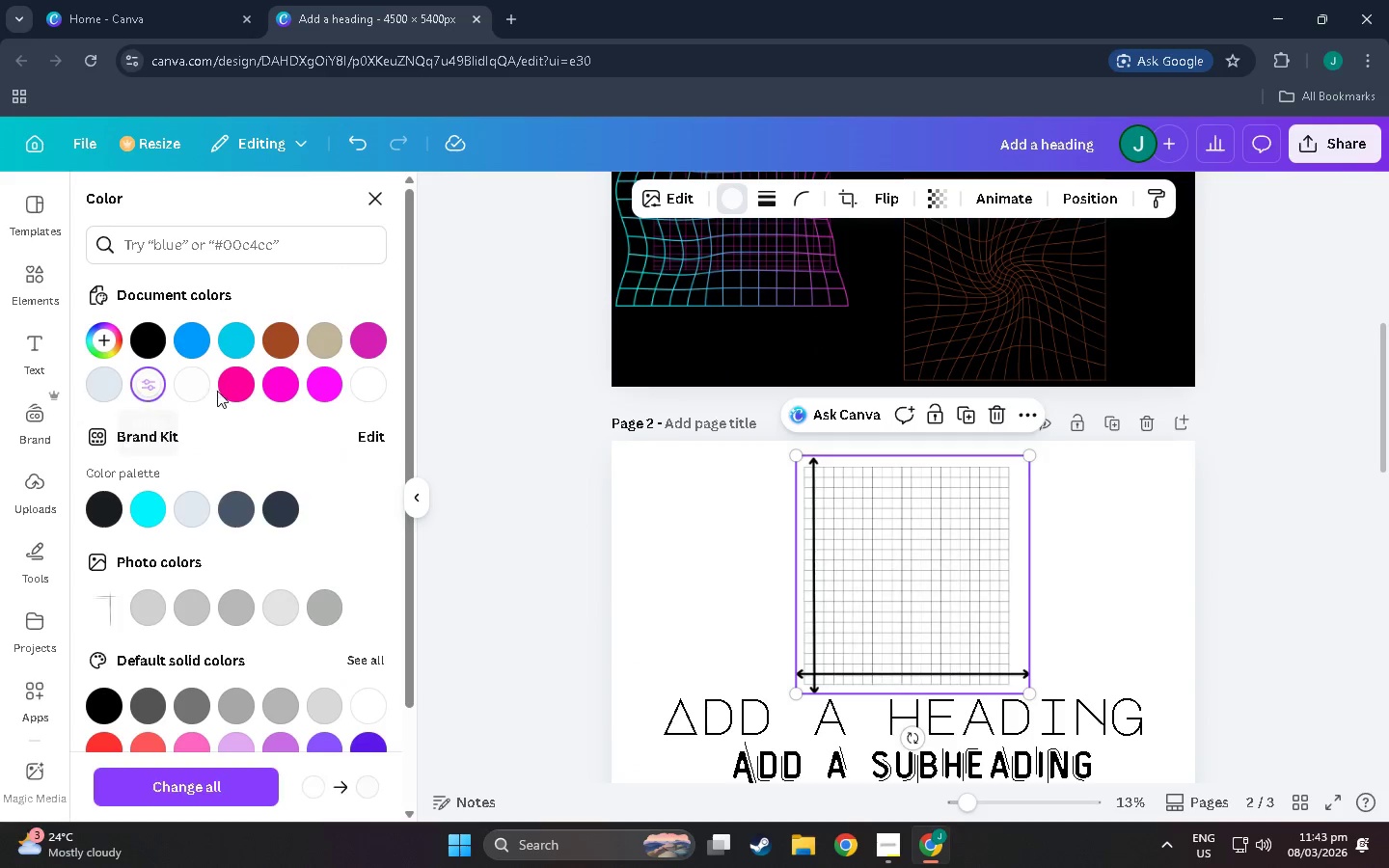 
left_click([190, 384])
 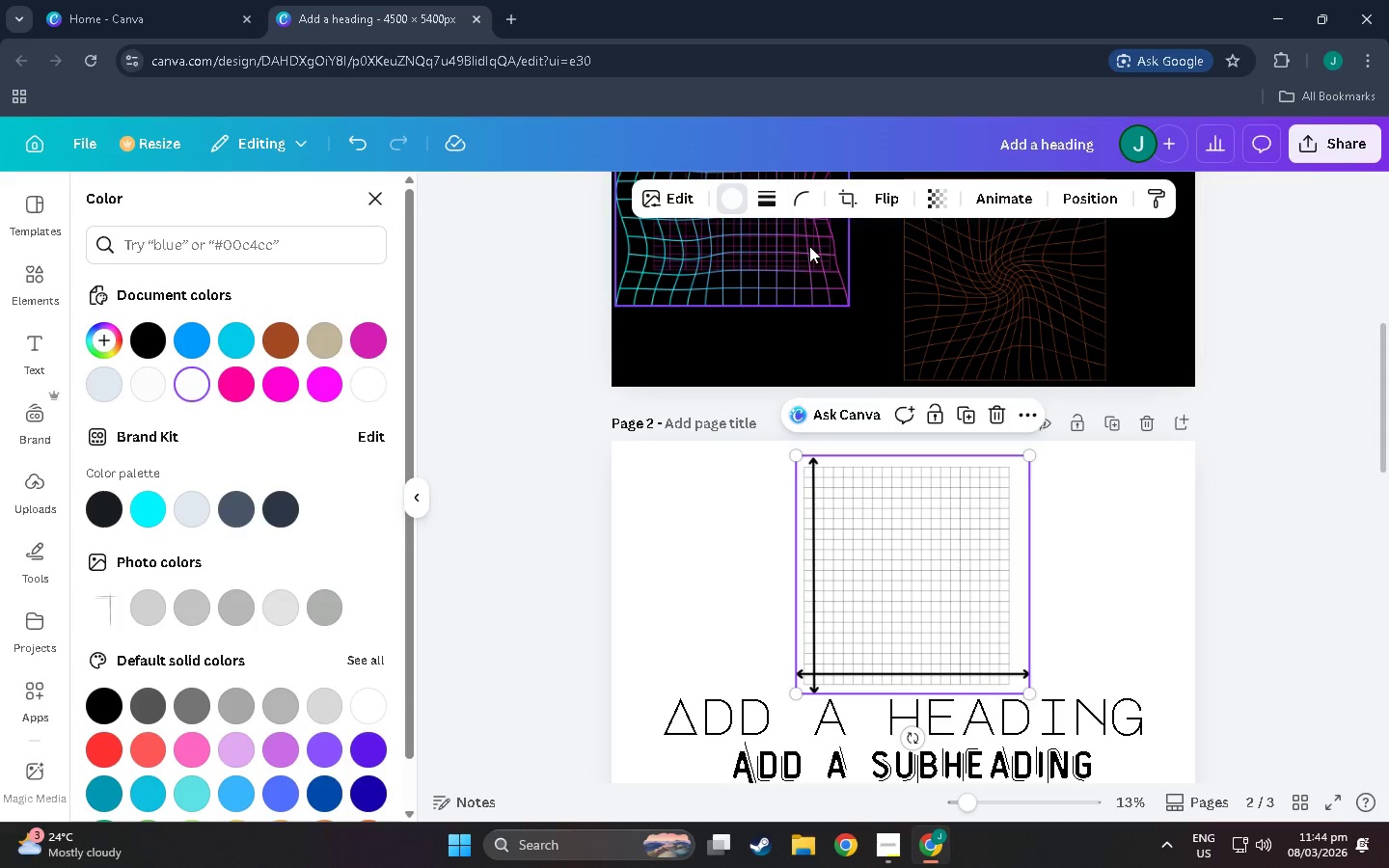 
left_click([672, 200])
 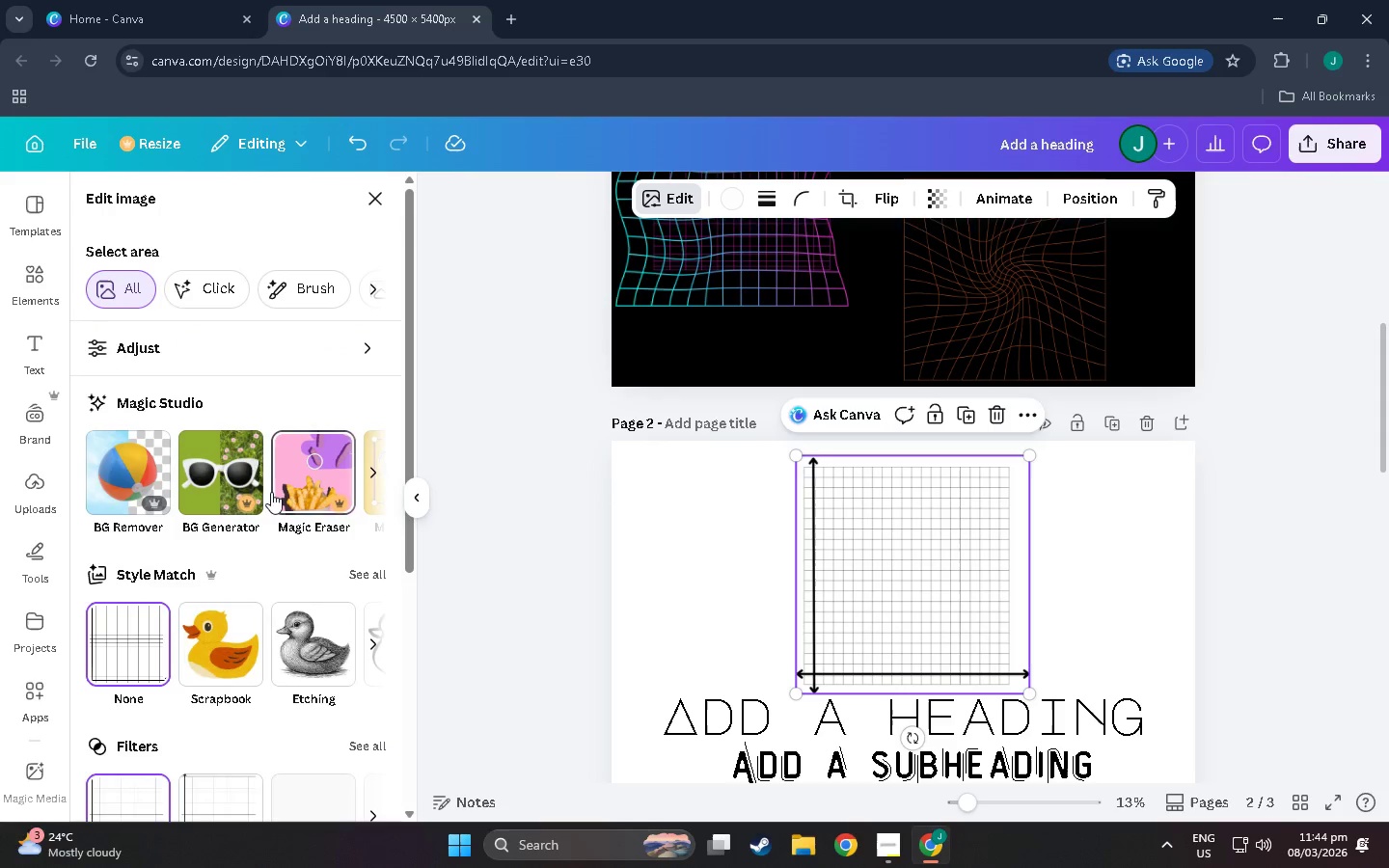 
scroll: coordinate [190, 704], scroll_direction: down, amount: 11.0
 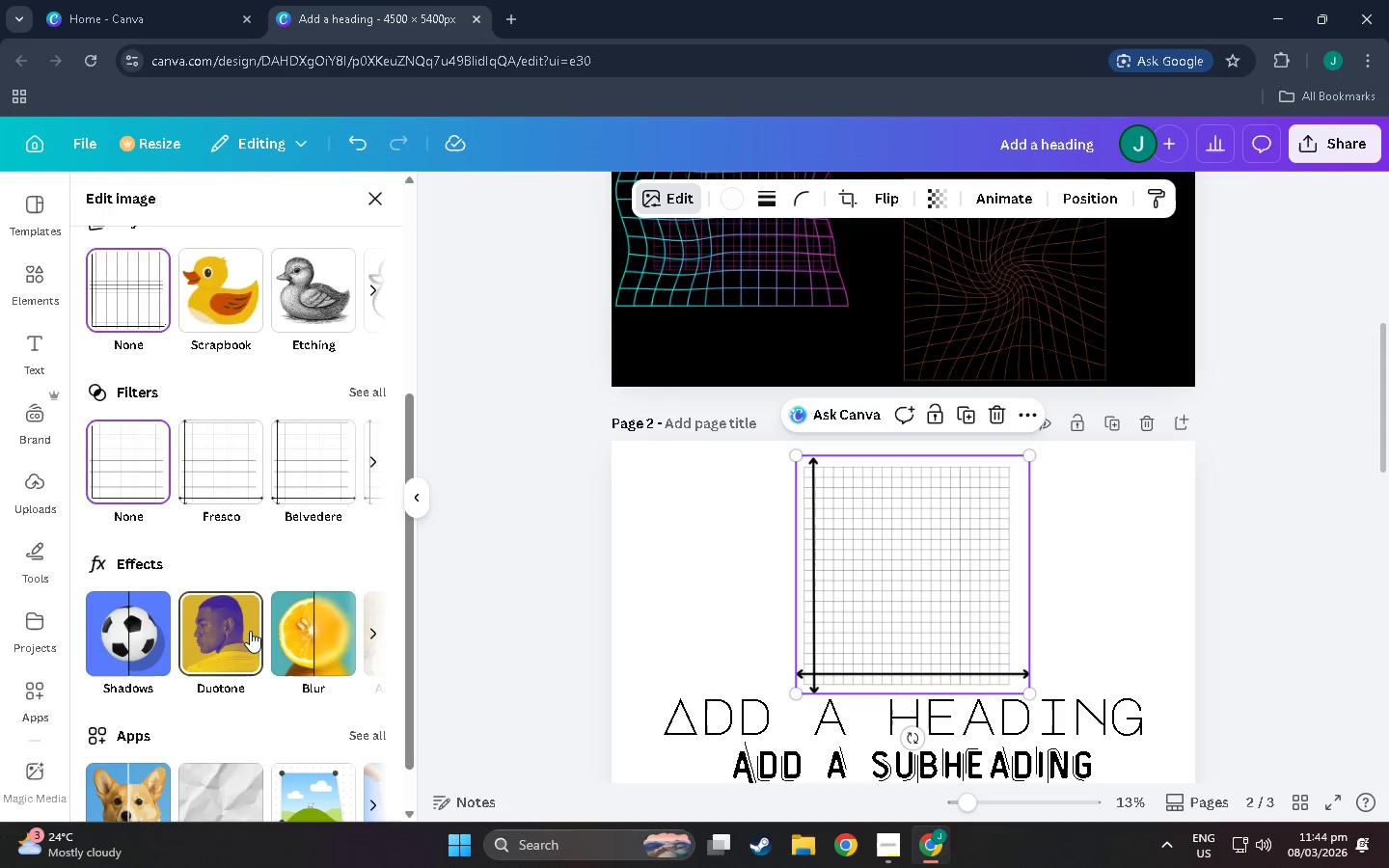 
left_click([250, 631])
 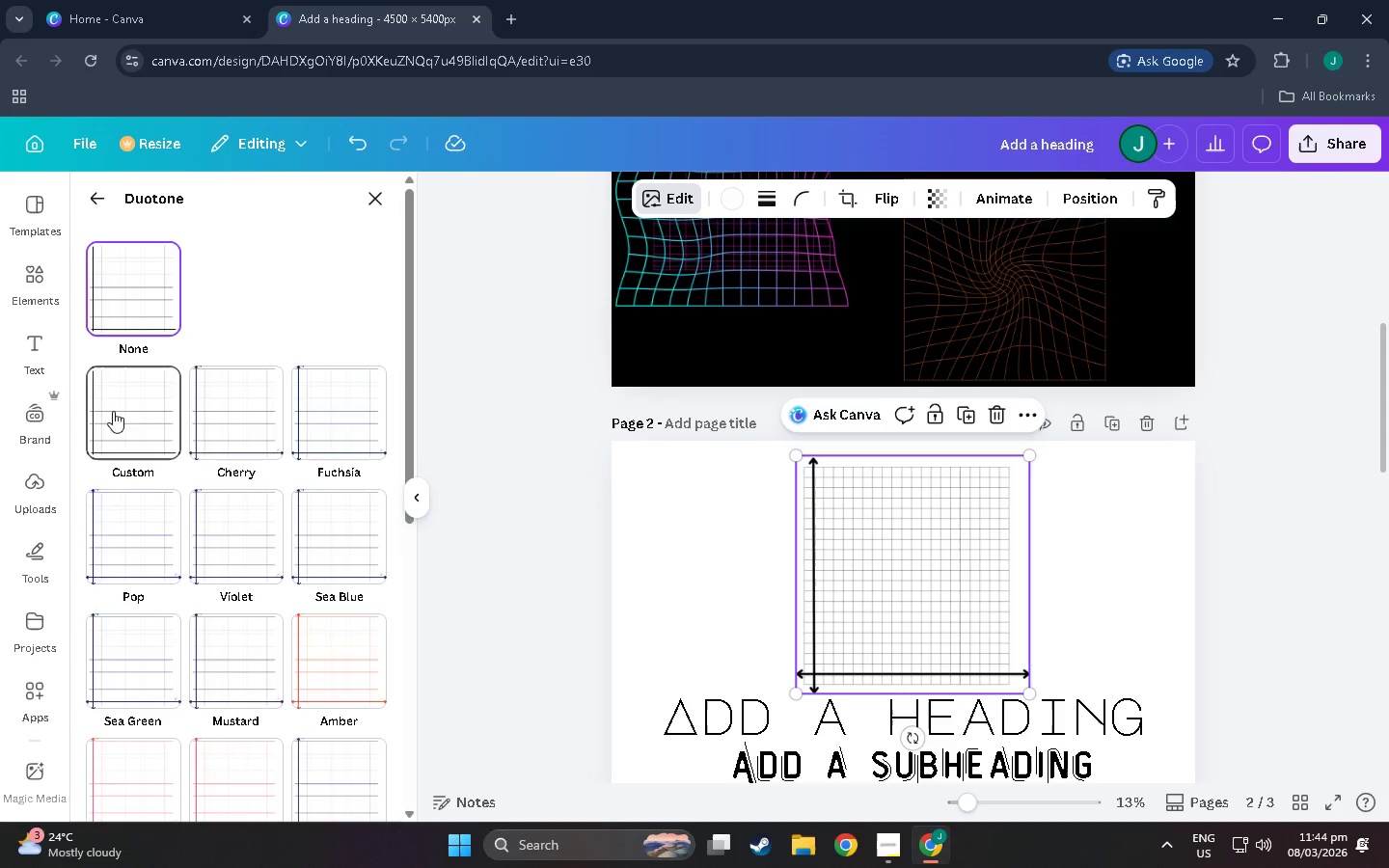 
left_click([115, 408])
 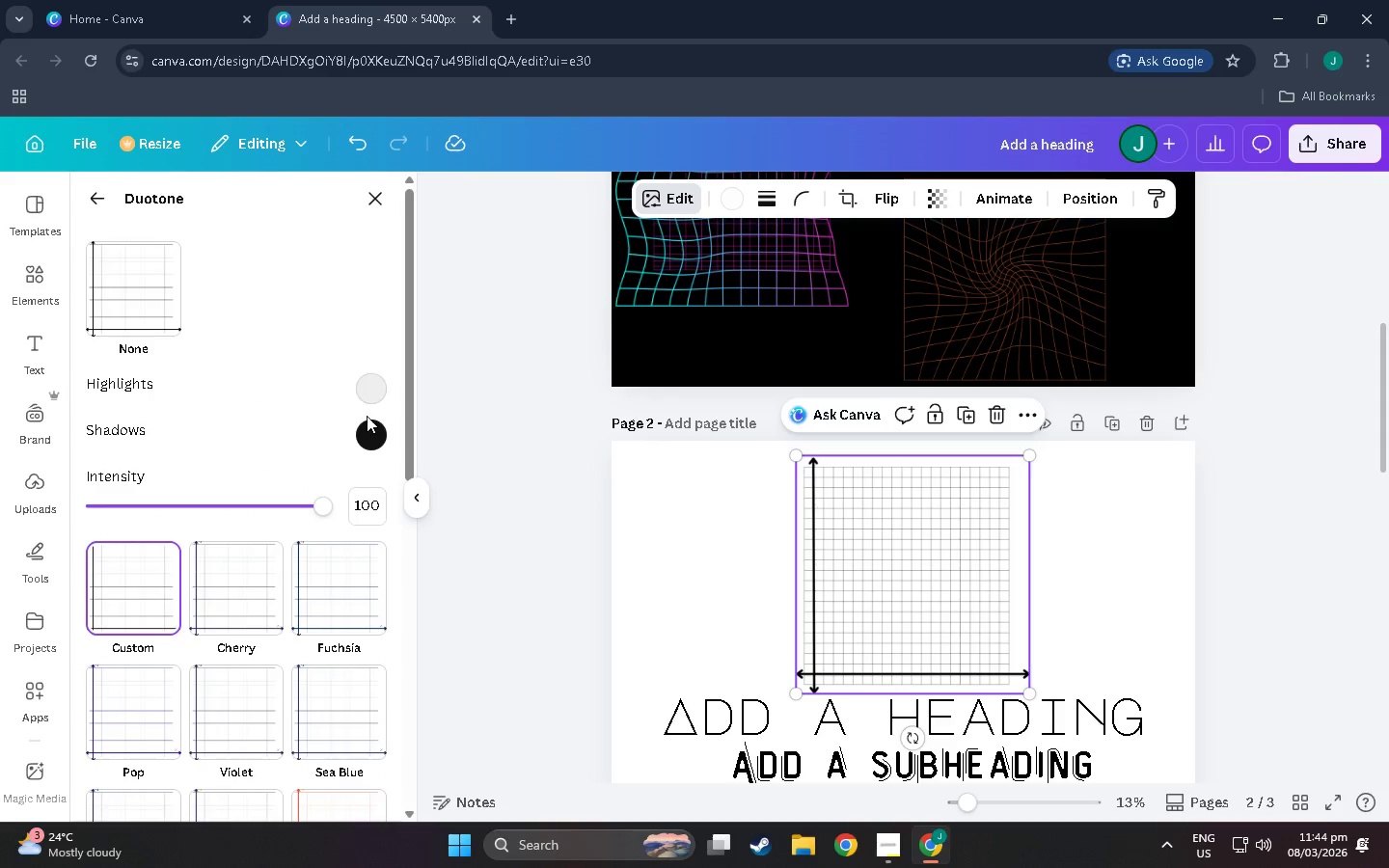 
left_click([367, 431])
 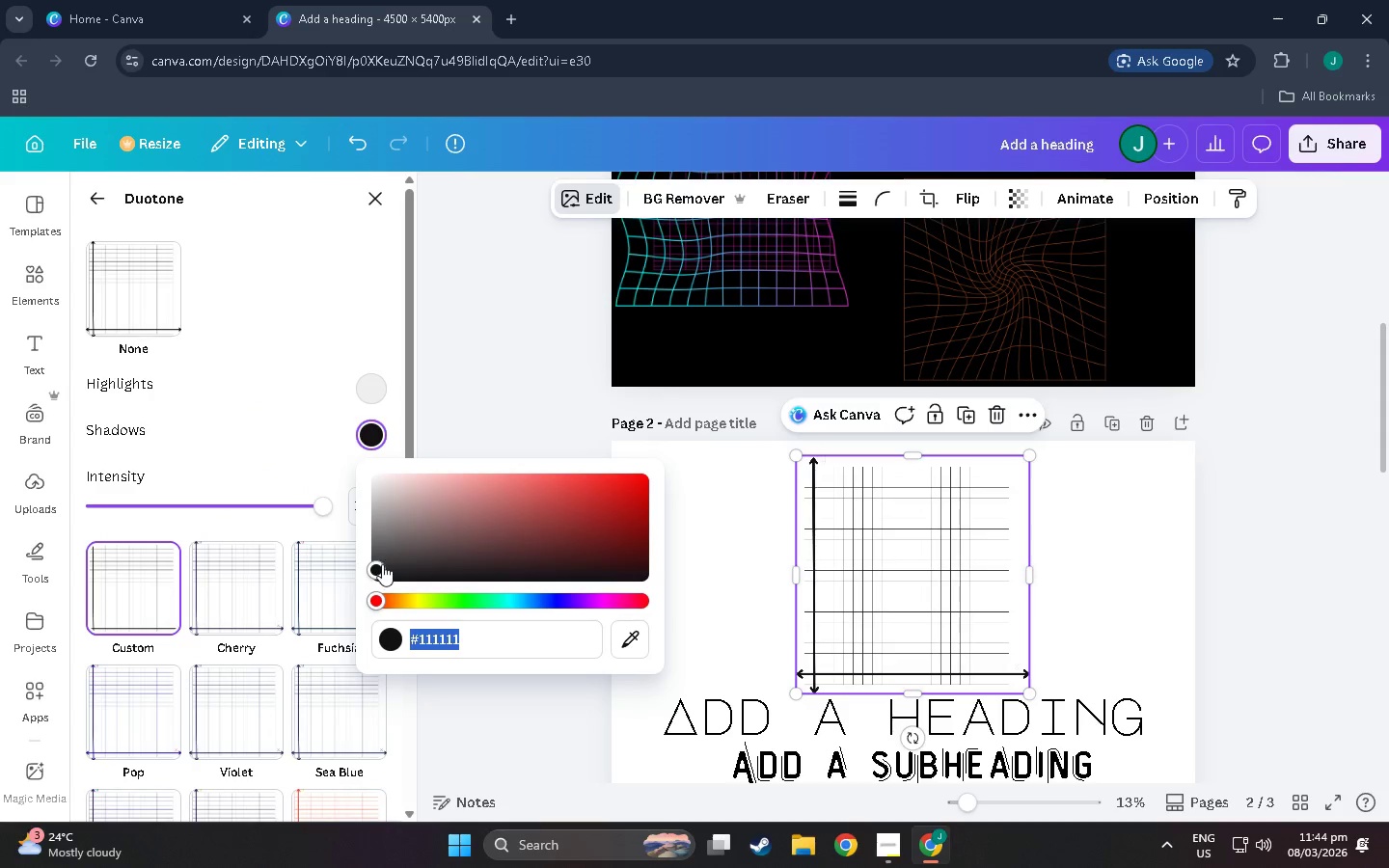 
left_click_drag(start_coordinate=[382, 564], to_coordinate=[354, 438])
 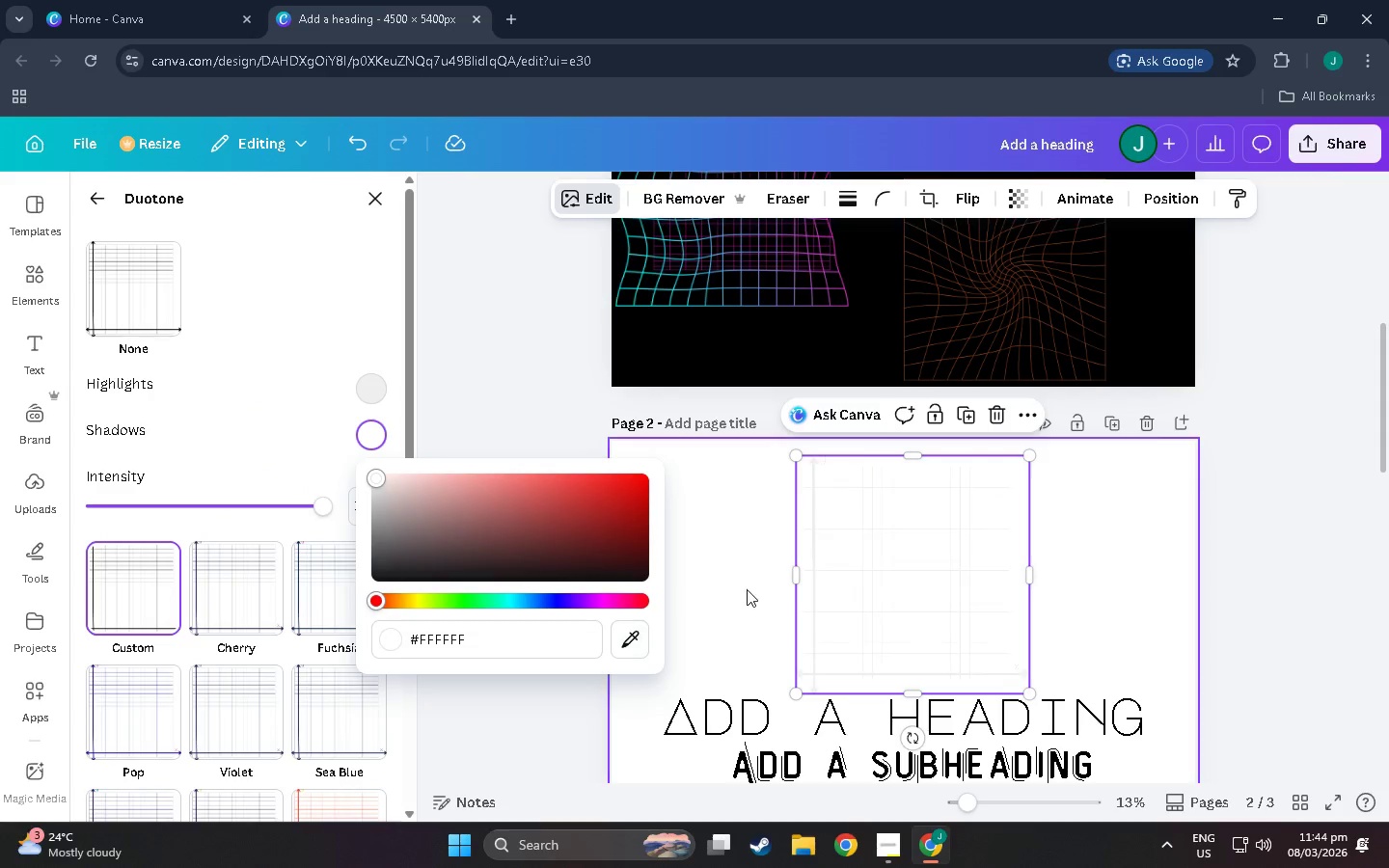 
left_click([748, 589])
 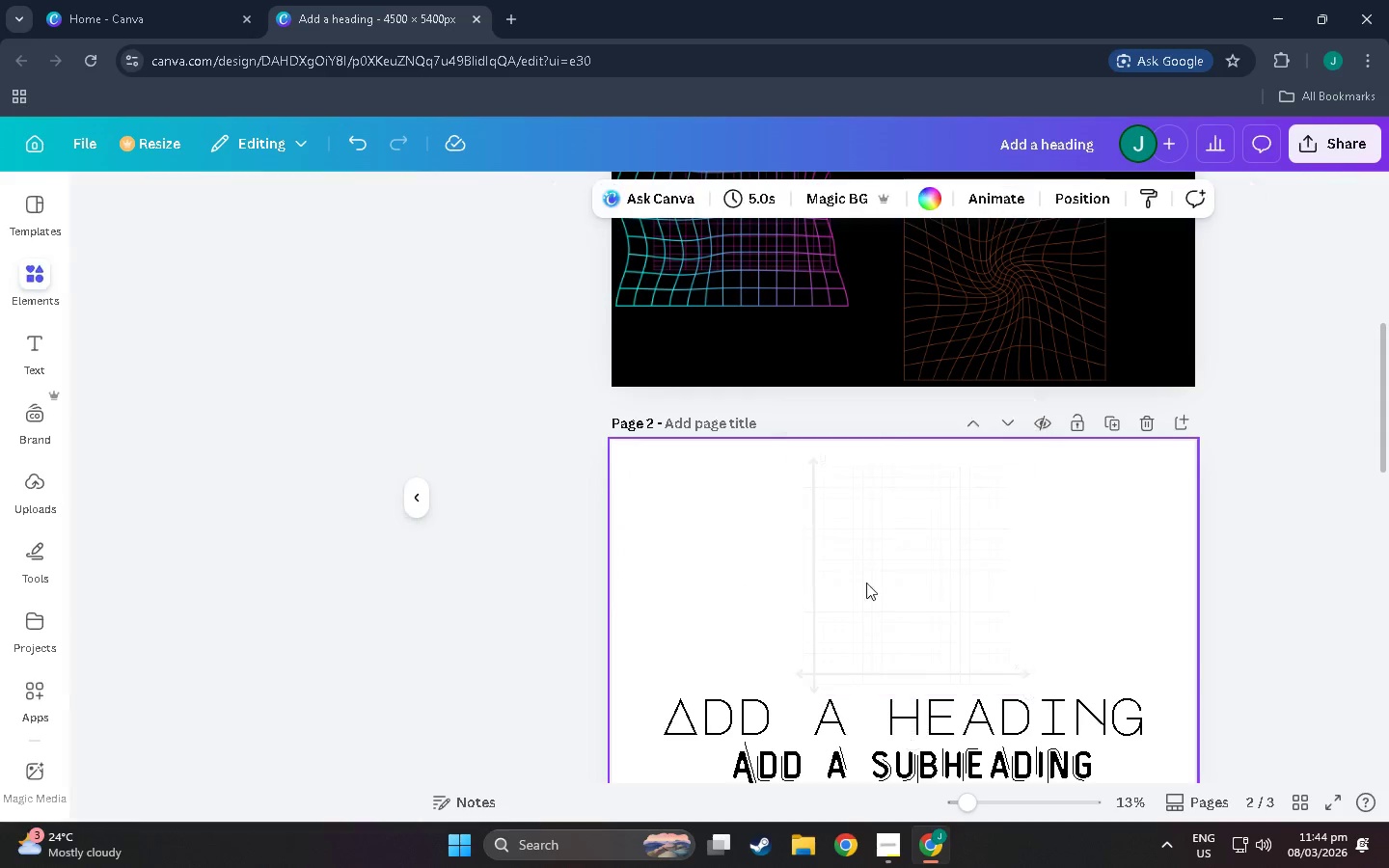 
left_click_drag(start_coordinate=[882, 583], to_coordinate=[1006, 395])
 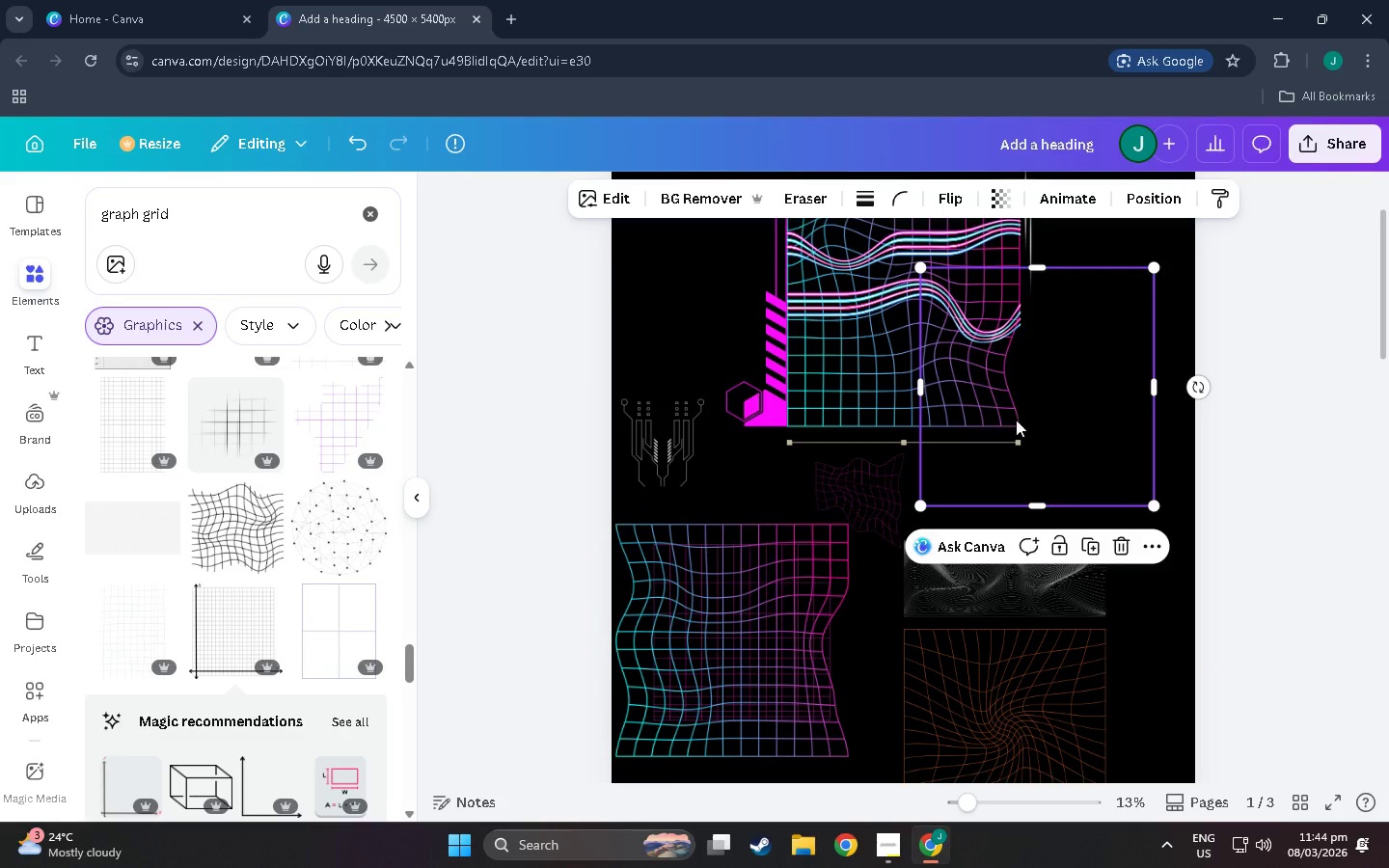 
scroll: coordinate [1014, 354], scroll_direction: up, amount: 14.0
 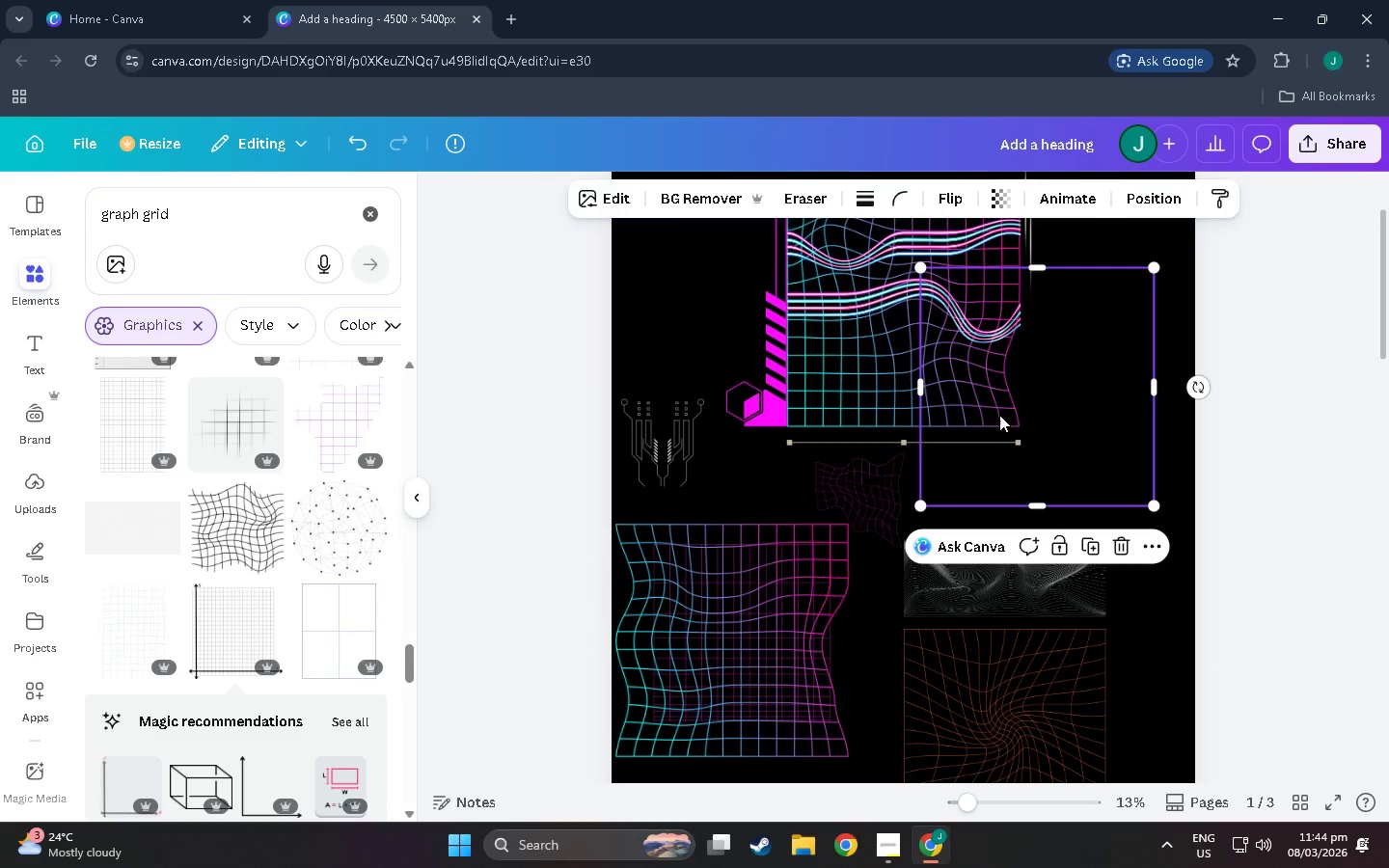 
left_click_drag(start_coordinate=[1001, 416], to_coordinate=[1051, 450])
 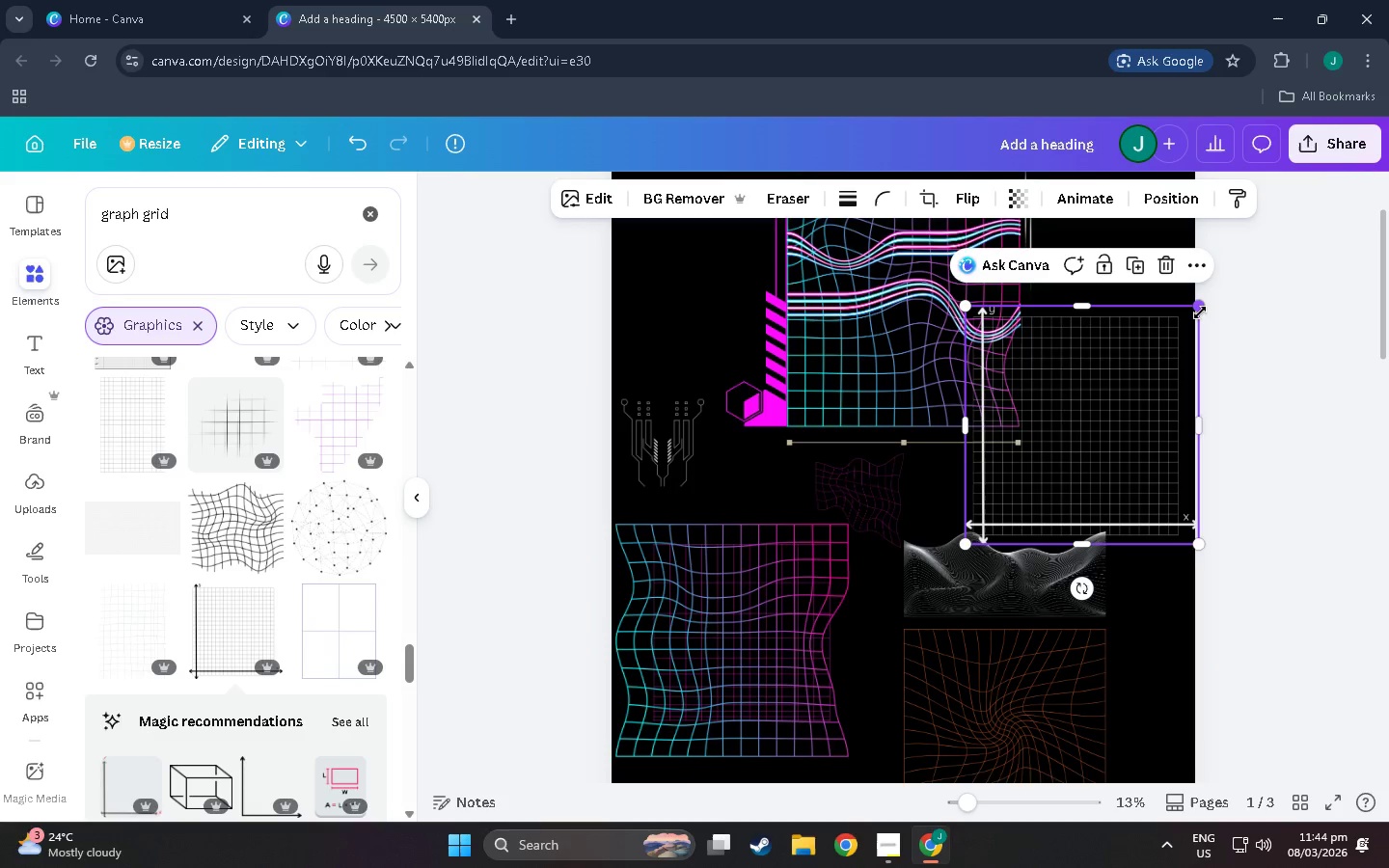 
left_click_drag(start_coordinate=[1200, 312], to_coordinate=[1109, 374])
 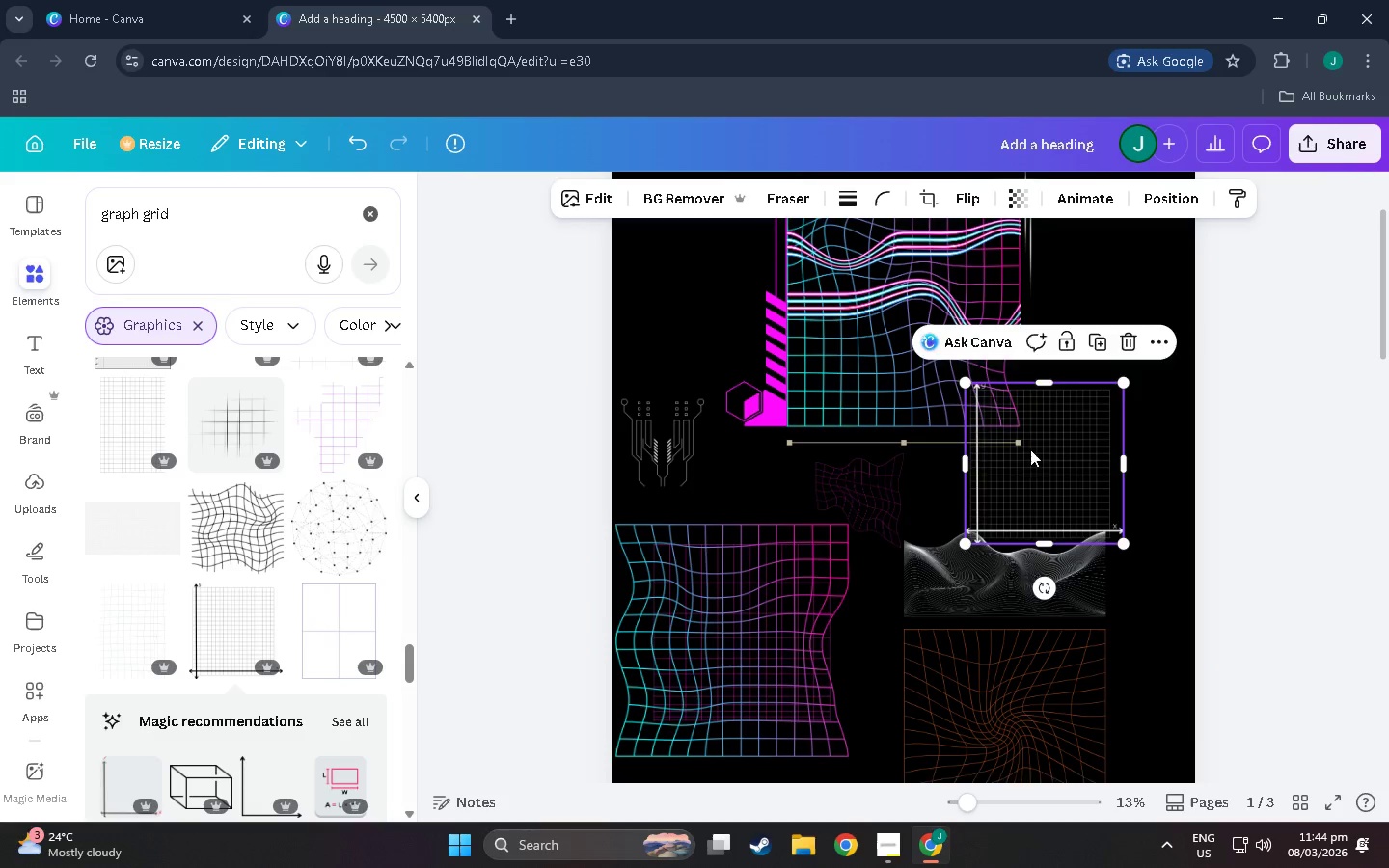 
left_click_drag(start_coordinate=[1030, 449], to_coordinate=[1099, 413])
 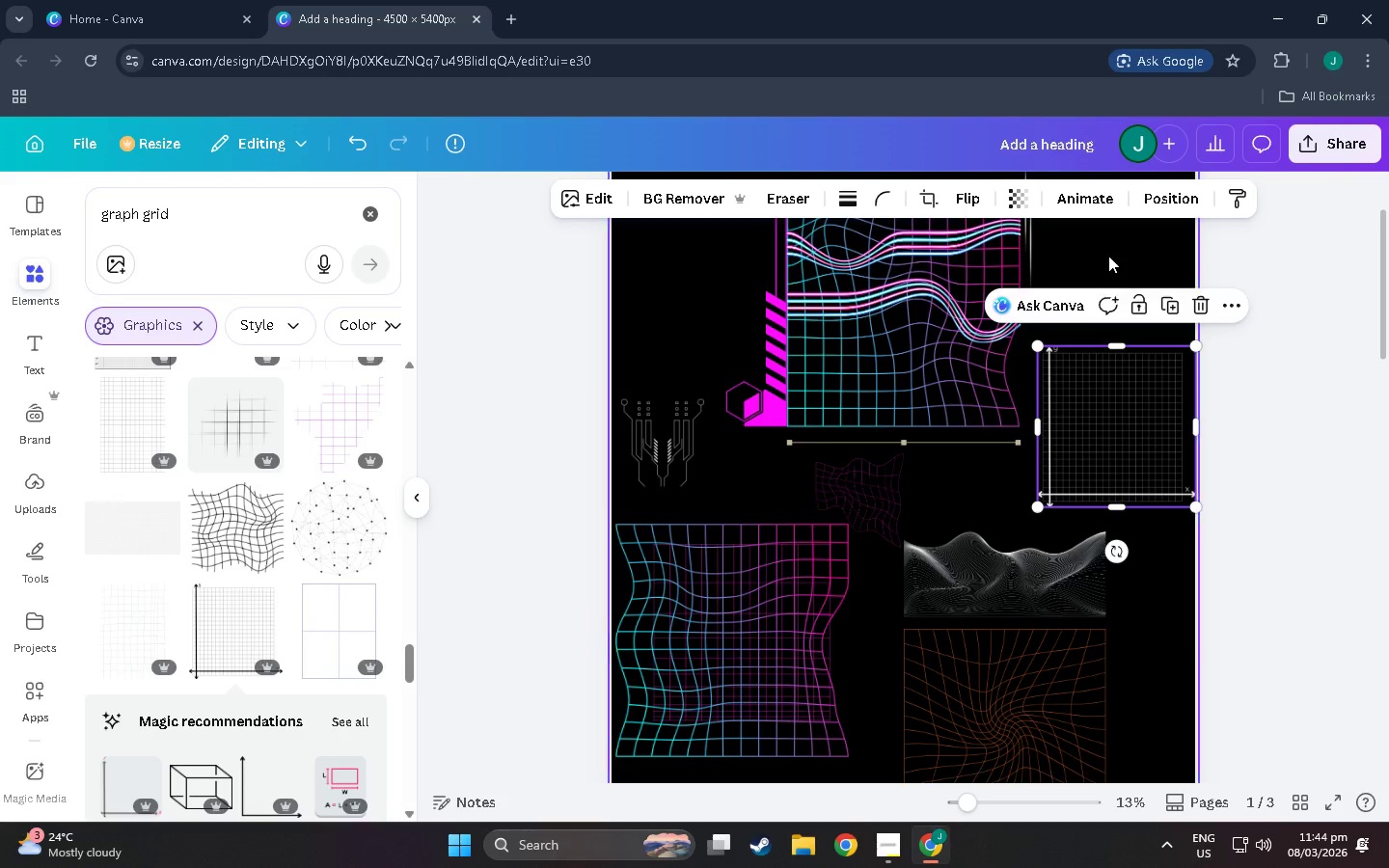 
left_click([1108, 259])
 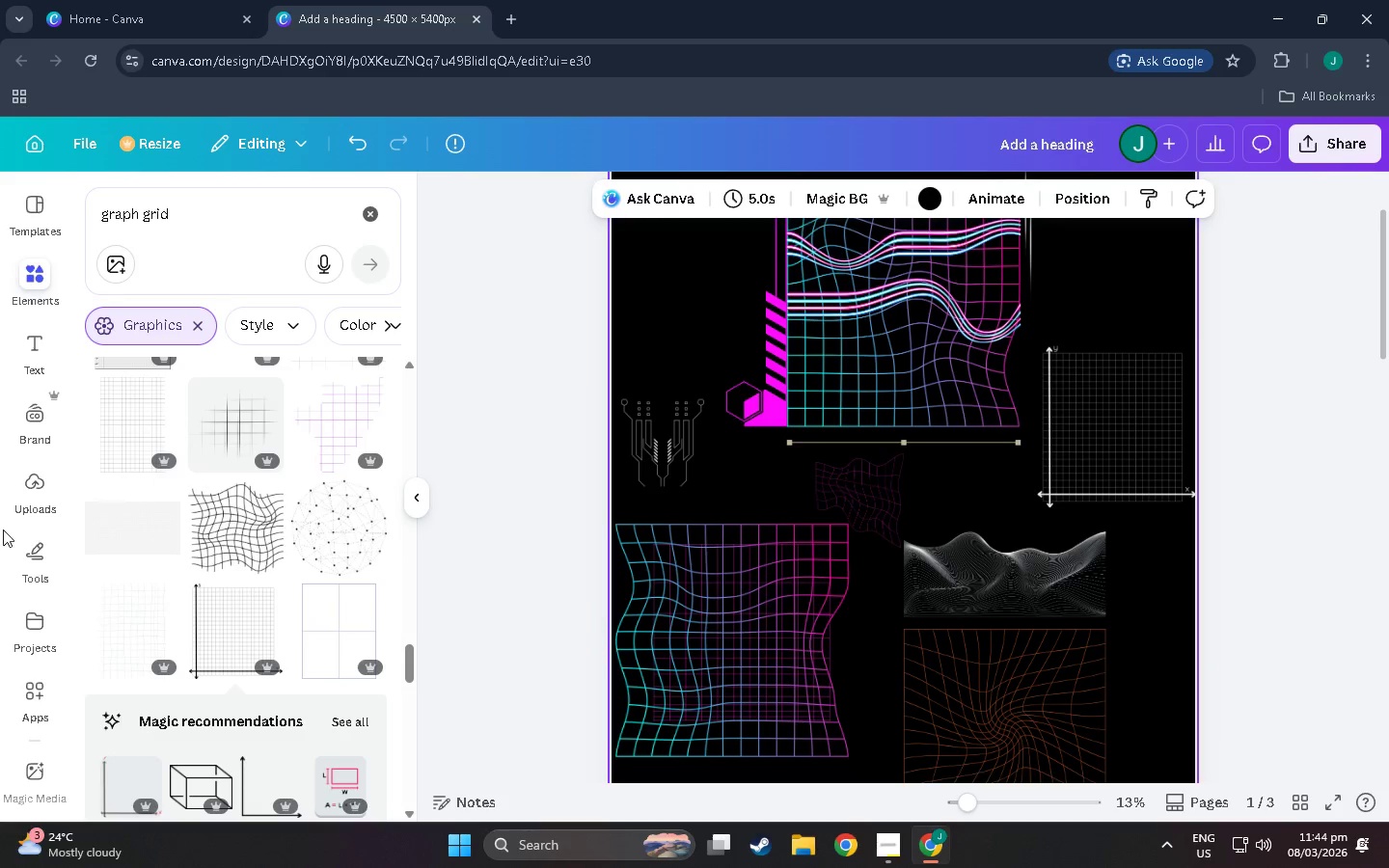 
scroll: coordinate [232, 498], scroll_direction: down, amount: 29.0
 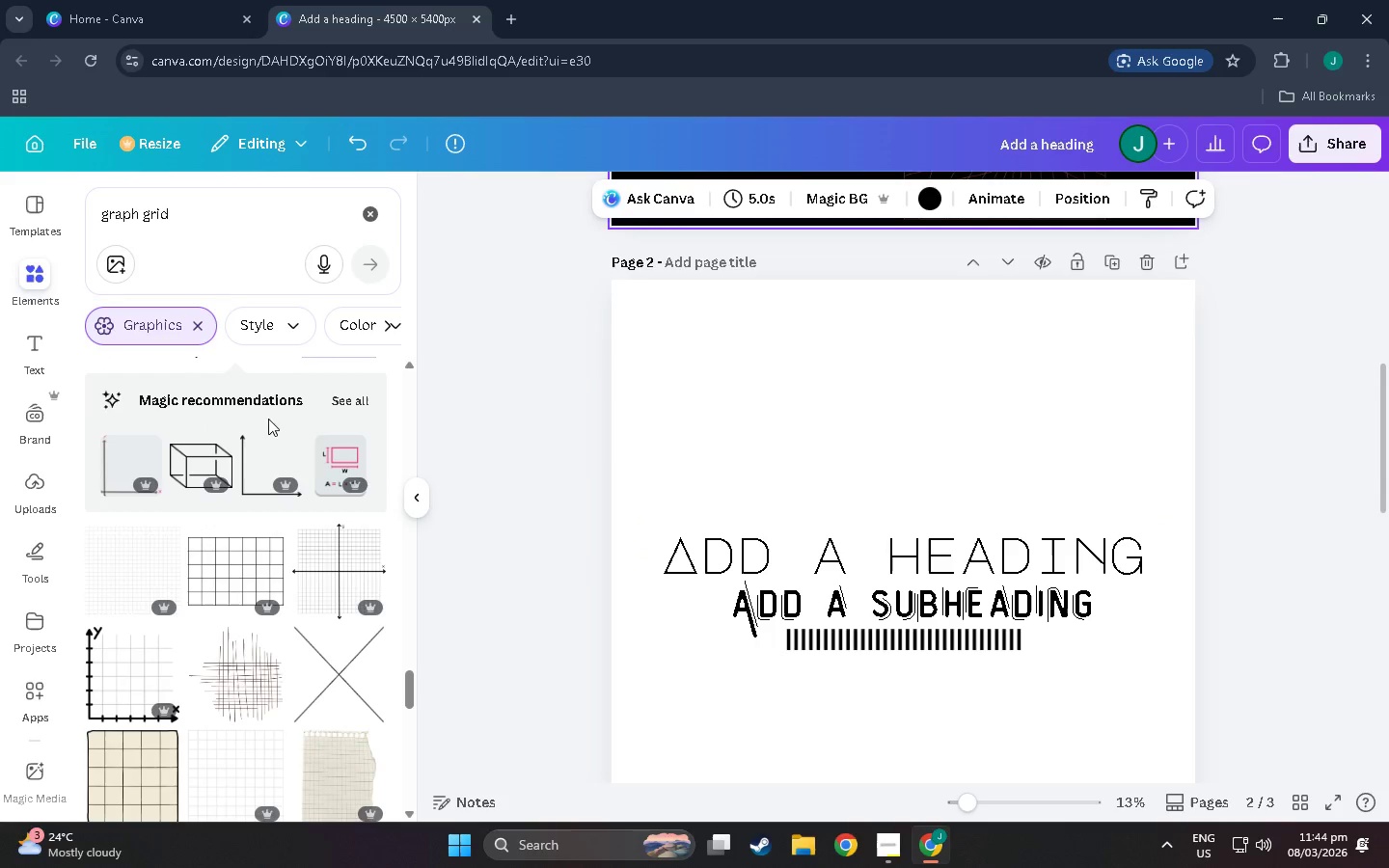 
left_click([831, 408])
 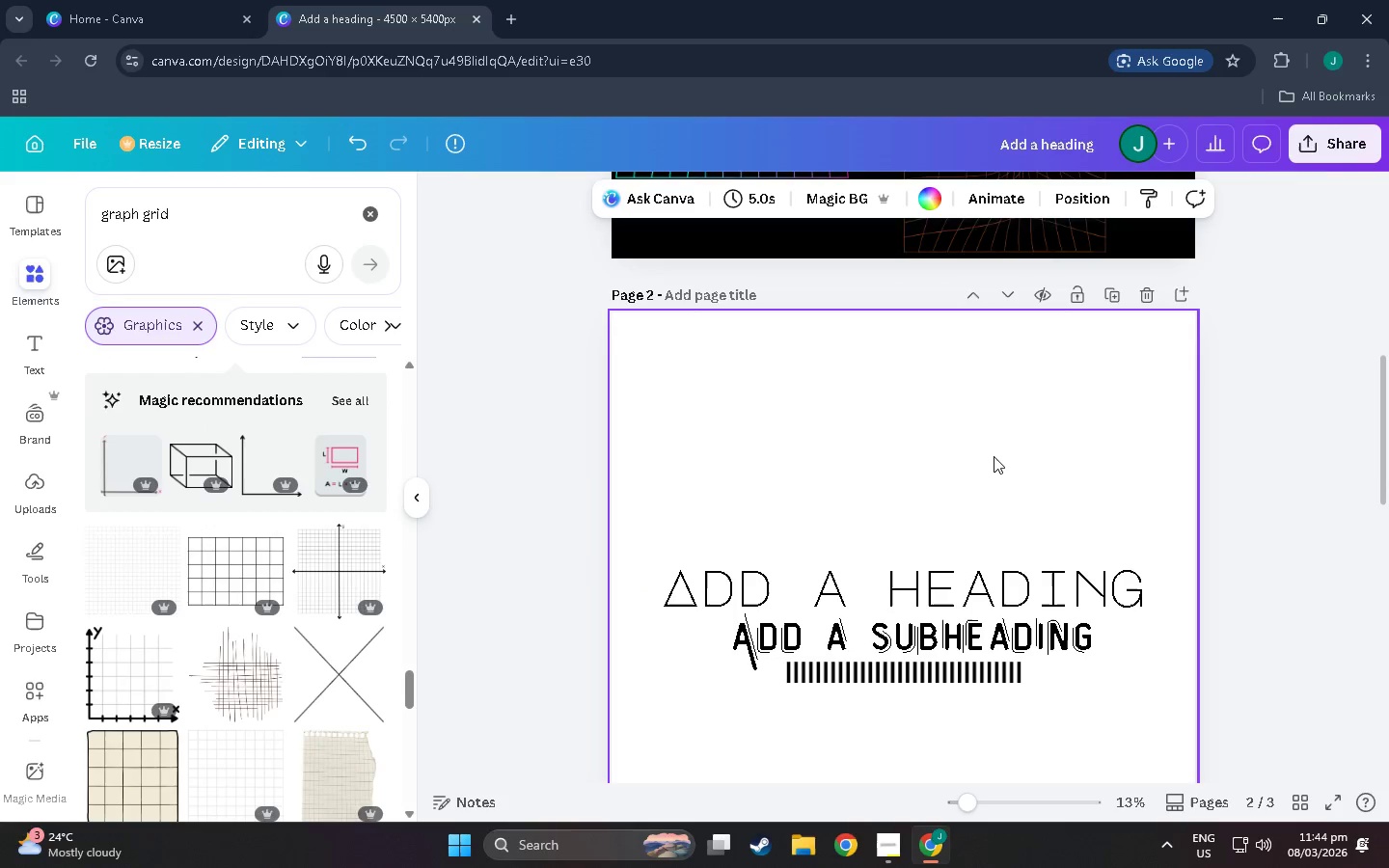 
scroll: coordinate [812, 420], scroll_direction: up, amount: 1.0
 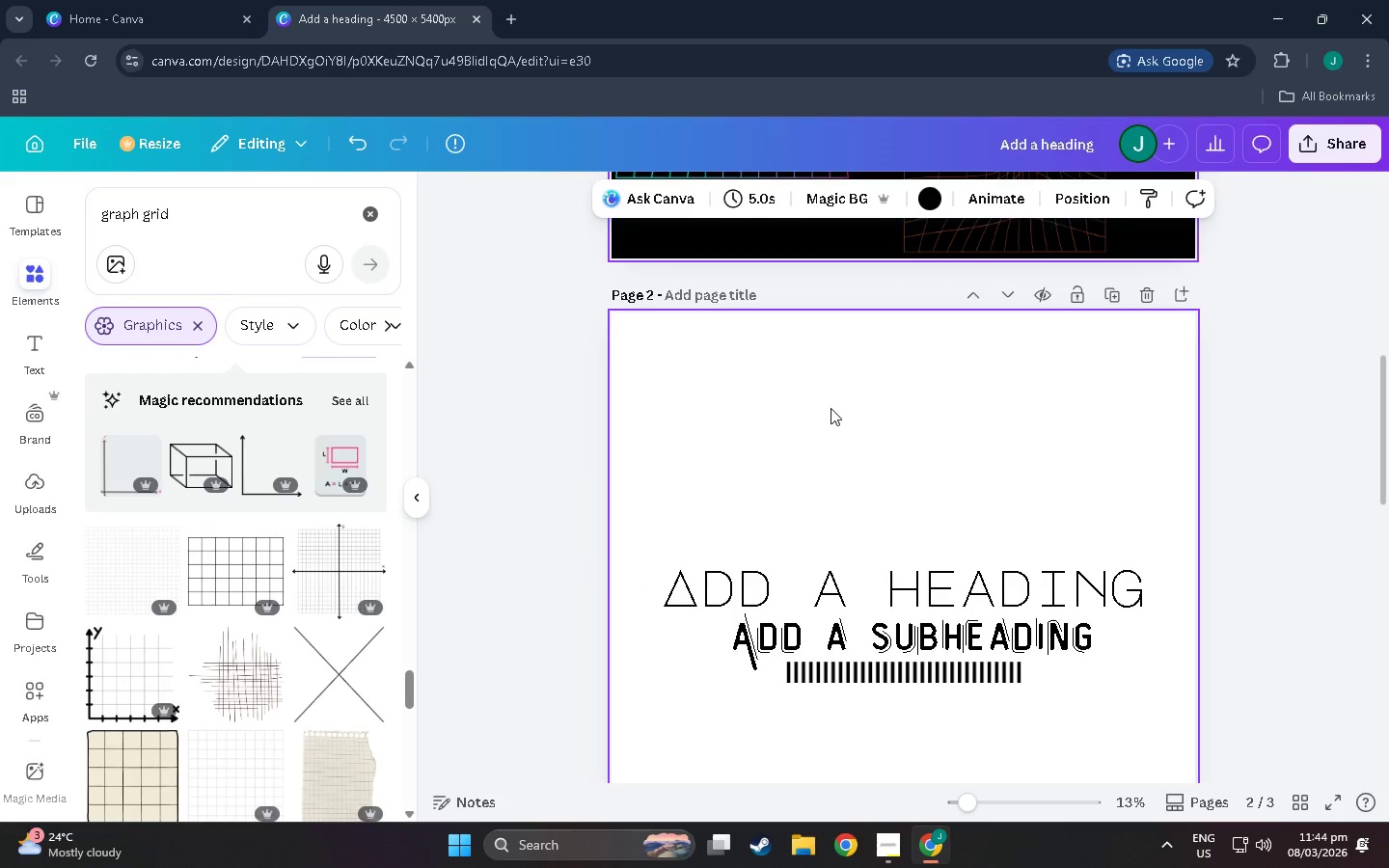 
left_click_drag(start_coordinate=[1051, 454], to_coordinate=[905, 734])
 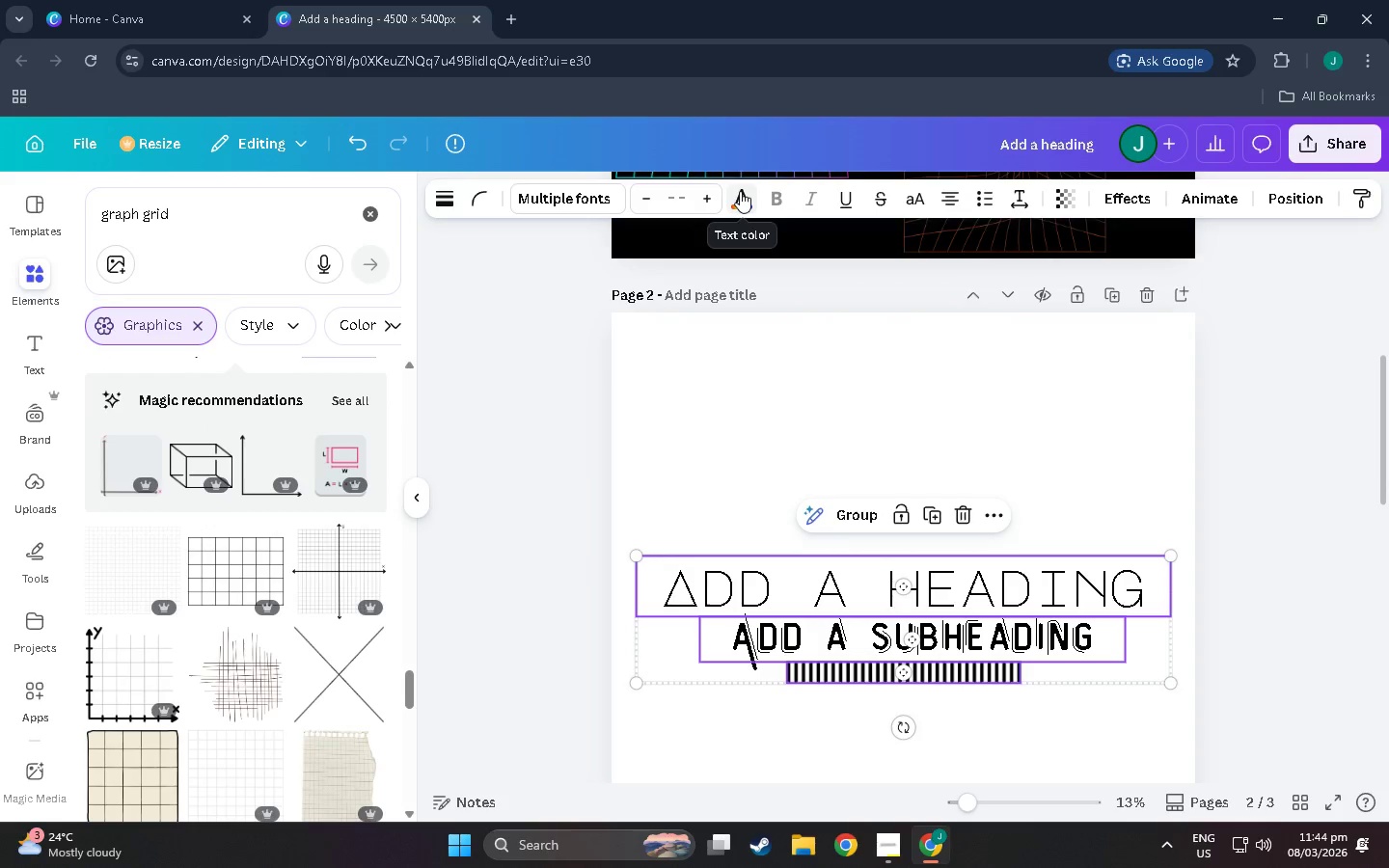 
left_click([740, 191])
 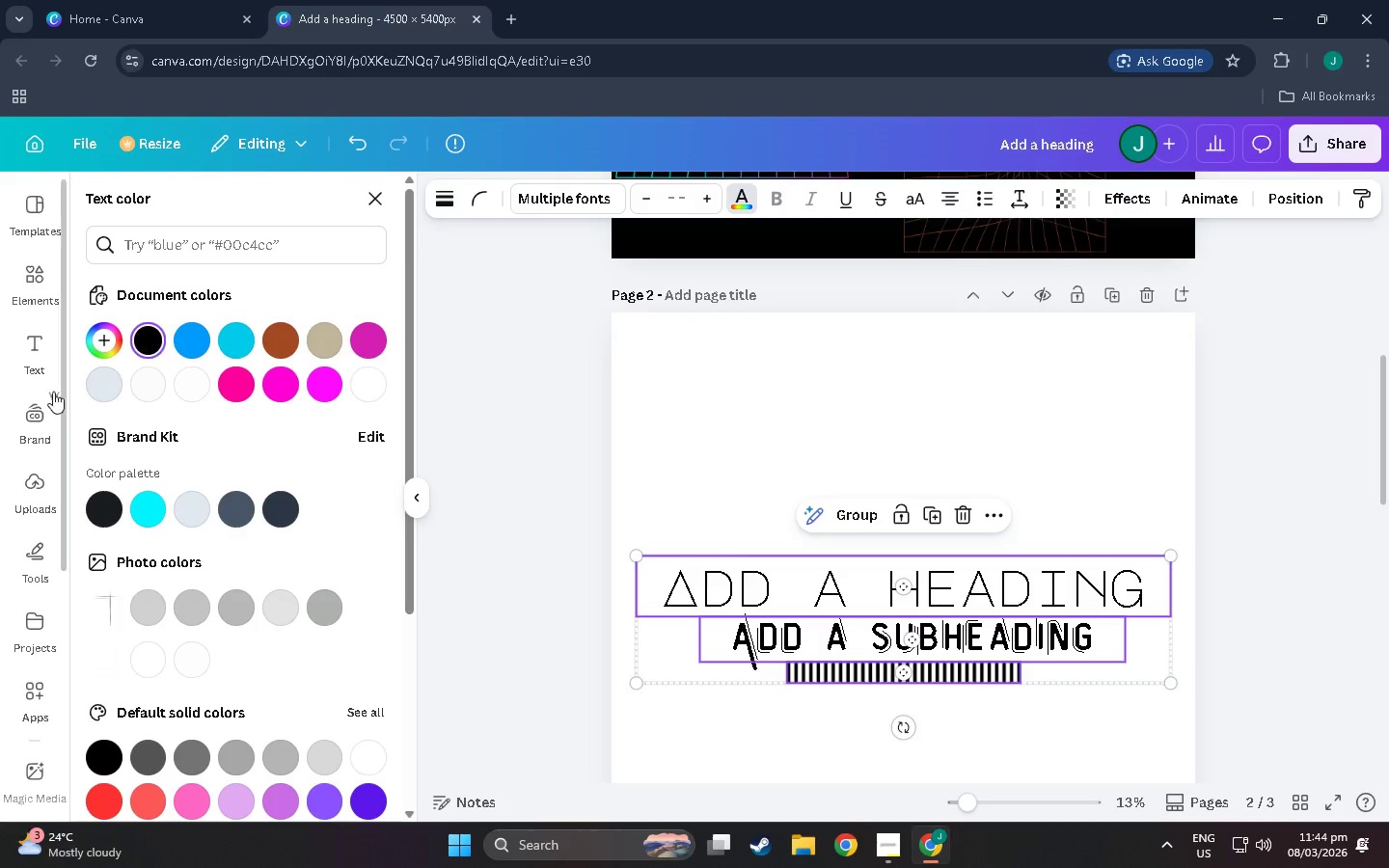 
left_click([151, 379])
 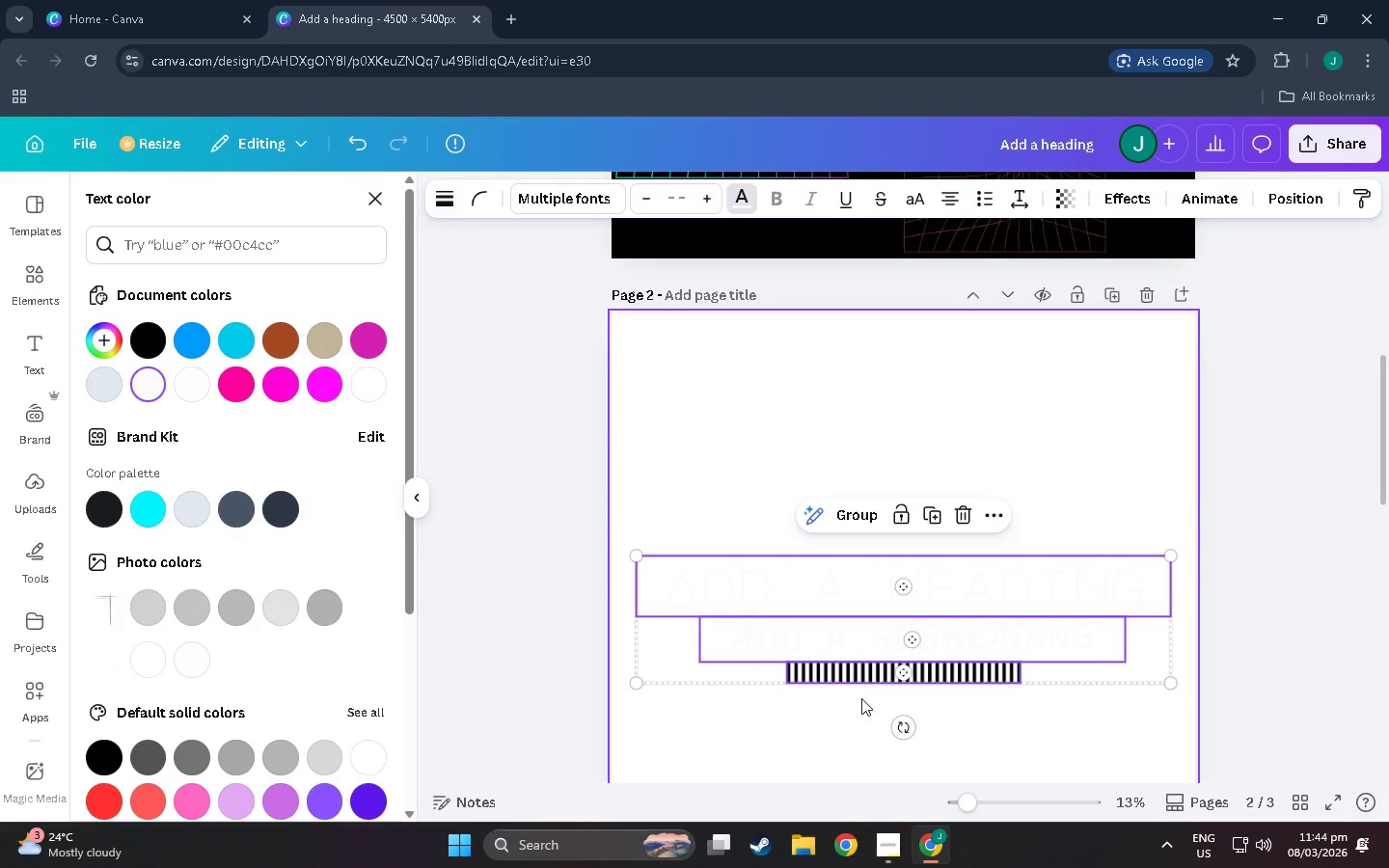 
left_click([854, 672])
 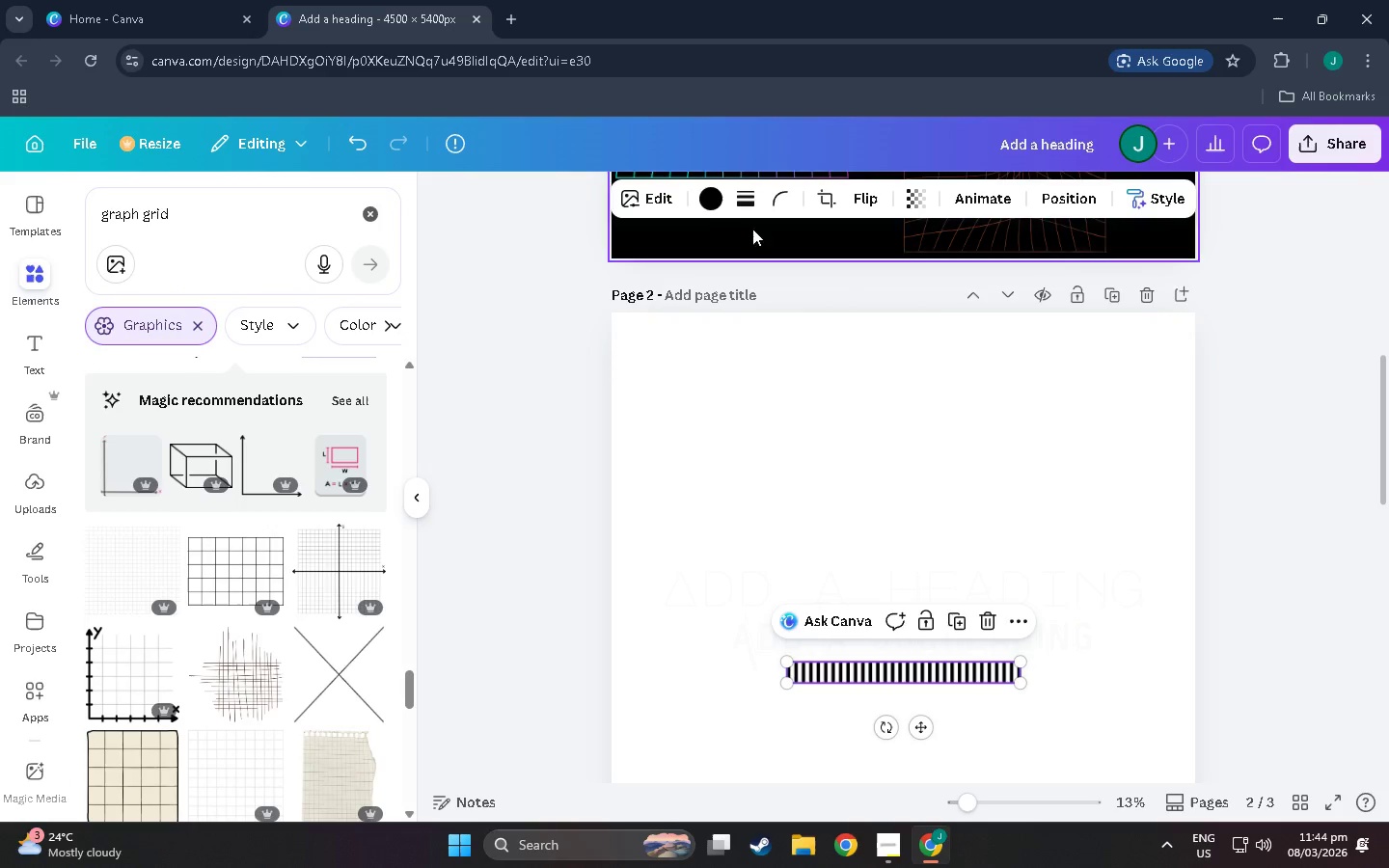 
left_click([704, 197])
 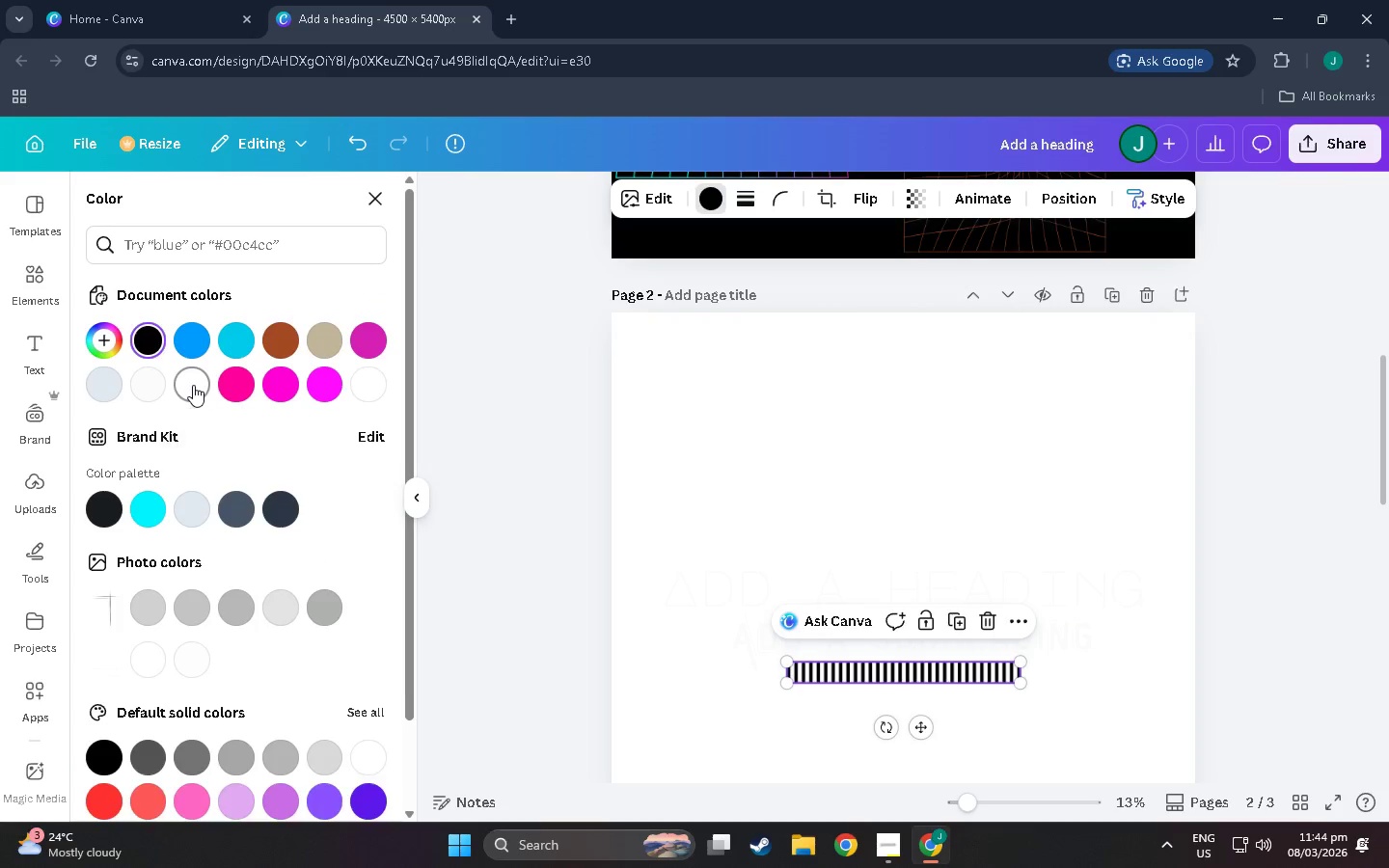 
double_click([712, 399])
 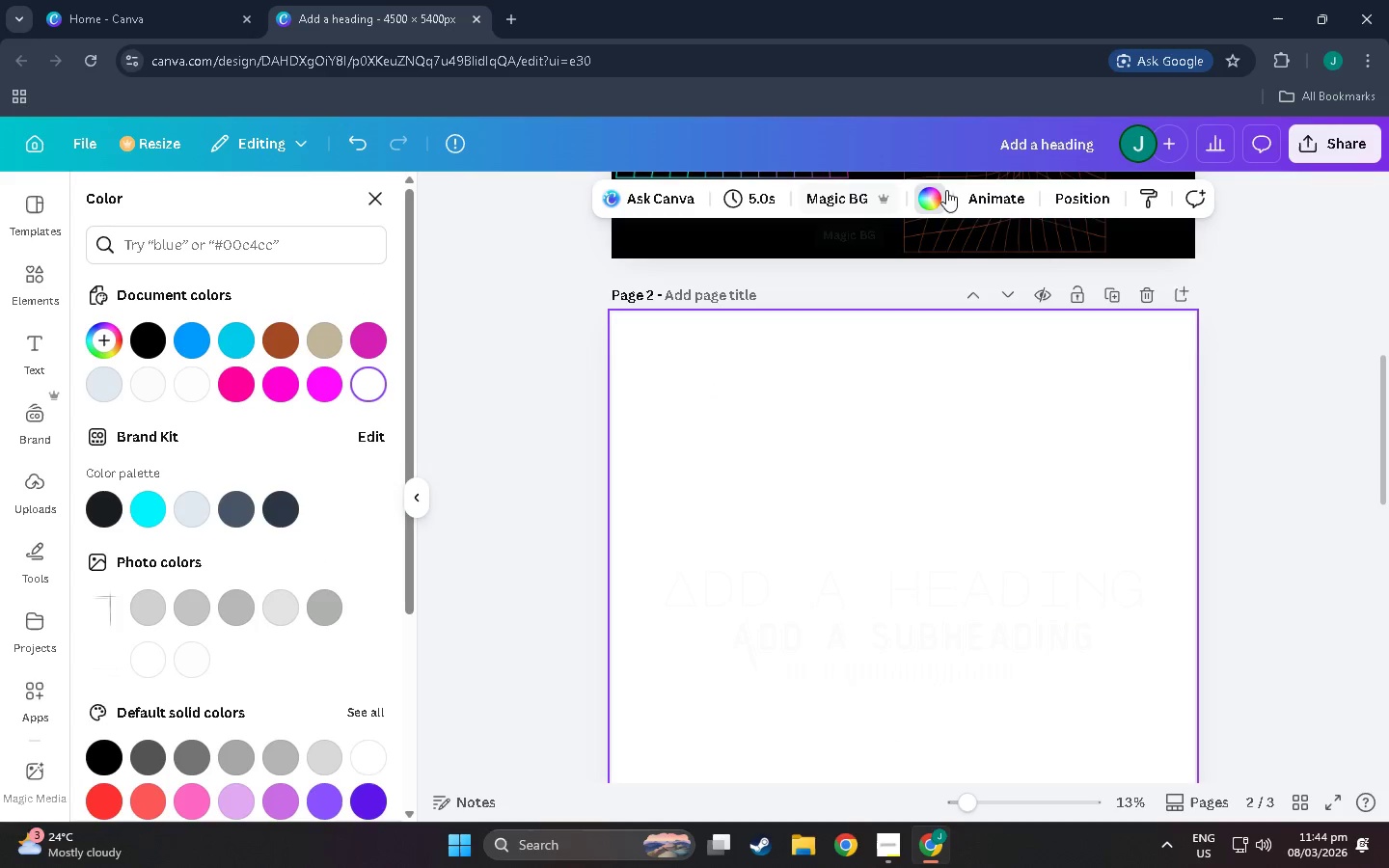 
left_click([933, 194])
 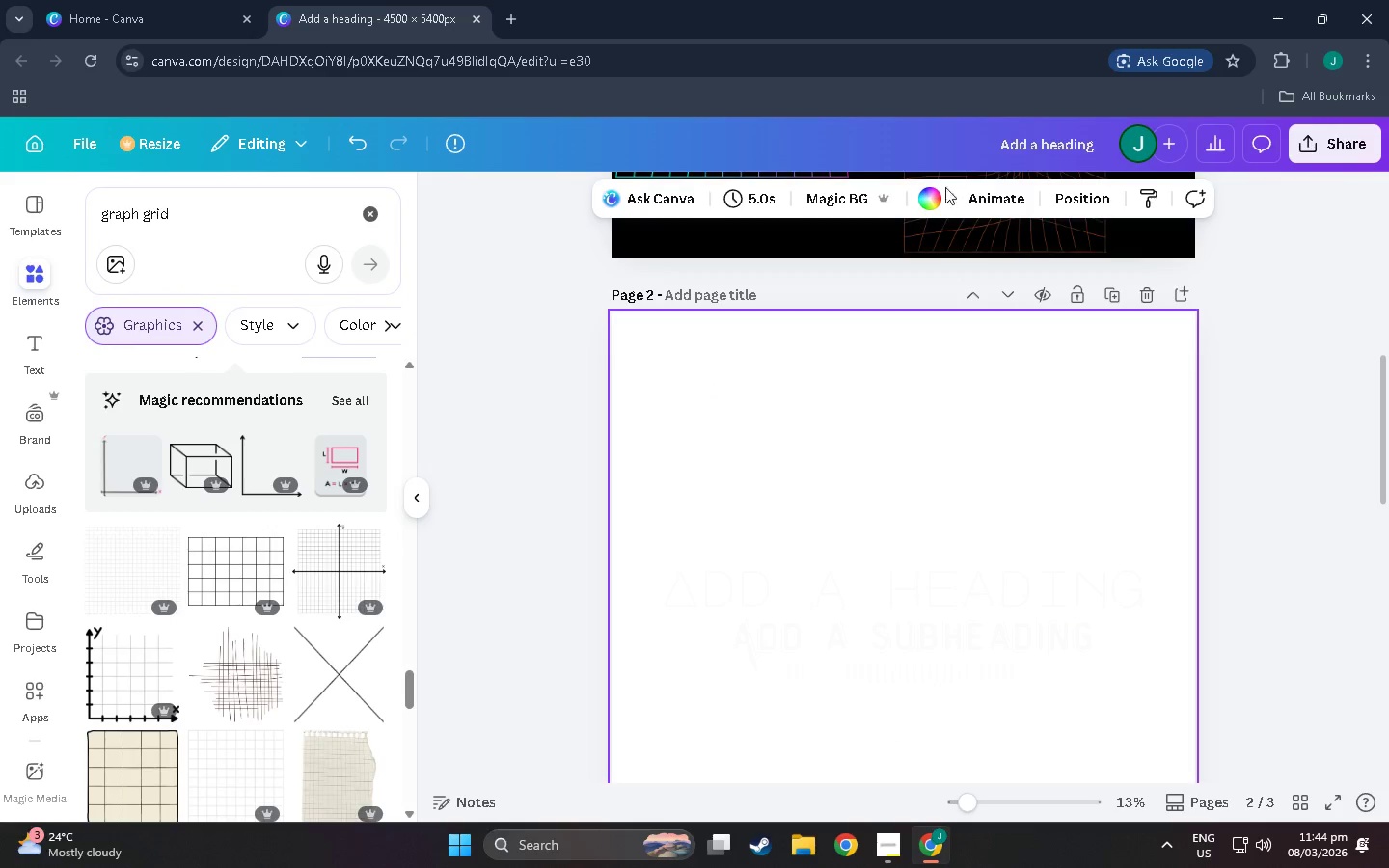 
left_click([939, 198])
 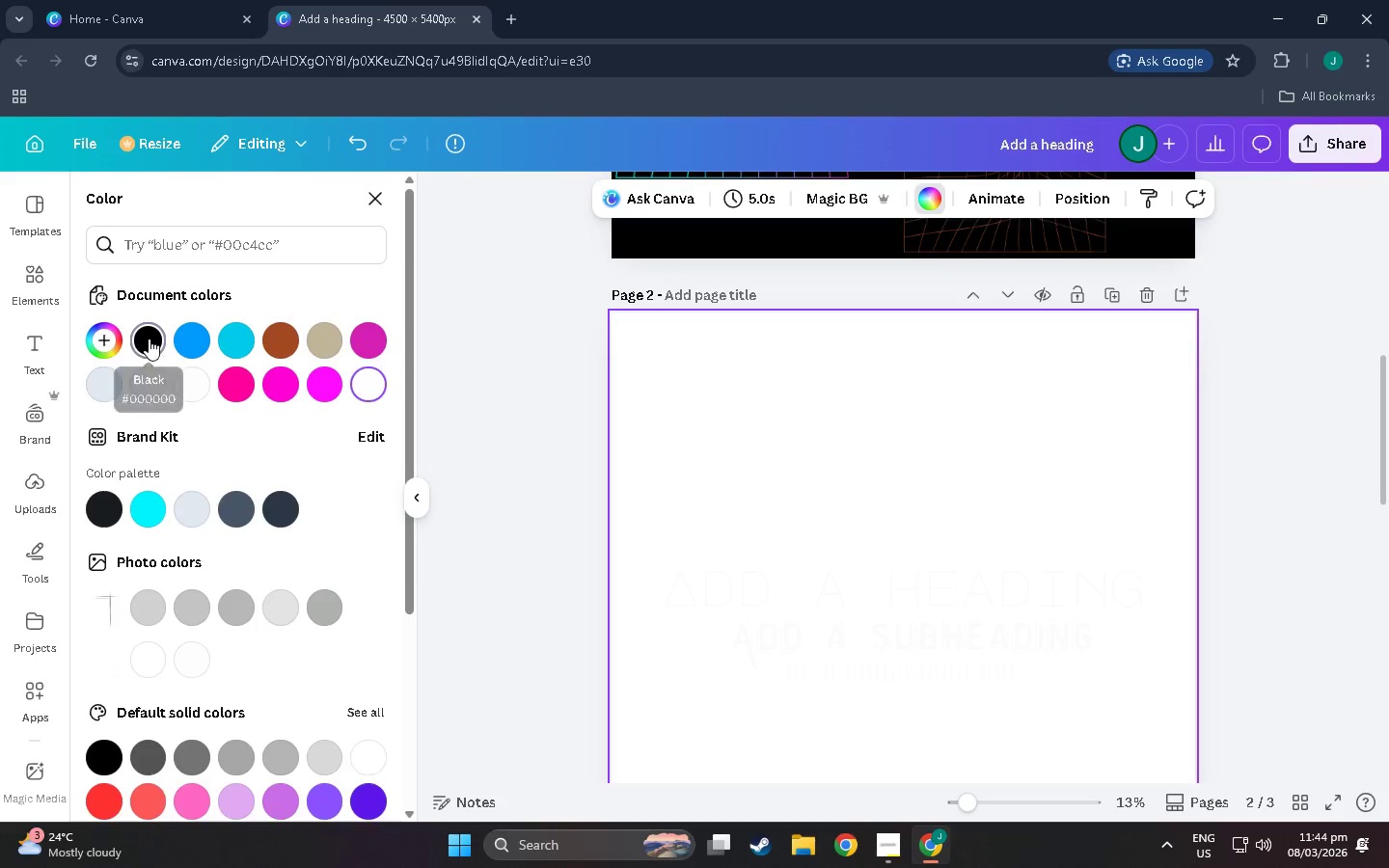 
left_click([777, 461])
 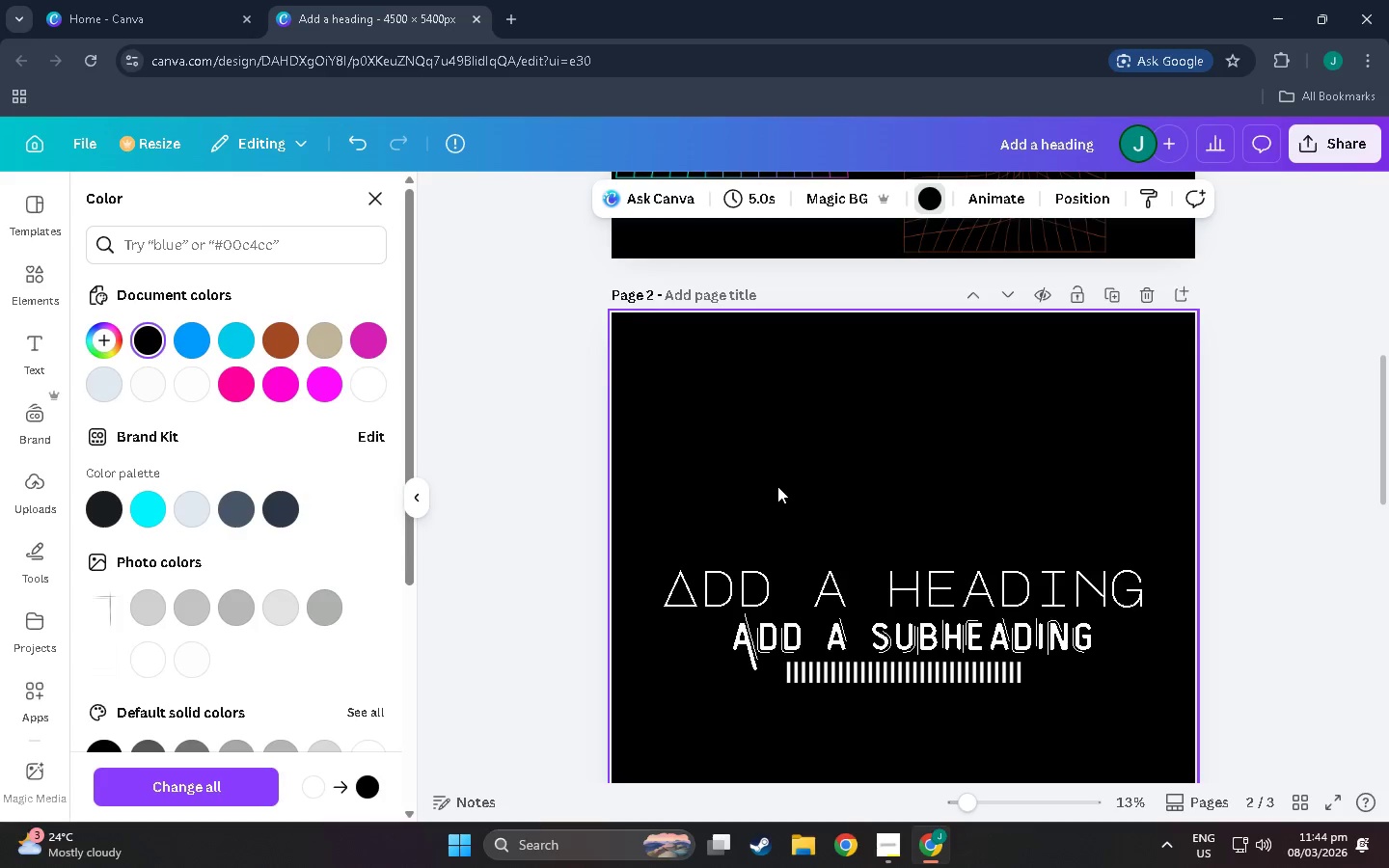 
scroll: coordinate [768, 539], scroll_direction: up, amount: 21.0
 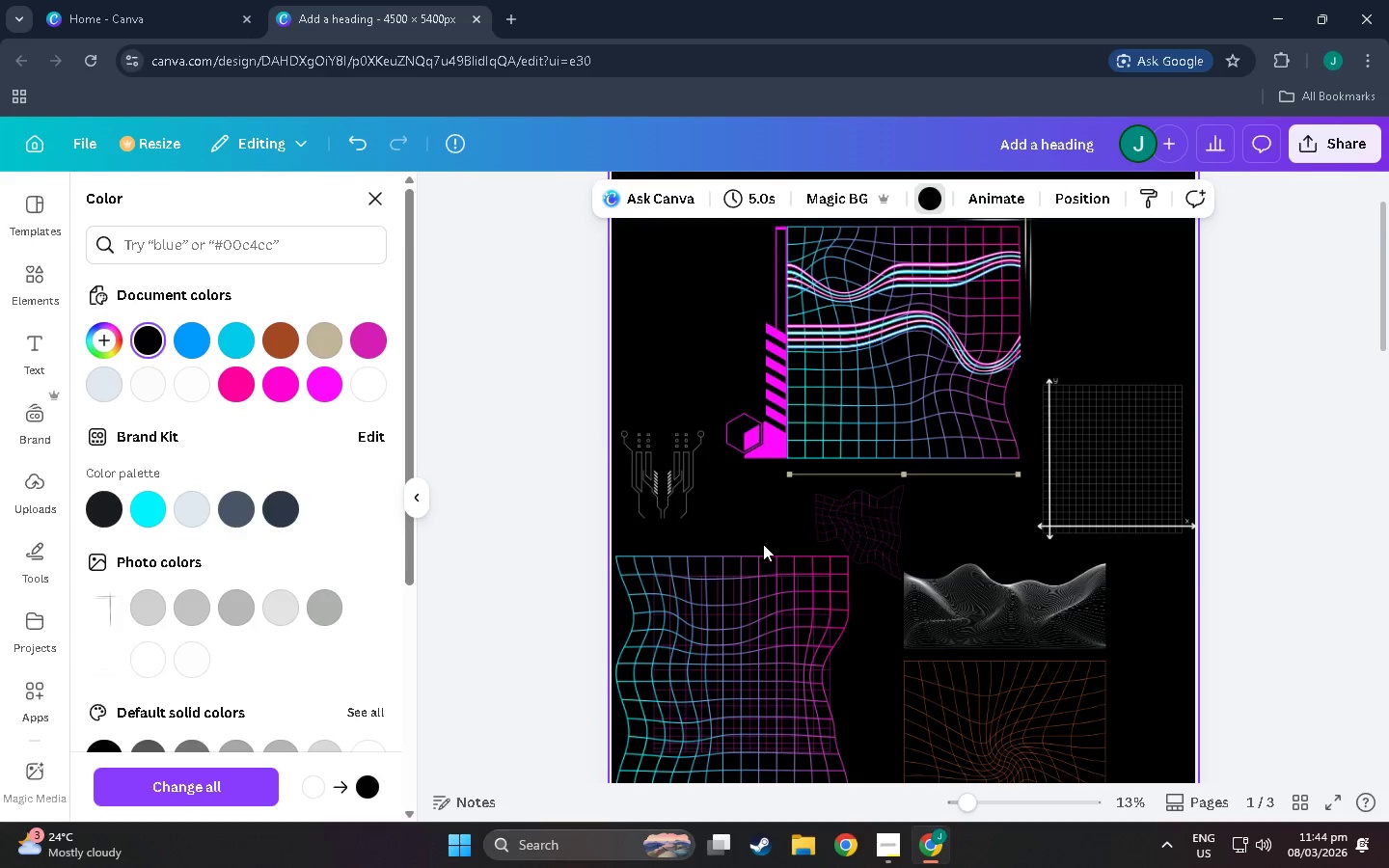 
scroll: coordinate [772, 546], scroll_direction: down, amount: 25.0
 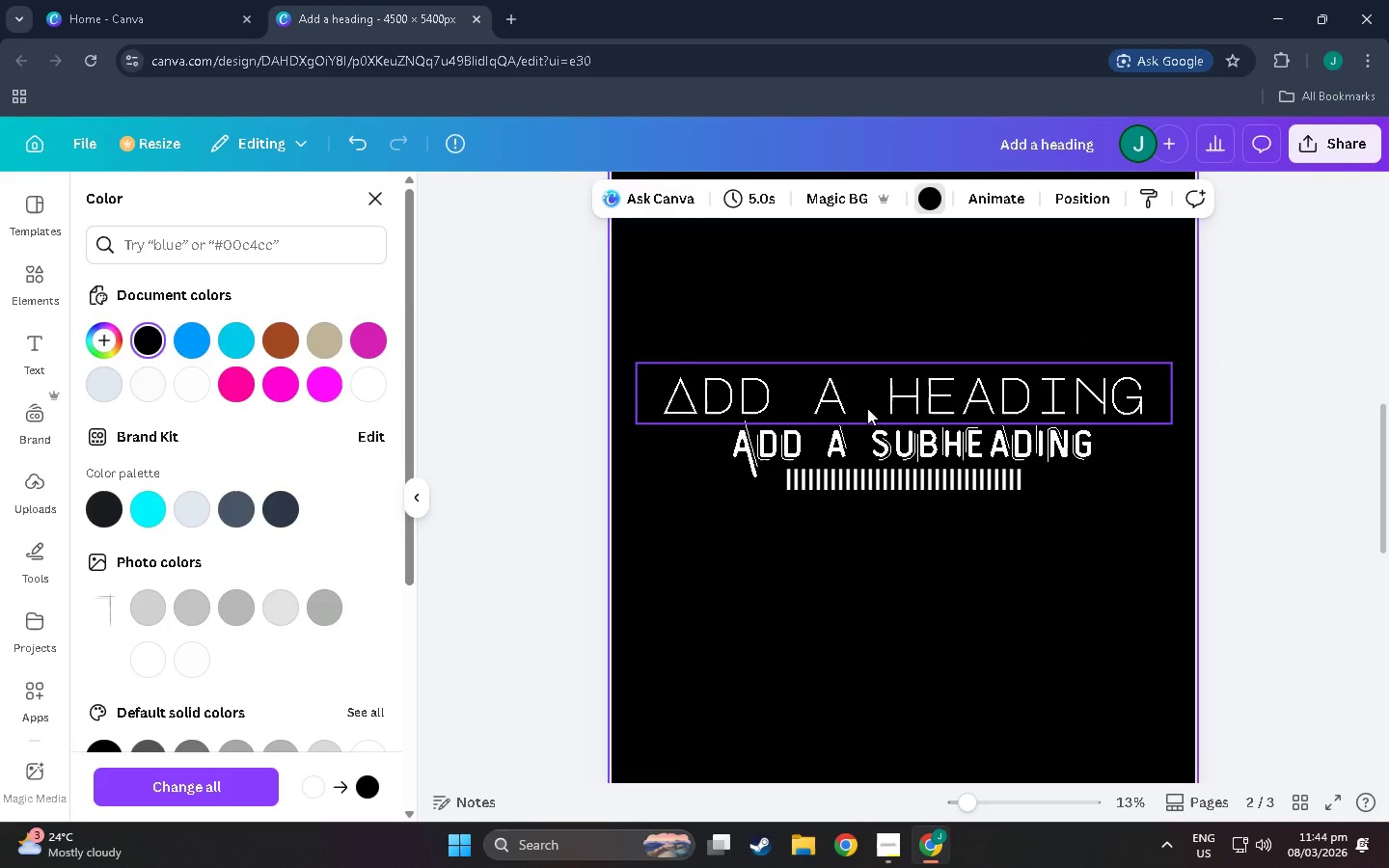 
left_click([868, 408])
 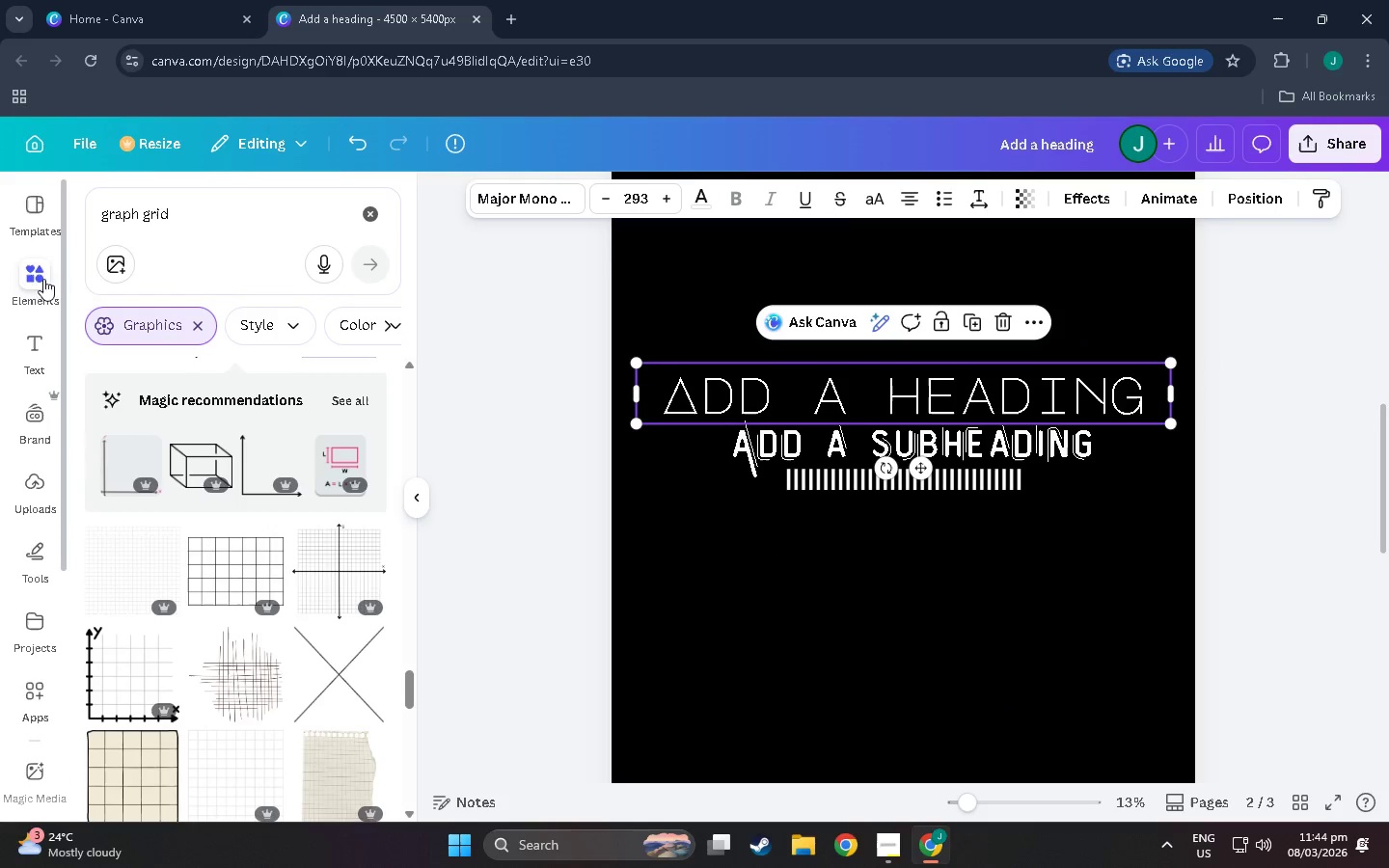 
scroll: coordinate [239, 474], scroll_direction: down, amount: 10.0
 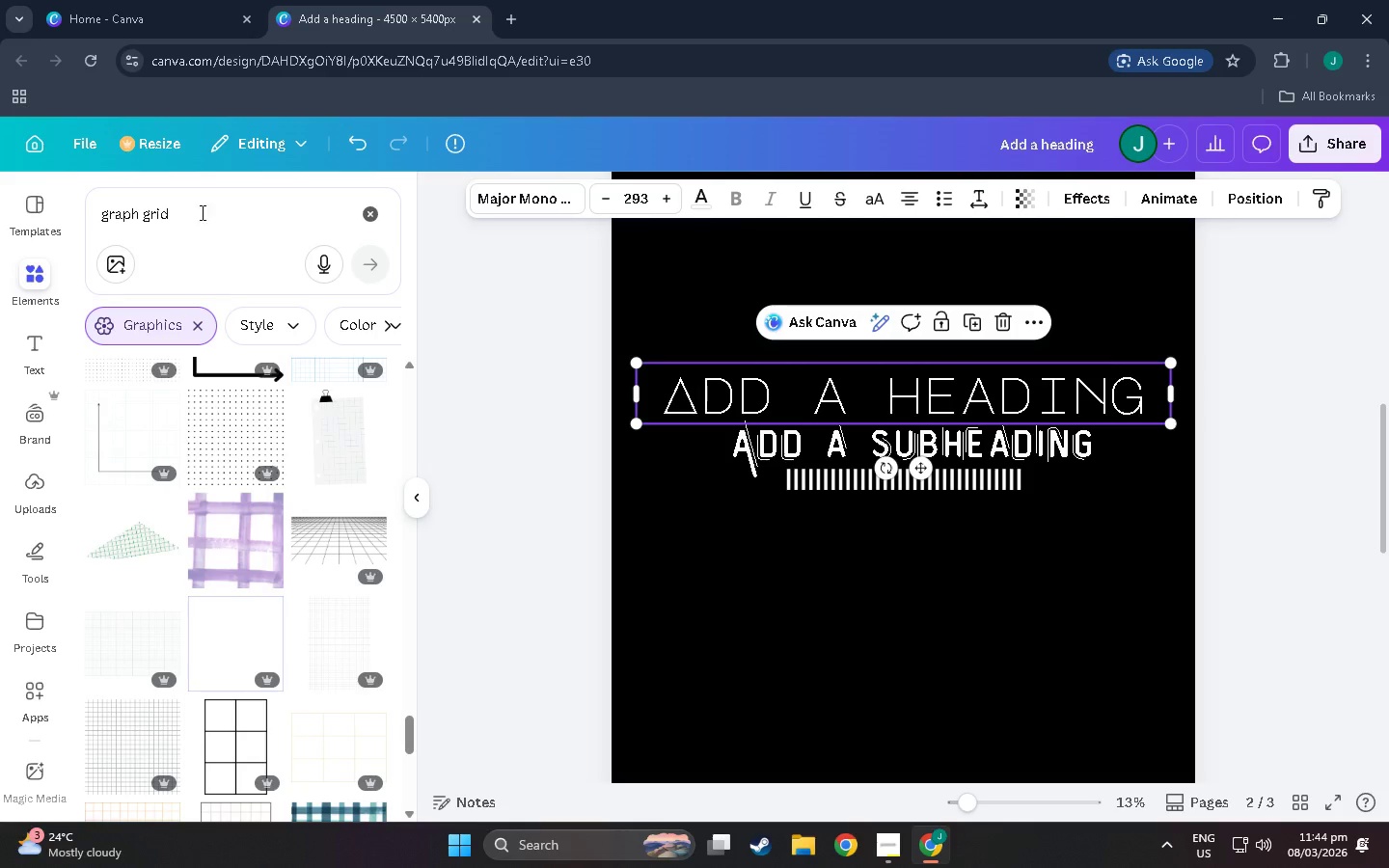 
left_click_drag(start_coordinate=[195, 224], to_coordinate=[0, 217])
 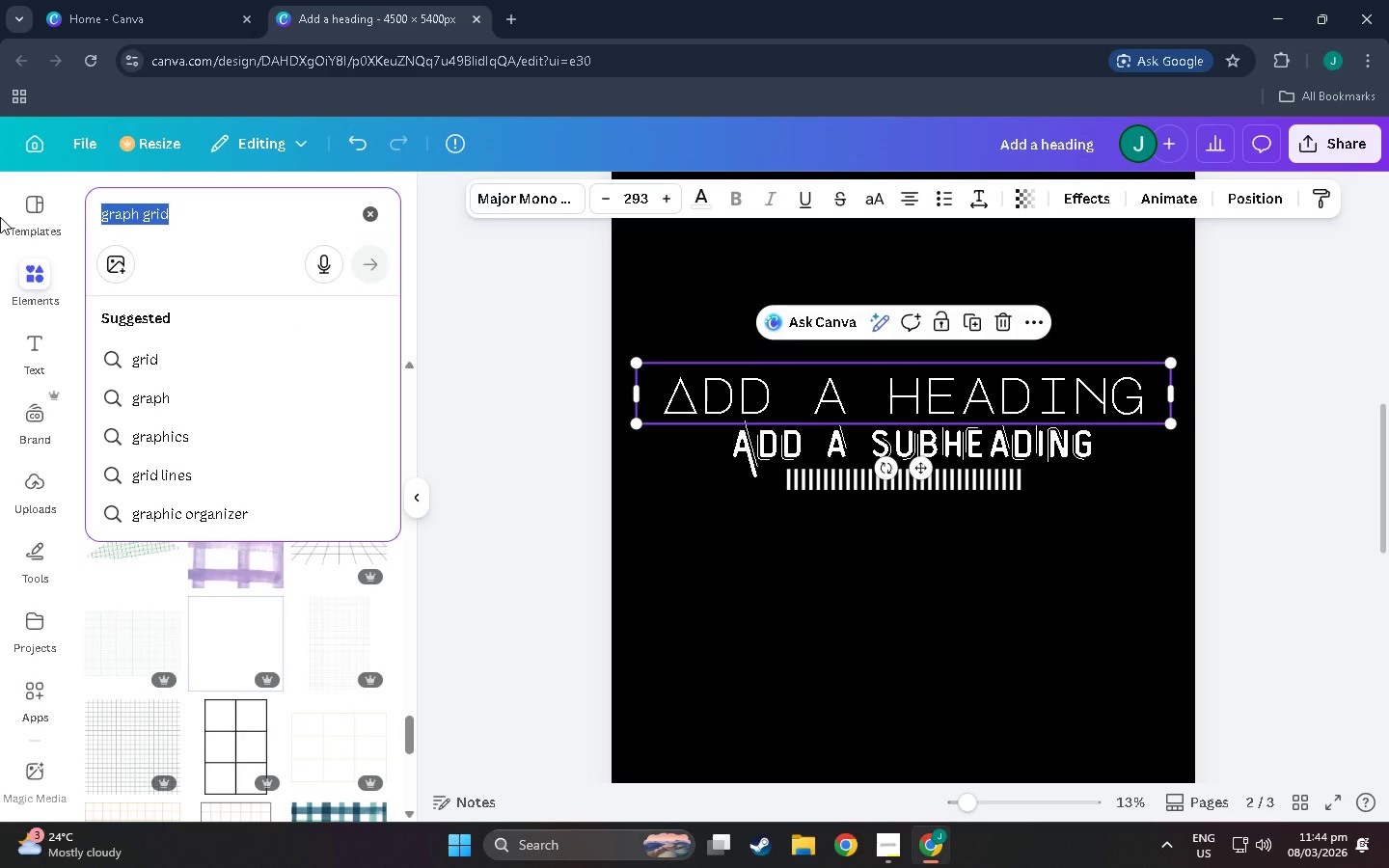 
type(line patterns)
 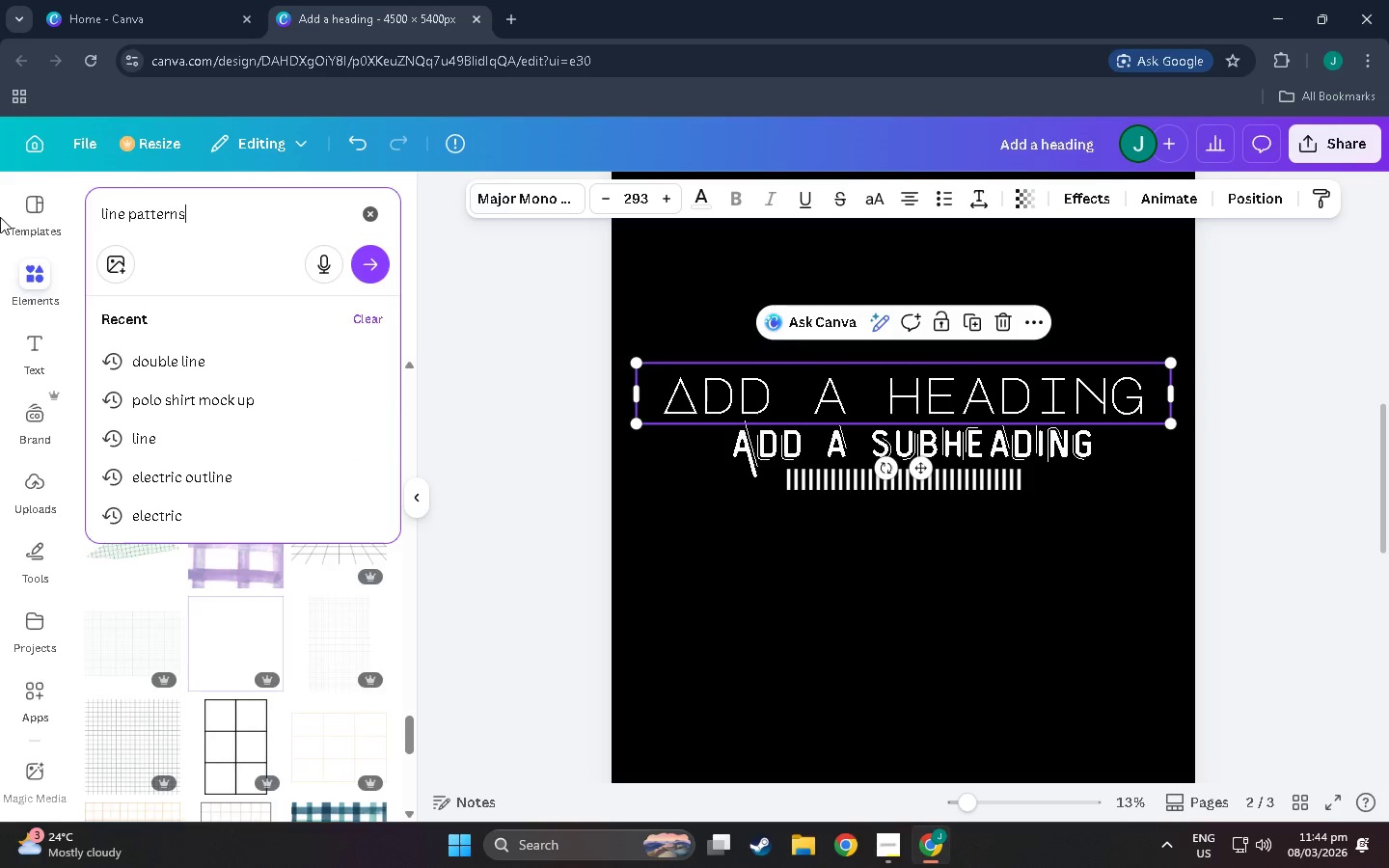 
key(Enter)
 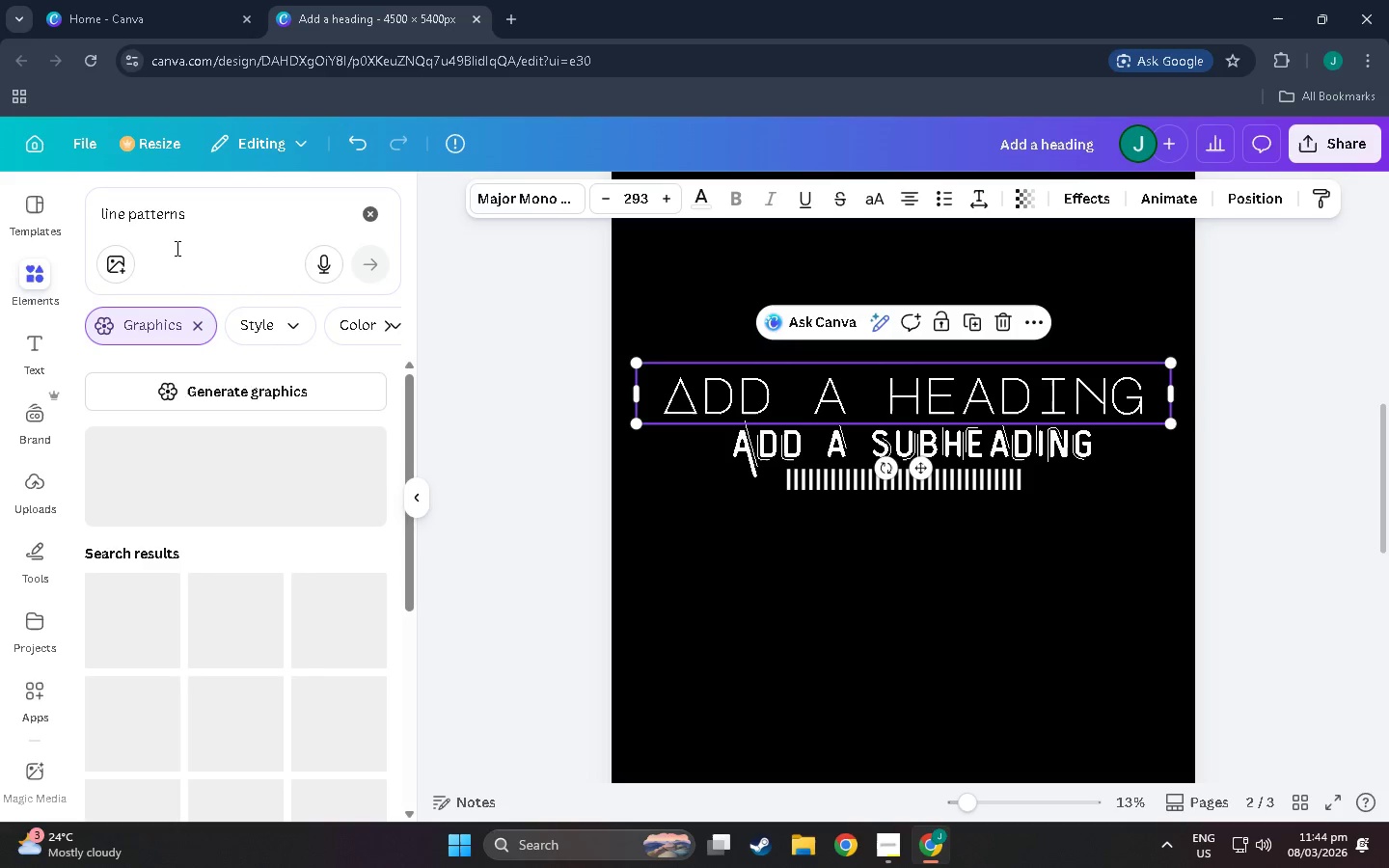 
scroll: coordinate [202, 529], scroll_direction: down, amount: 30.0
 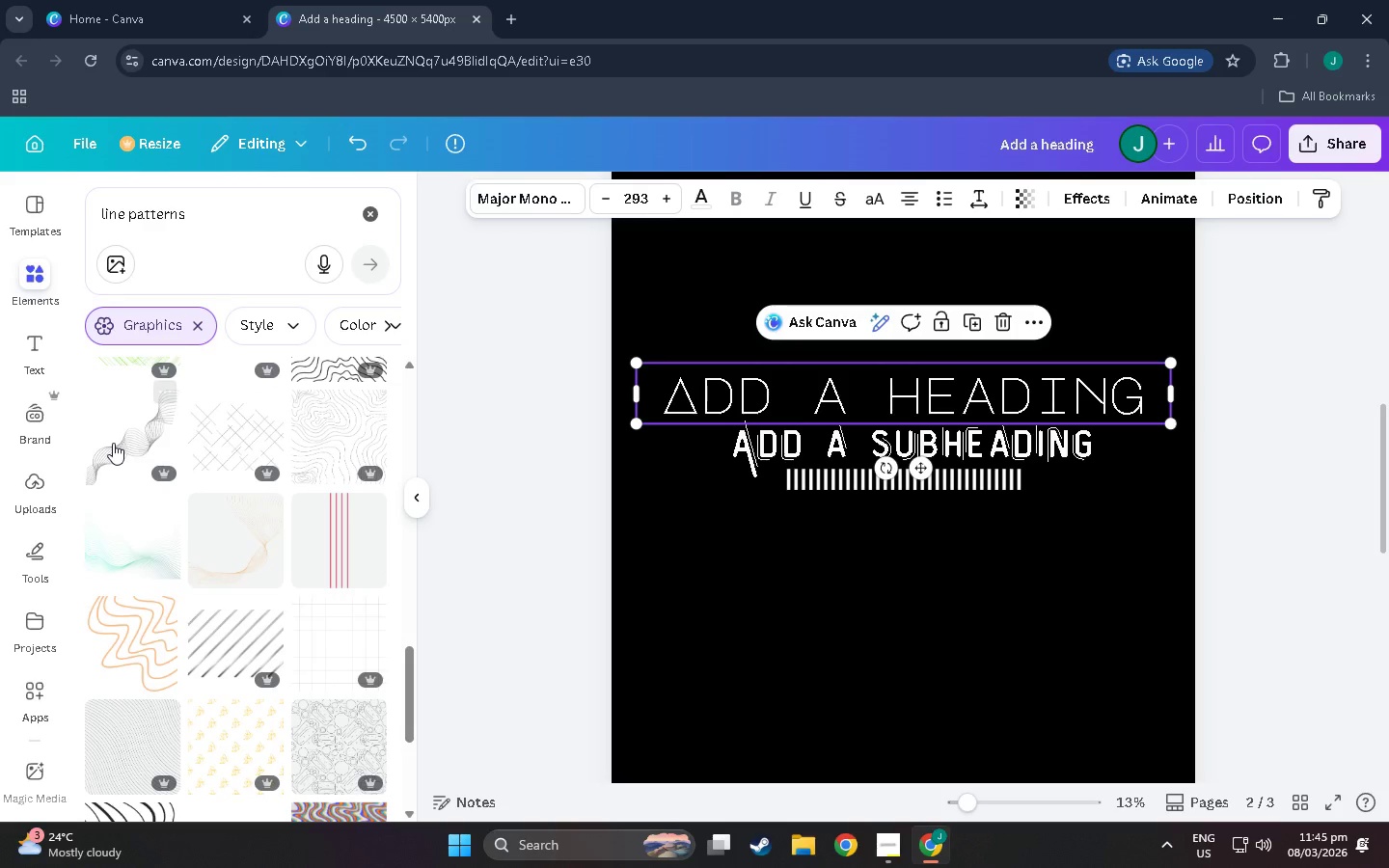 
left_click([131, 431])
 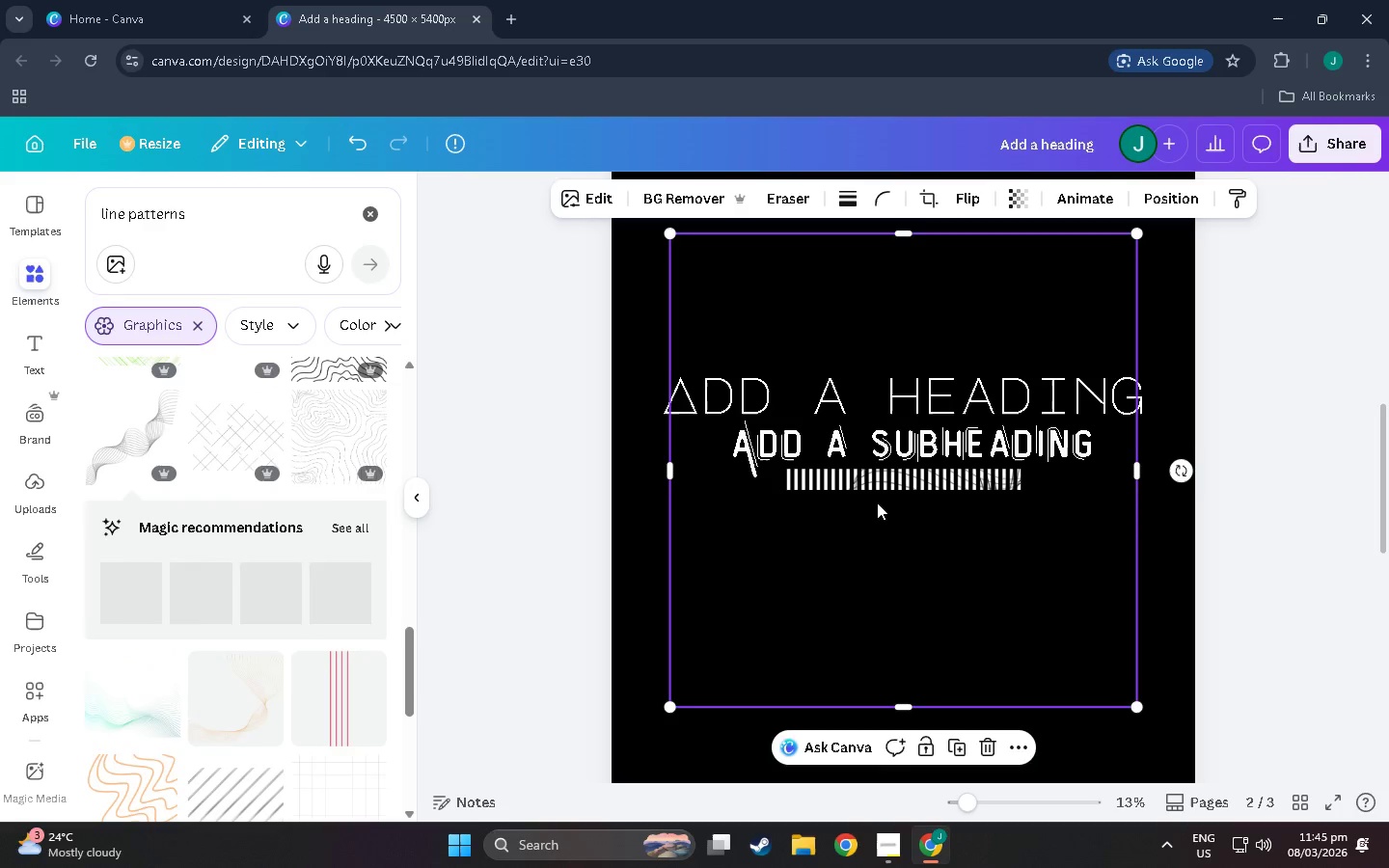 
left_click_drag(start_coordinate=[939, 589], to_coordinate=[941, 754])
 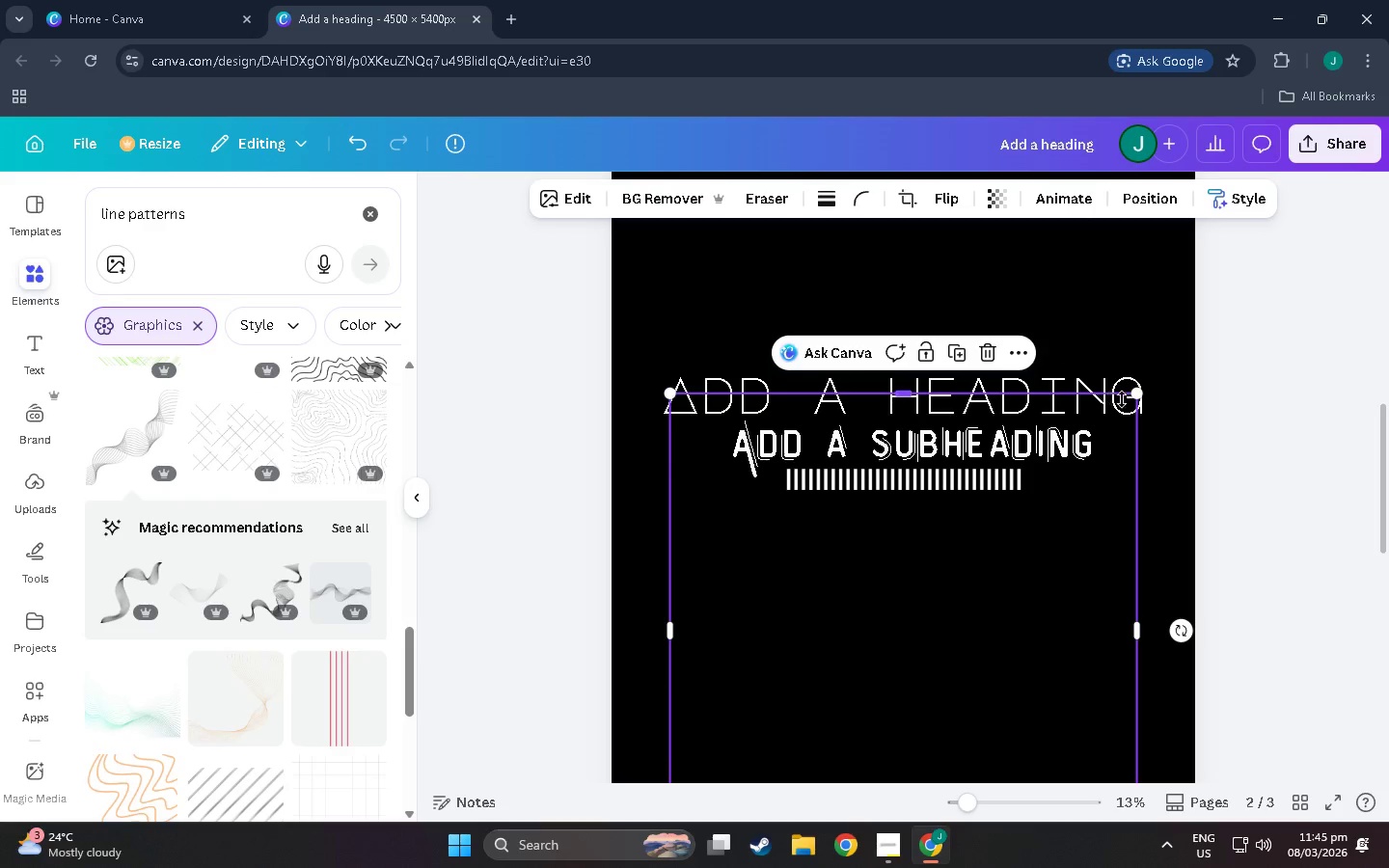 
left_click_drag(start_coordinate=[1141, 399], to_coordinate=[884, 556])
 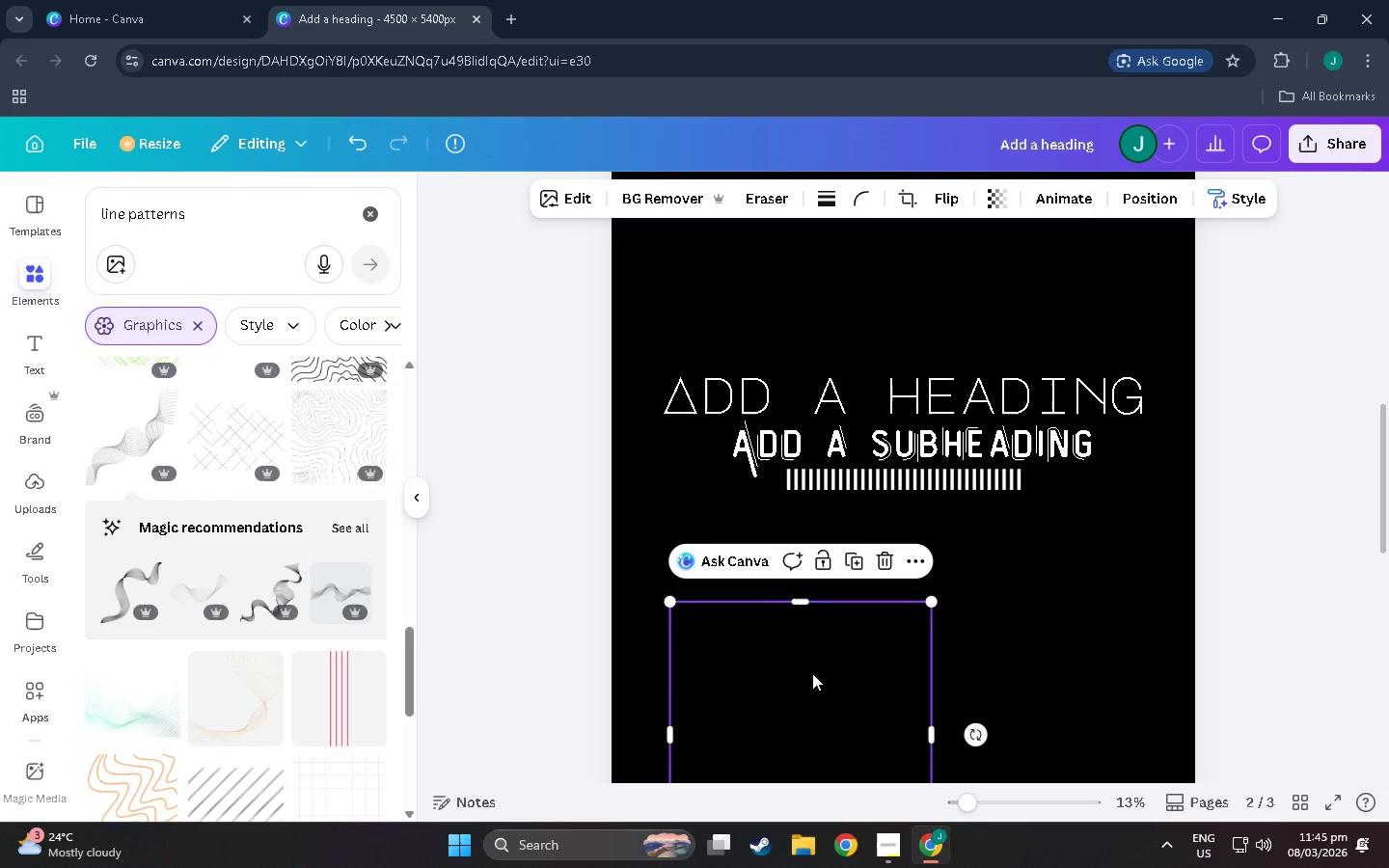 
left_click_drag(start_coordinate=[810, 675], to_coordinate=[916, 406])
 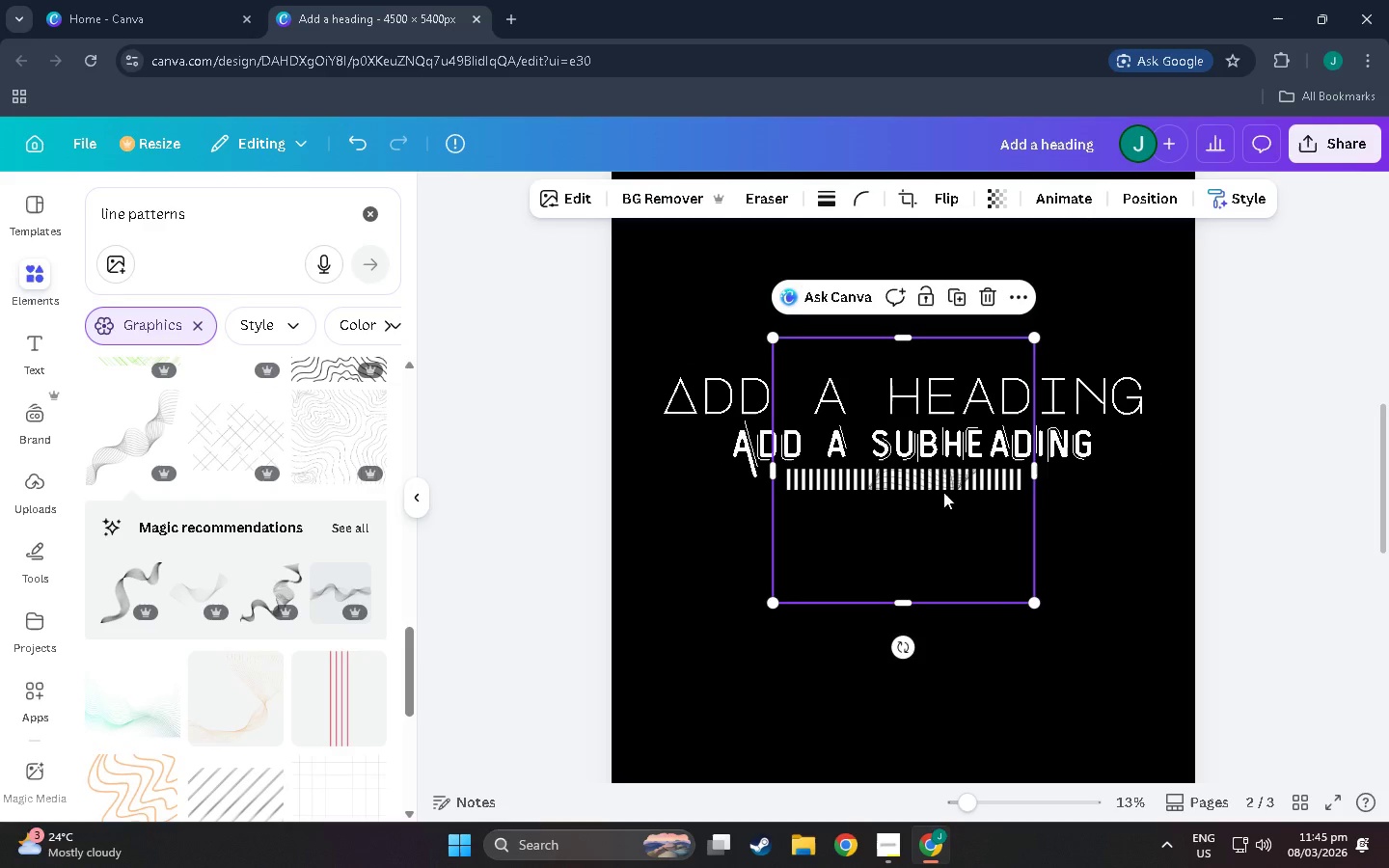 
left_click([984, 305])
 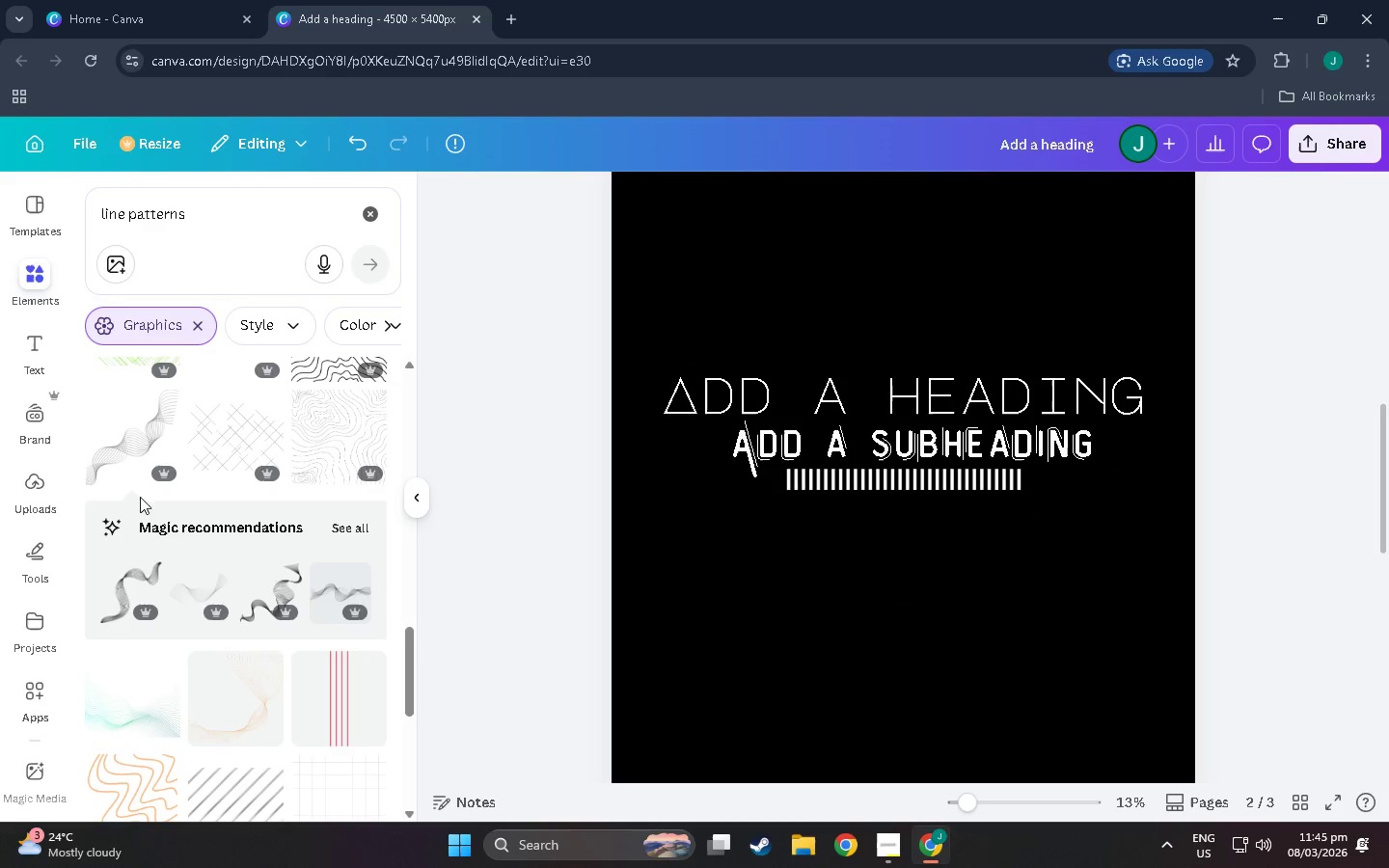 
scroll: coordinate [218, 515], scroll_direction: down, amount: 44.0
 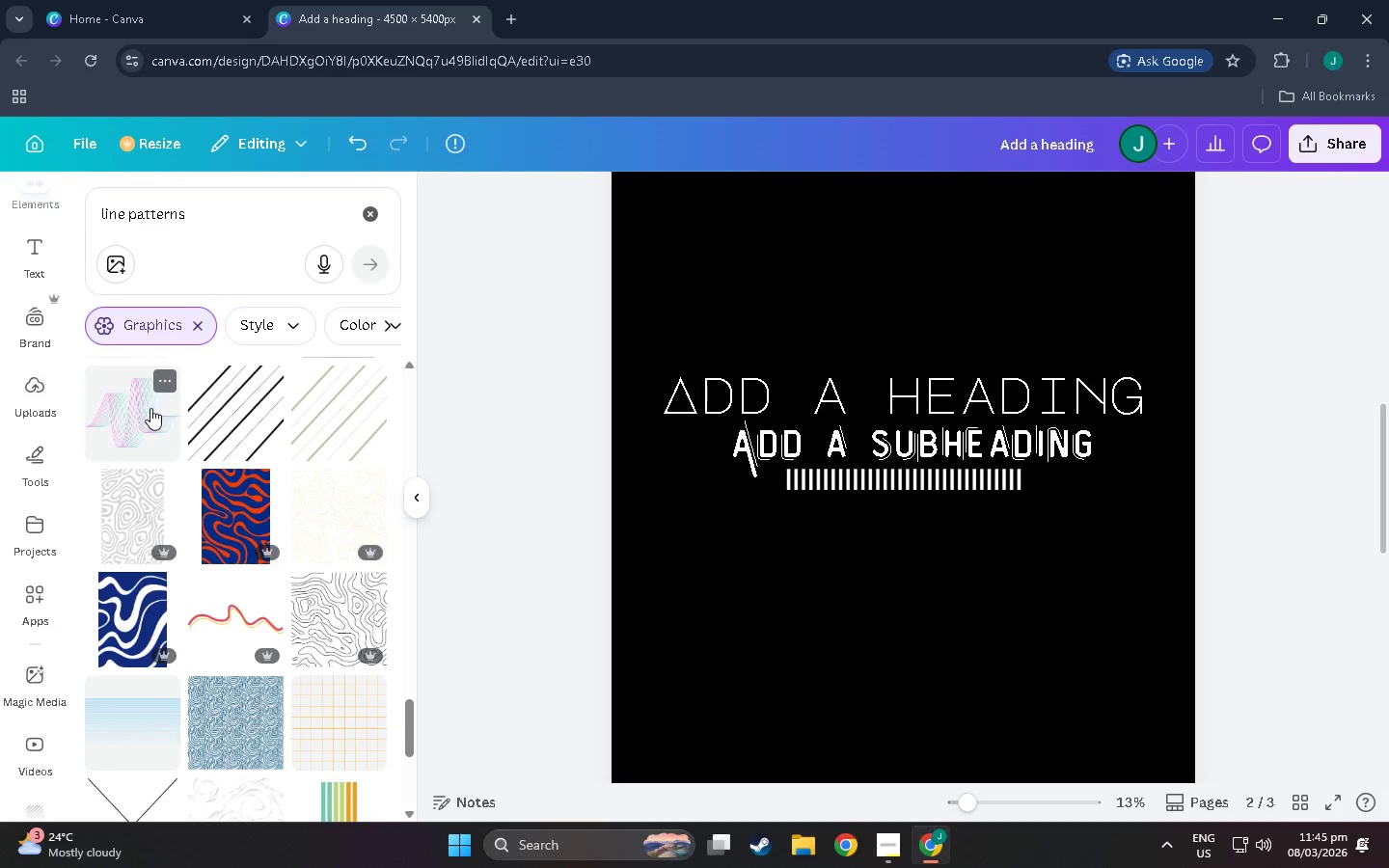 
left_click([145, 408])
 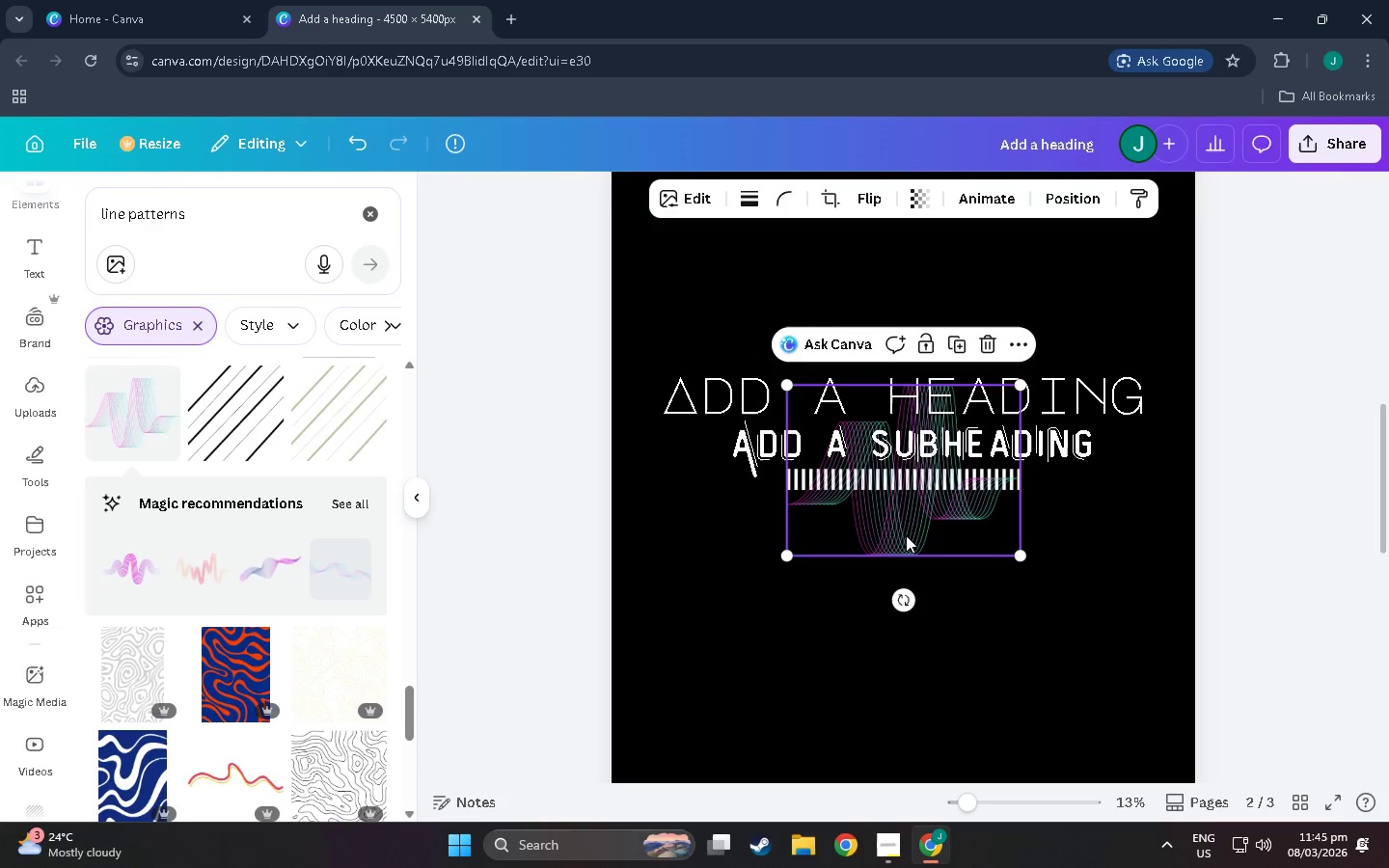 
left_click_drag(start_coordinate=[909, 532], to_coordinate=[922, 656])
 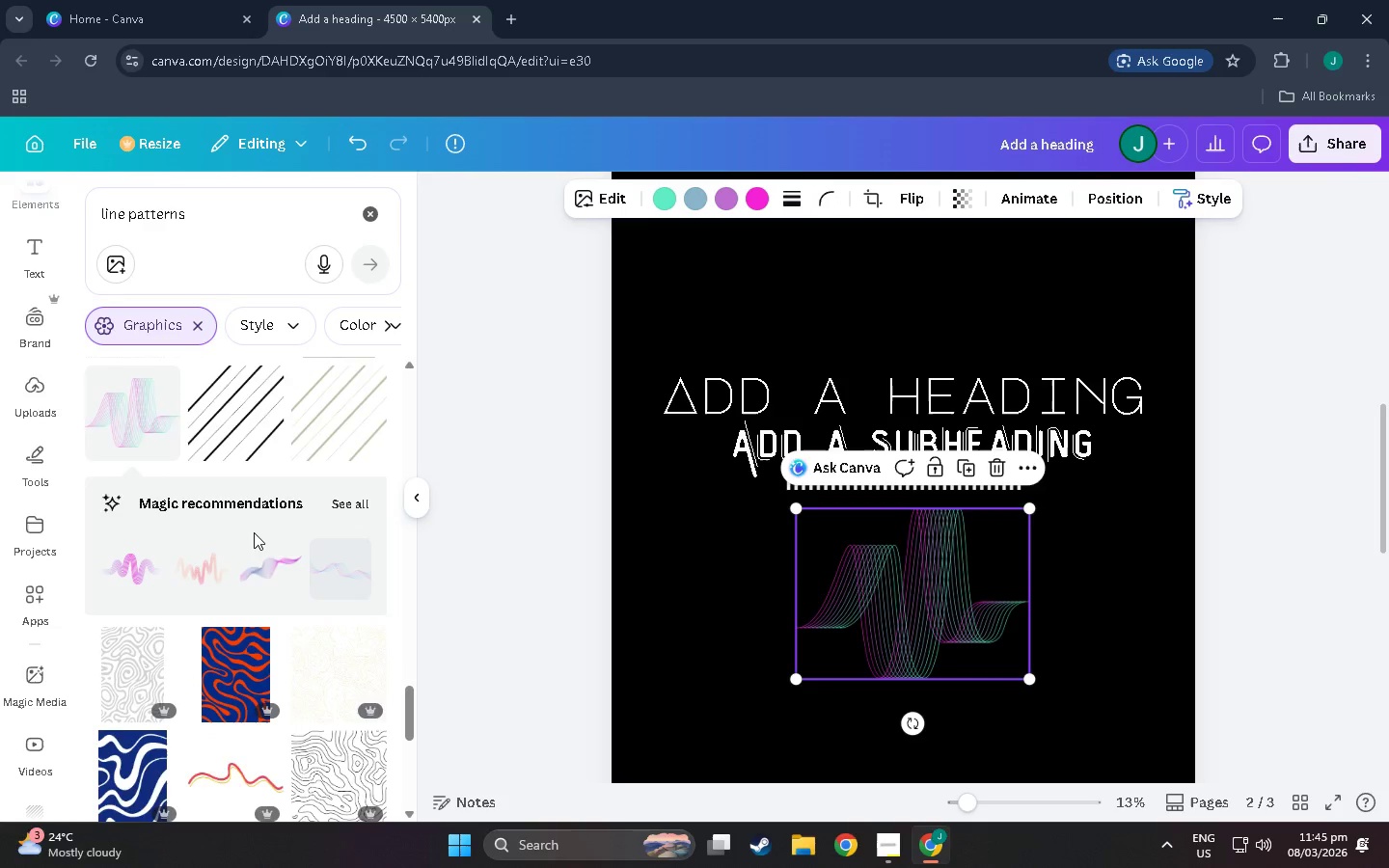 
scroll: coordinate [236, 556], scroll_direction: down, amount: 14.0
 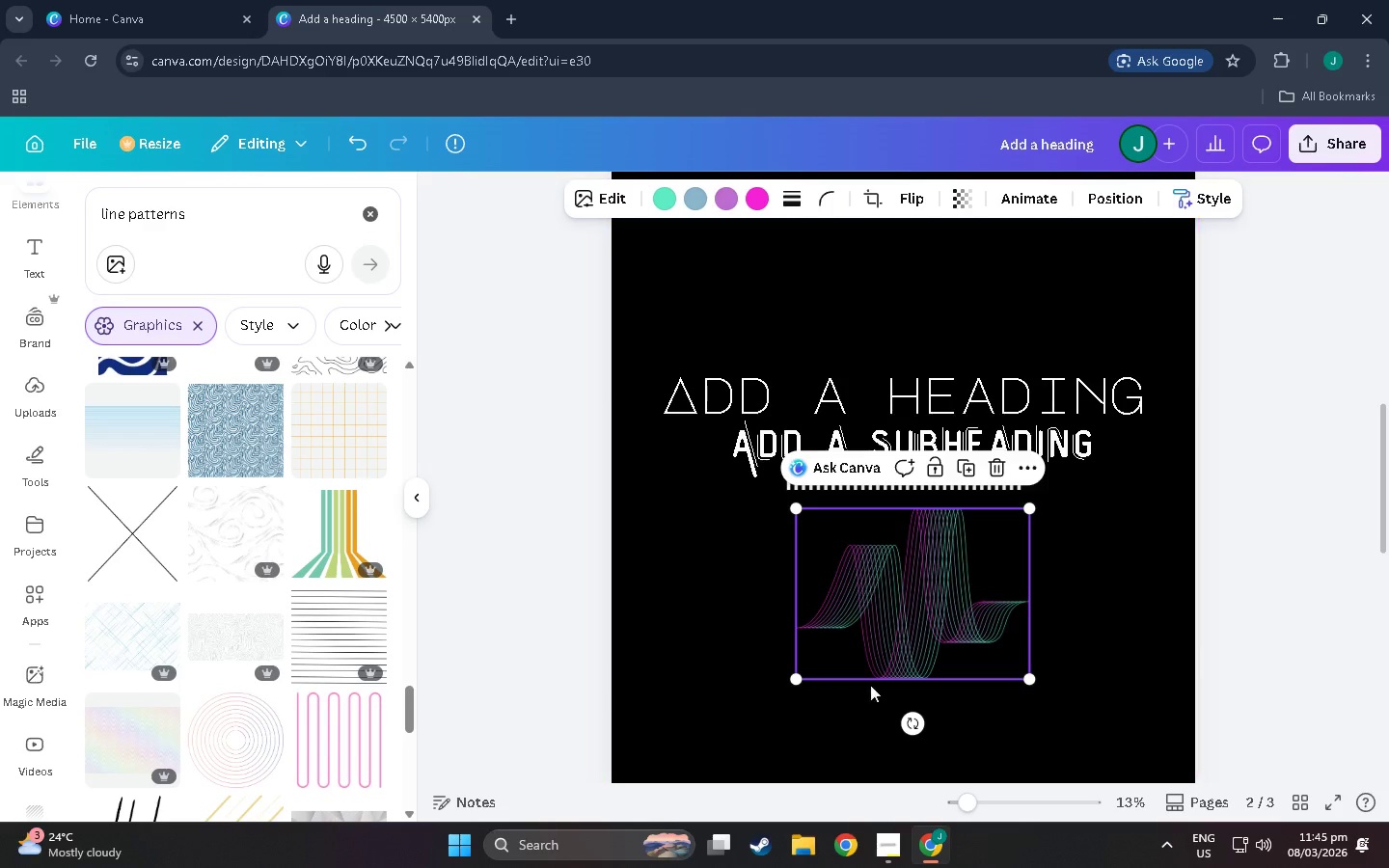 
left_click_drag(start_coordinate=[883, 657], to_coordinate=[1094, 483])
 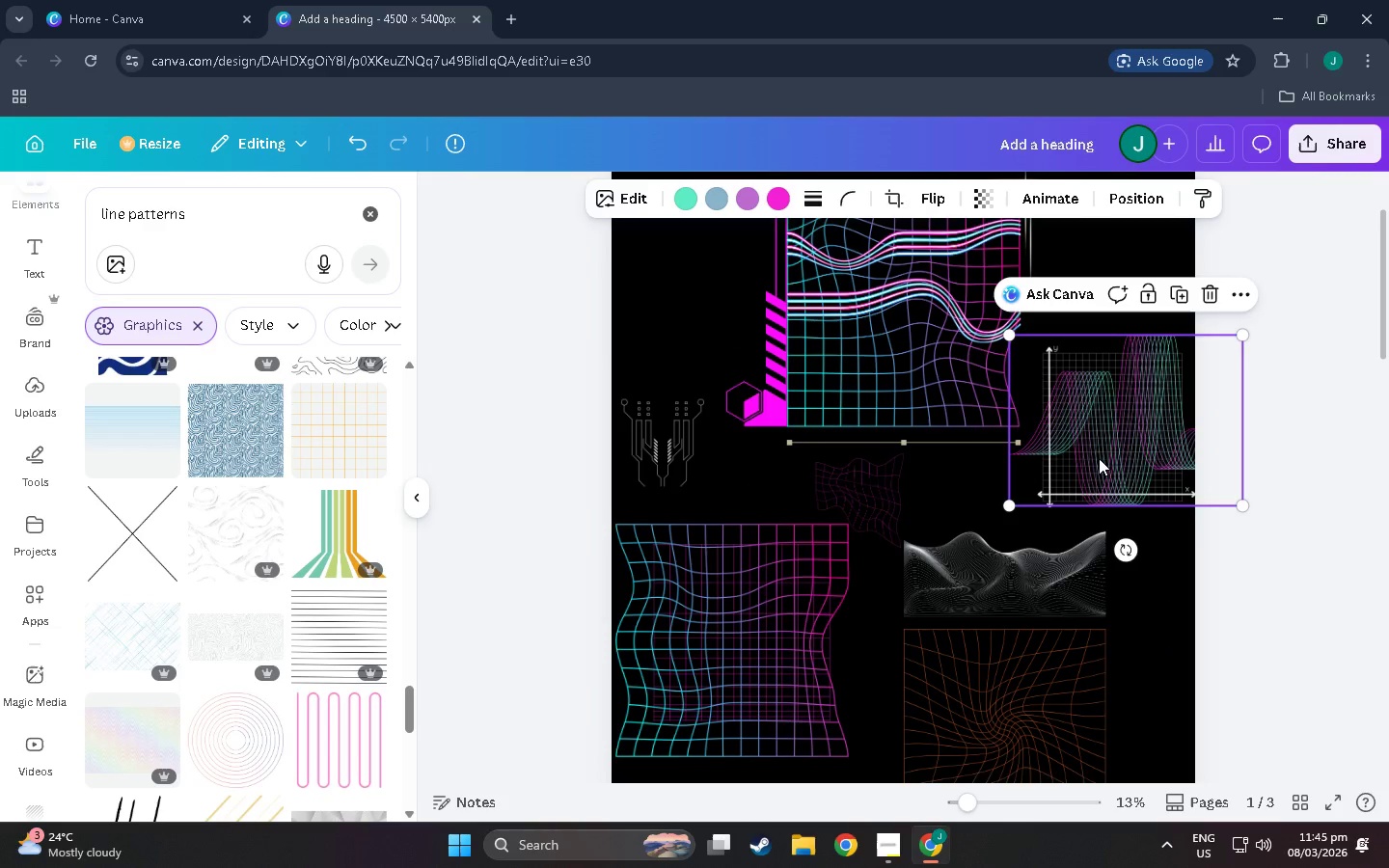 
scroll: coordinate [1055, 375], scroll_direction: up, amount: 24.0
 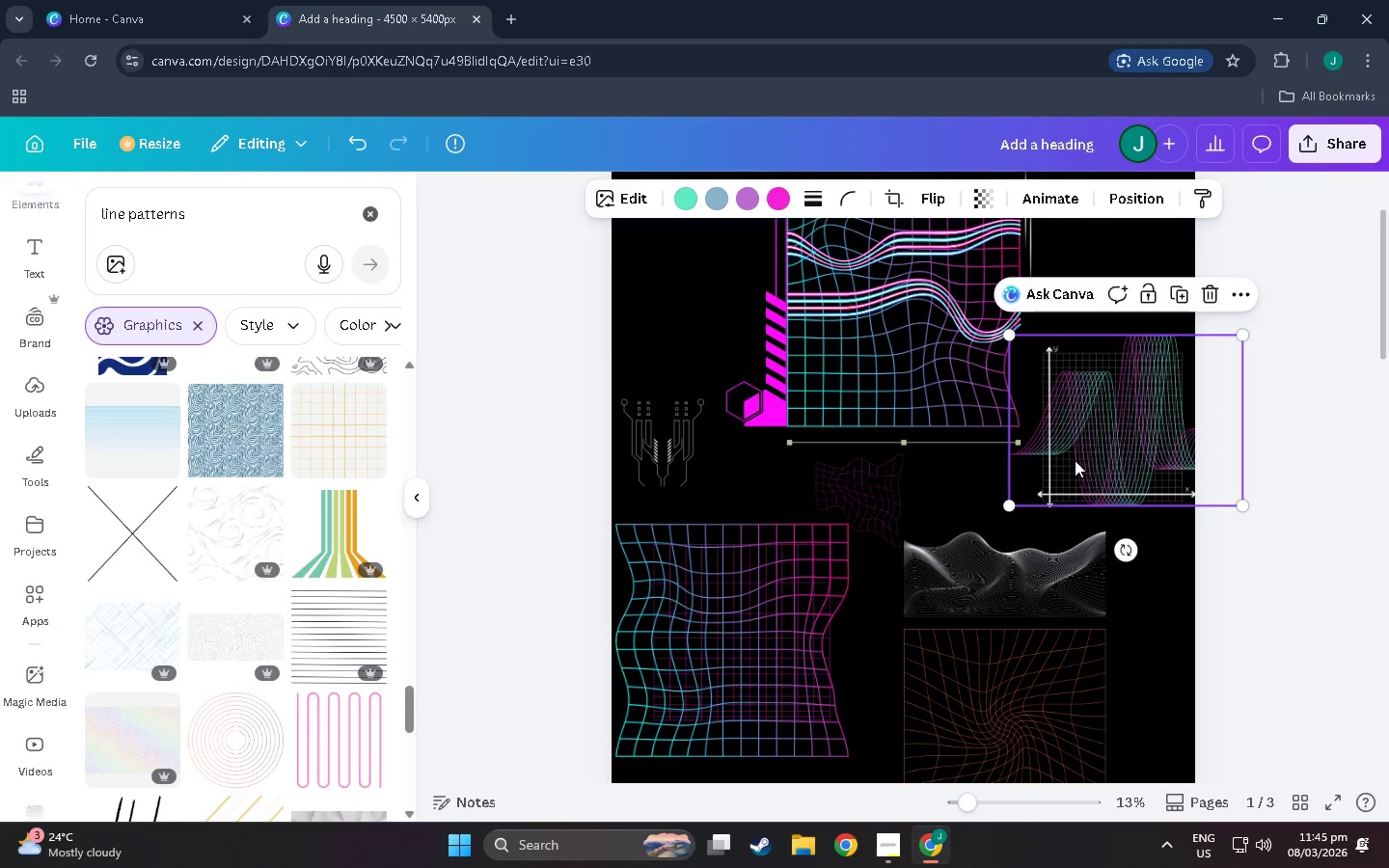 
left_click_drag(start_coordinate=[1099, 458], to_coordinate=[1132, 457])
 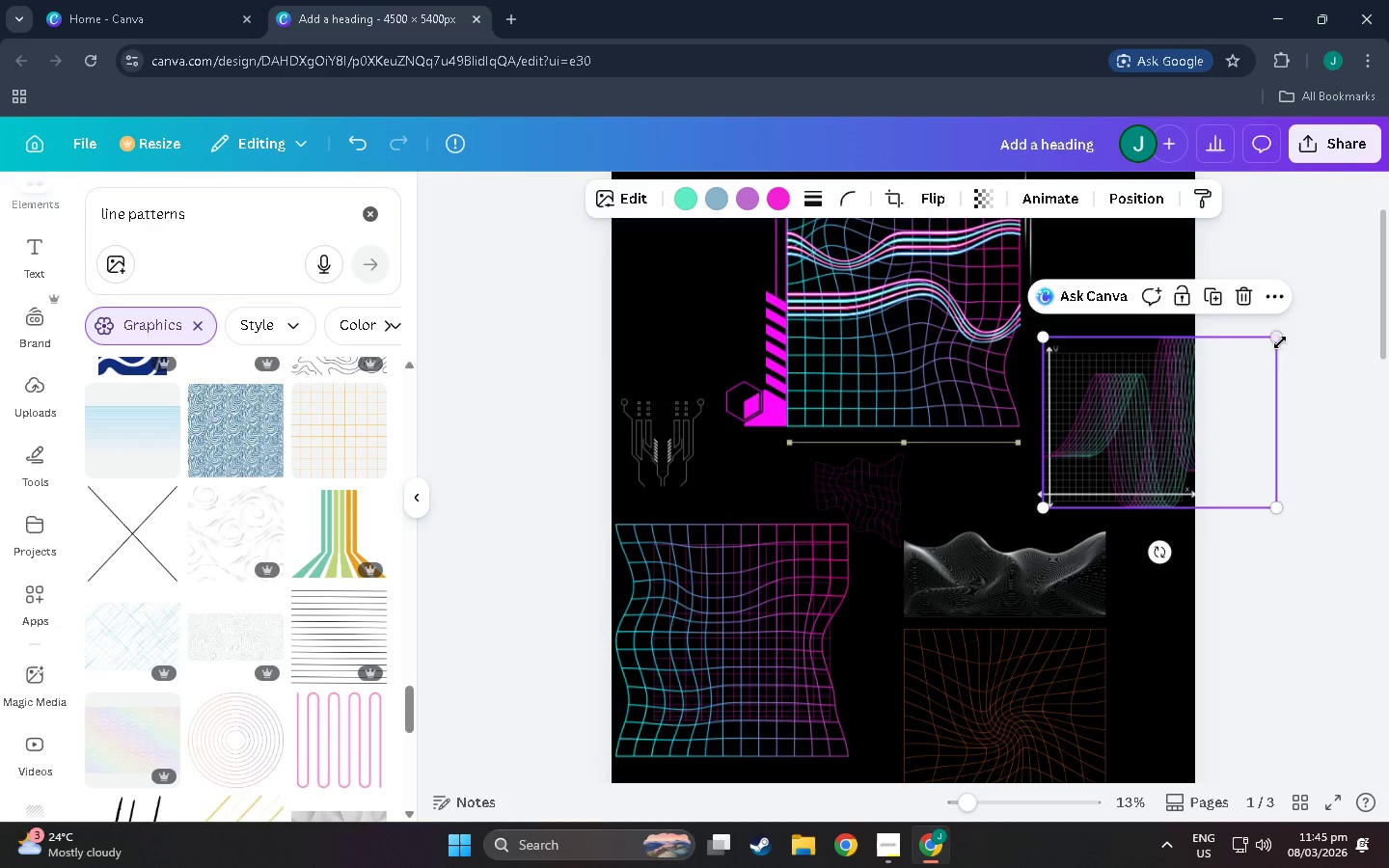 
left_click_drag(start_coordinate=[1279, 342], to_coordinate=[1197, 414])
 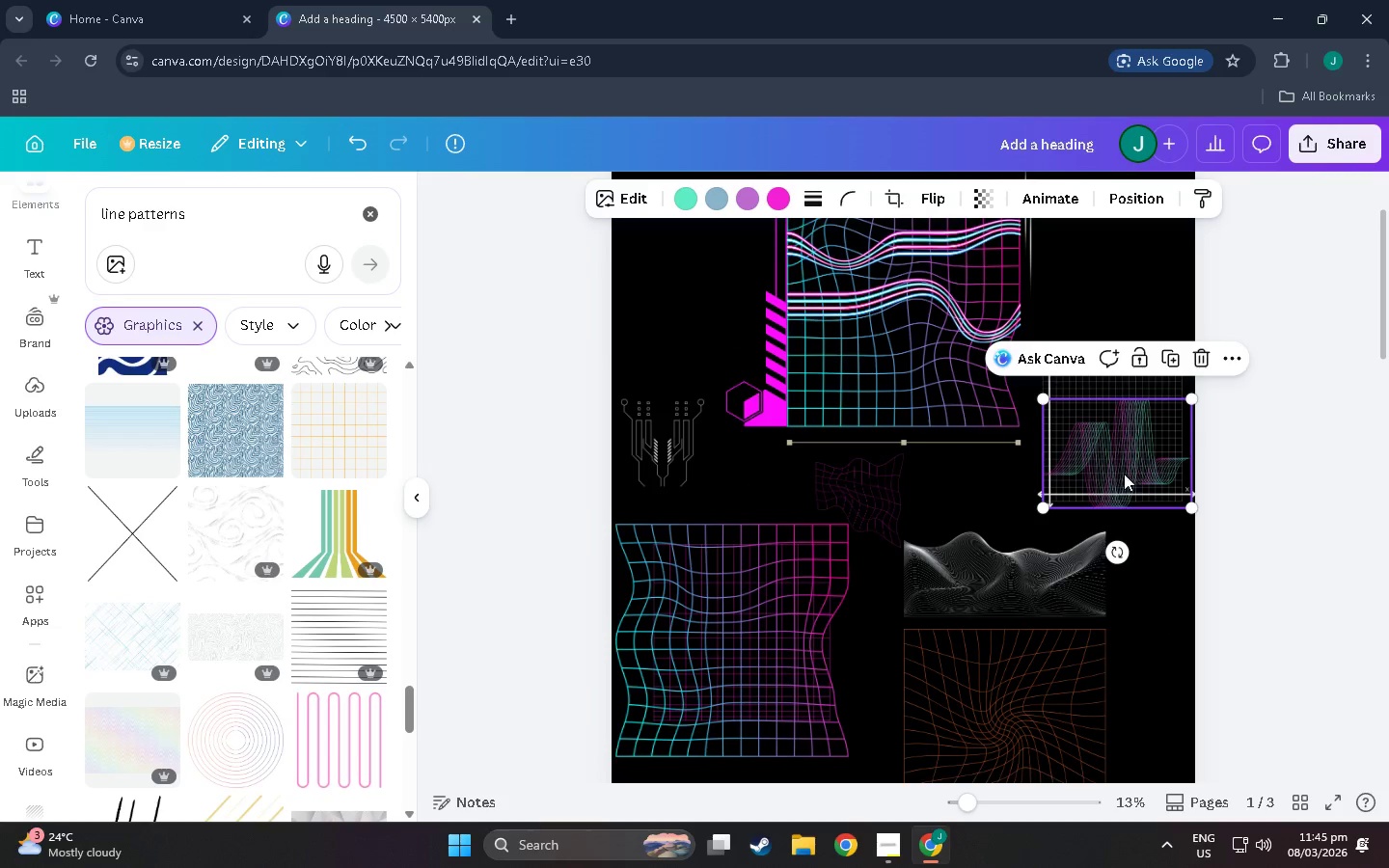 
left_click_drag(start_coordinate=[1124, 474], to_coordinate=[1124, 457])
 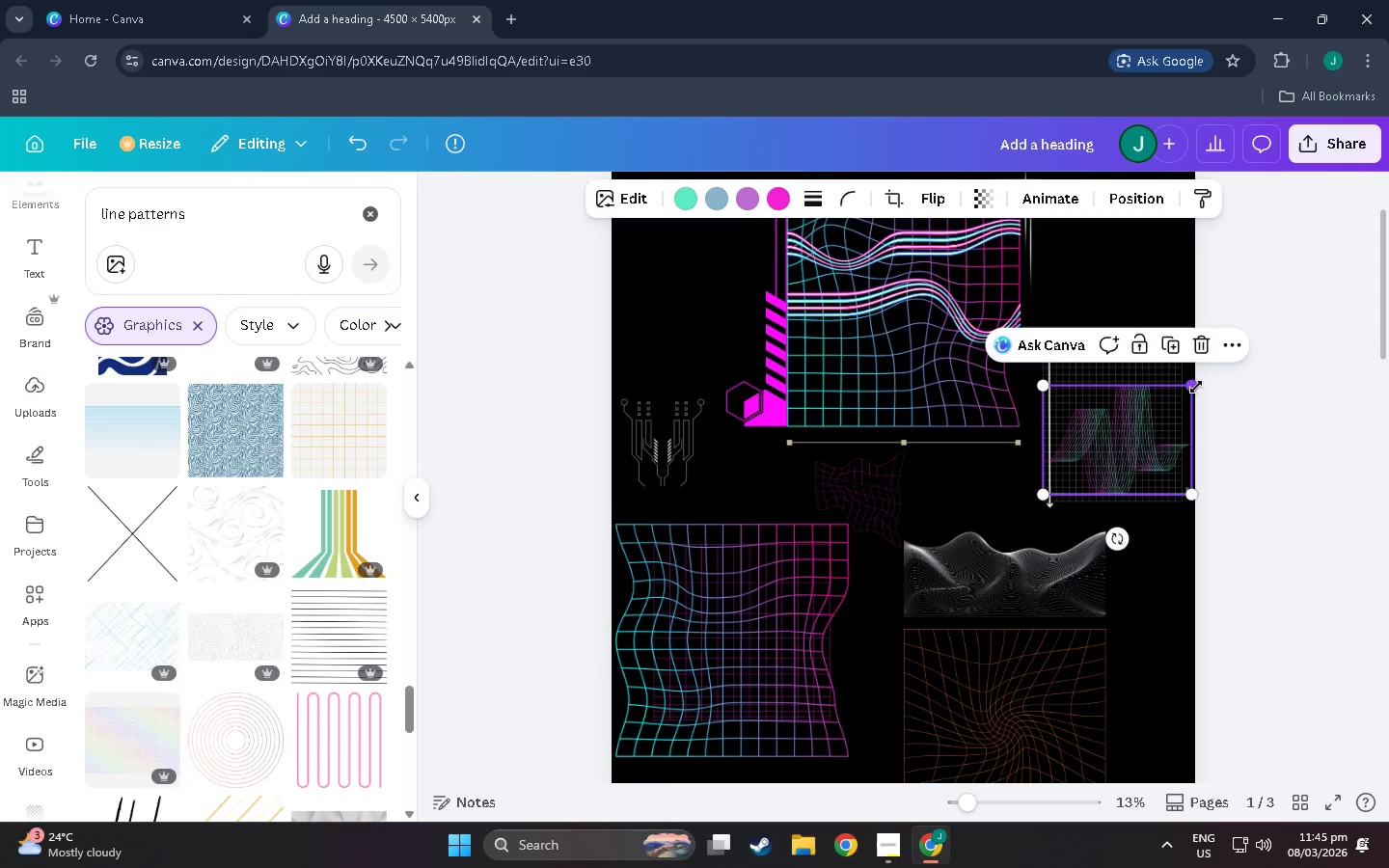 
left_click_drag(start_coordinate=[1193, 387], to_coordinate=[1186, 388])
 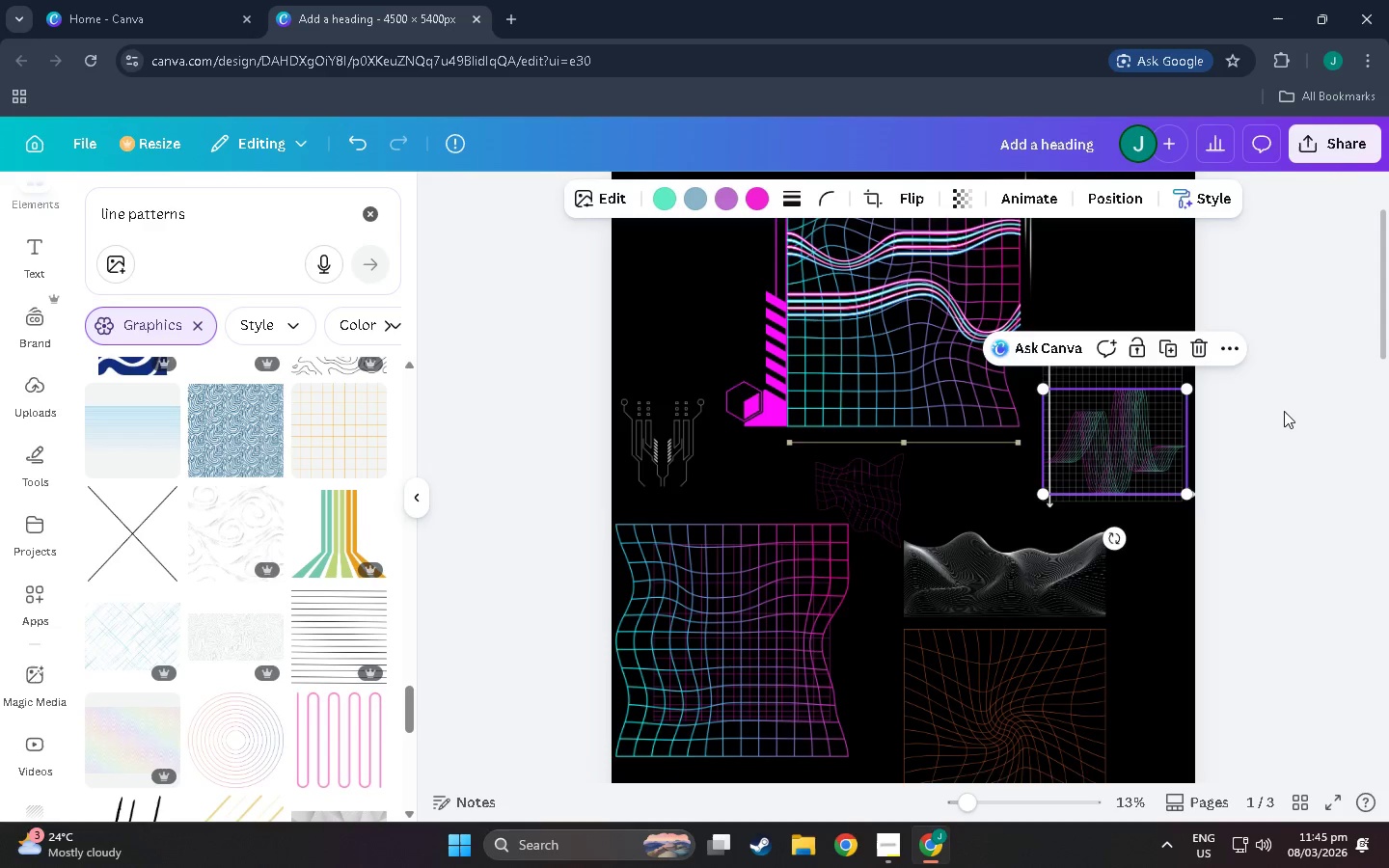 
left_click([1284, 411])
 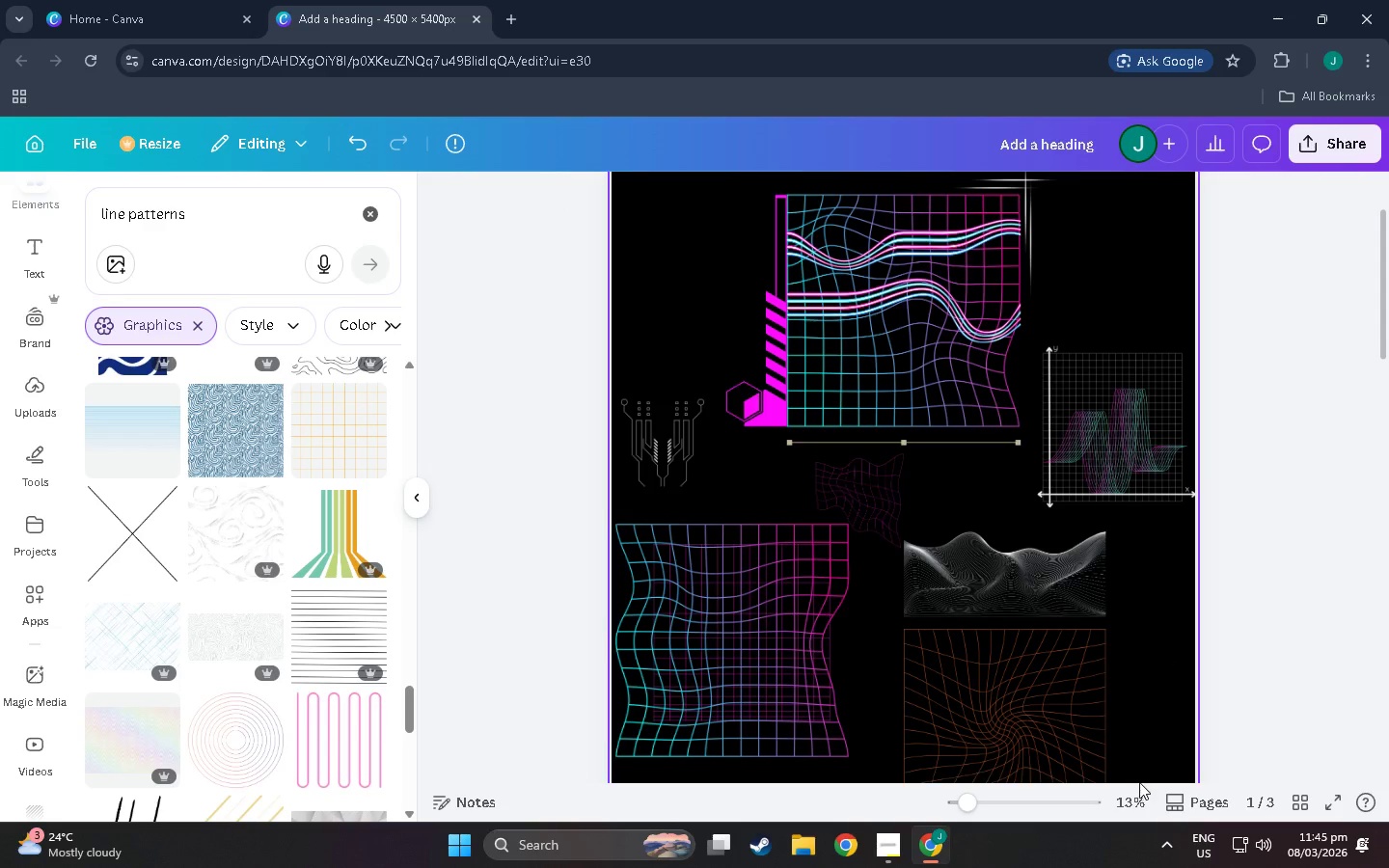 
left_click([1050, 802])
 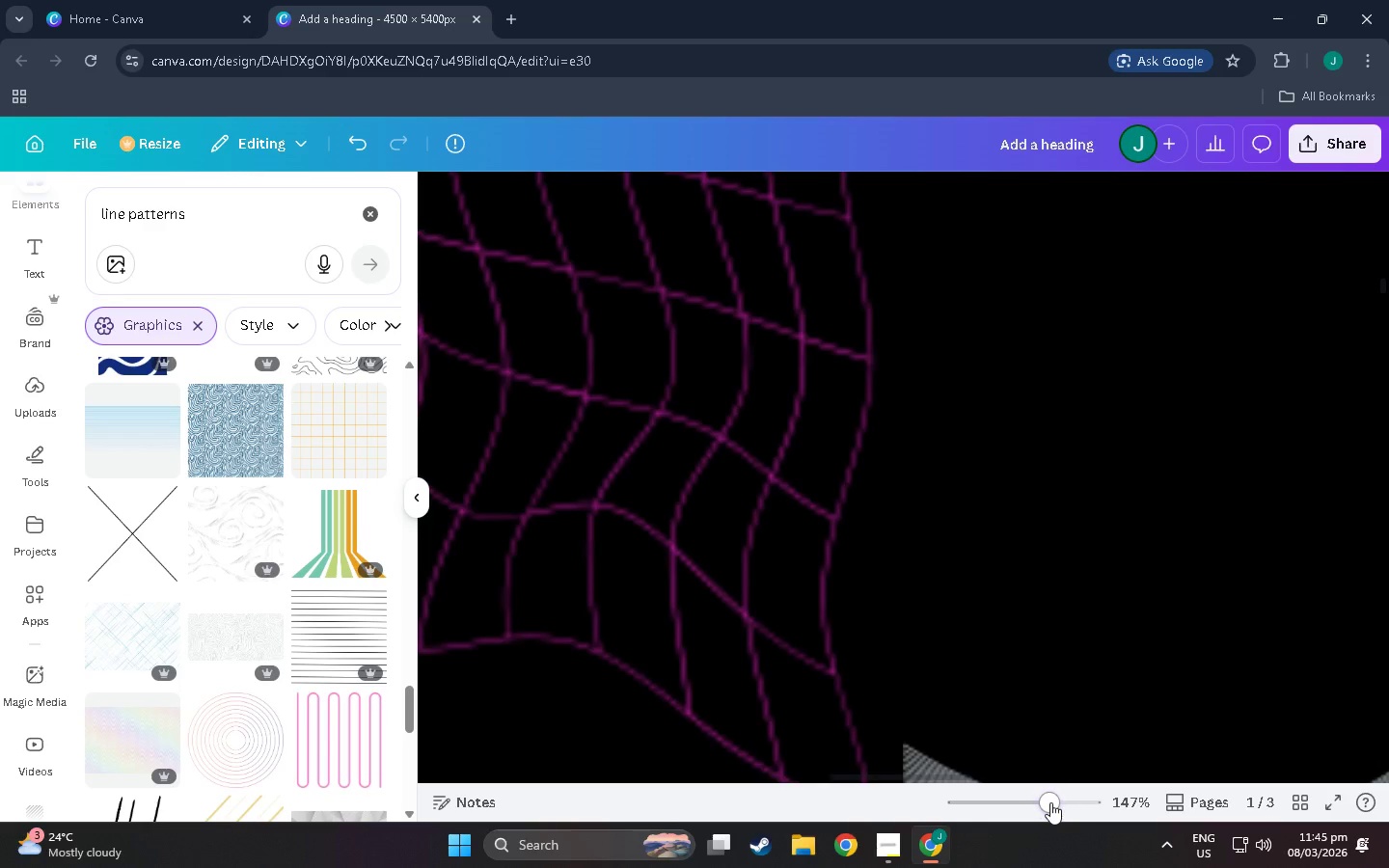 
left_click_drag(start_coordinate=[1050, 802], to_coordinate=[1000, 806])
 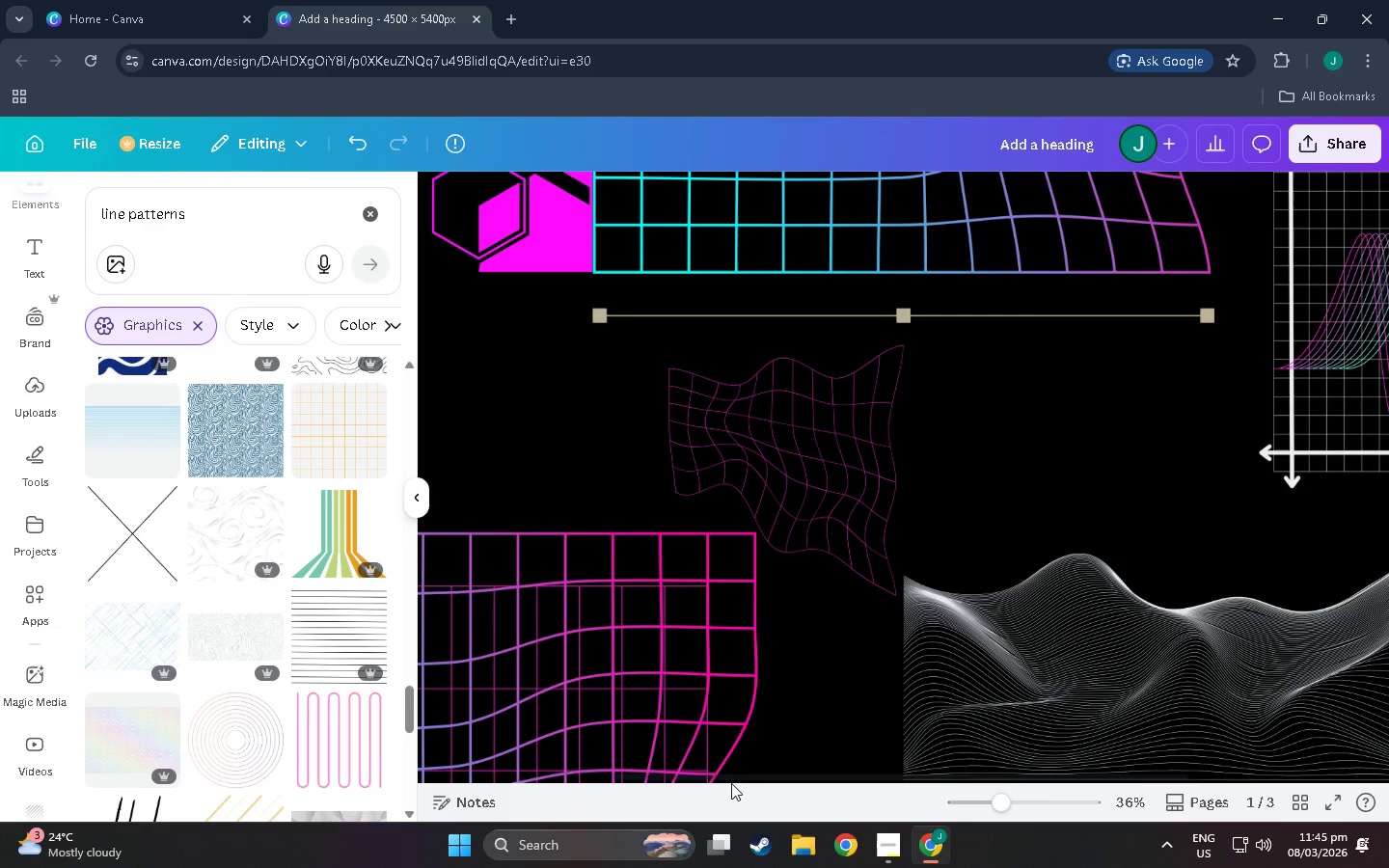 
left_click_drag(start_coordinate=[732, 781], to_coordinate=[1071, 764])
 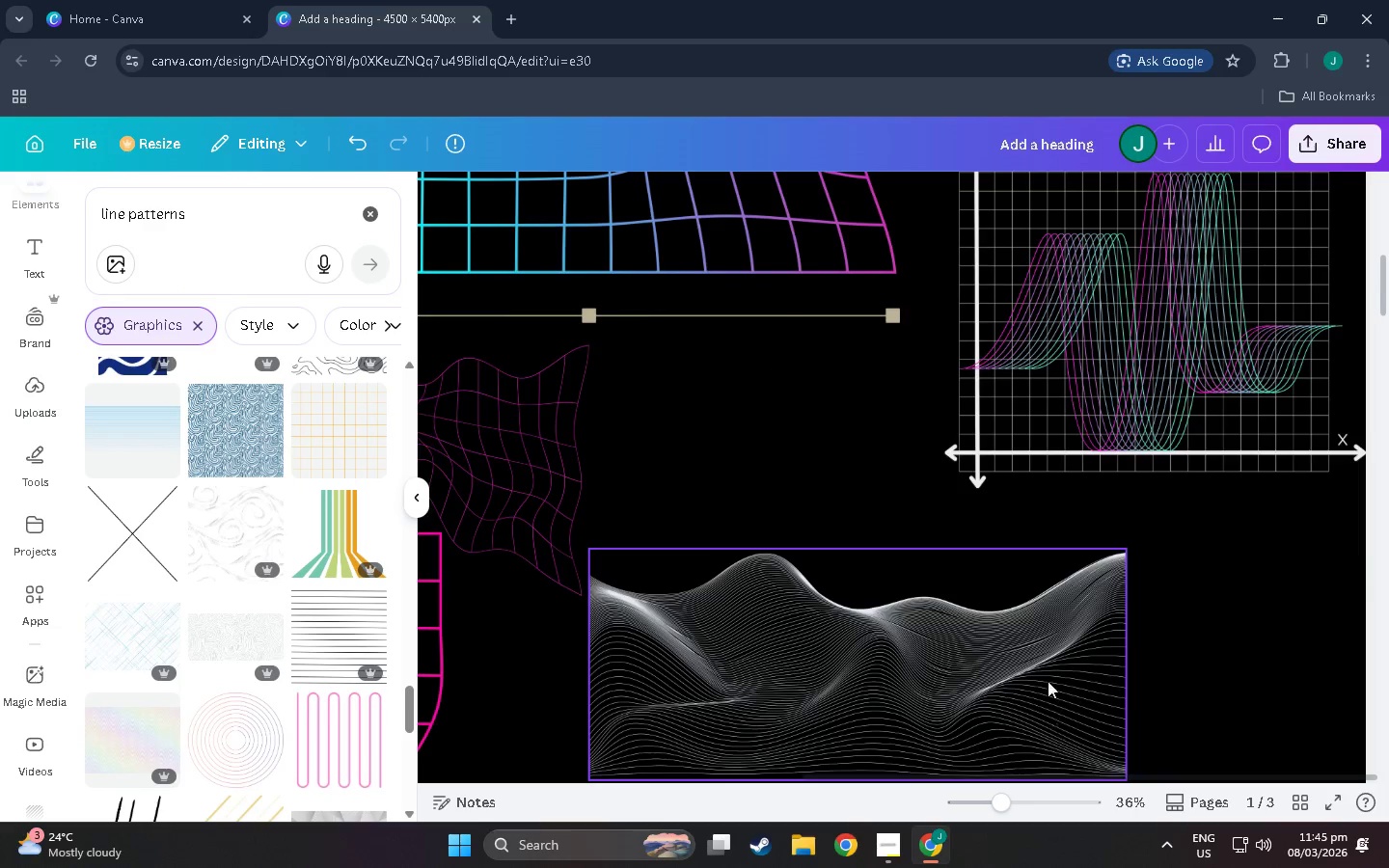 
left_click([1264, 505])
 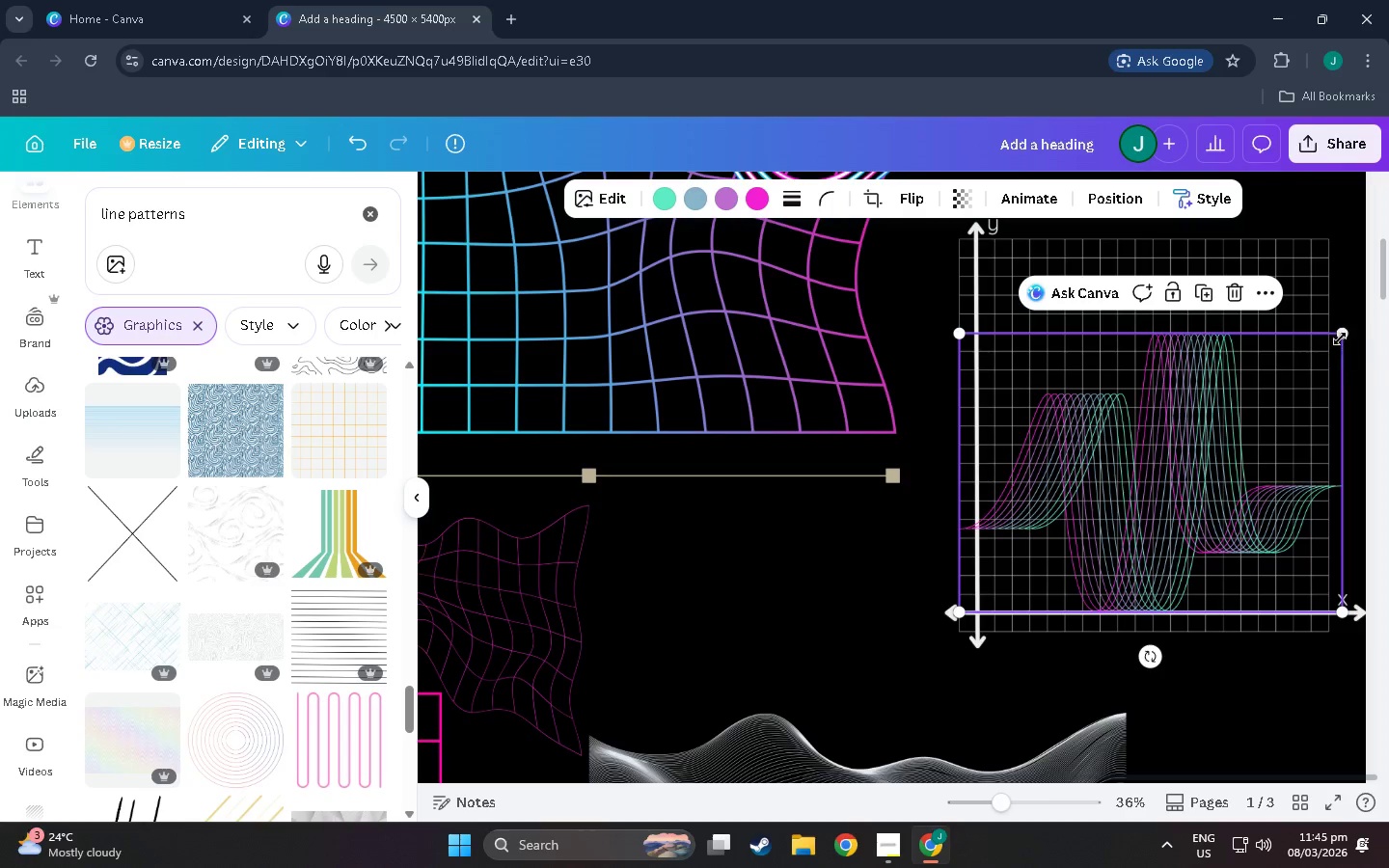 
scroll: coordinate [1084, 638], scroll_direction: up, amount: 5.0
 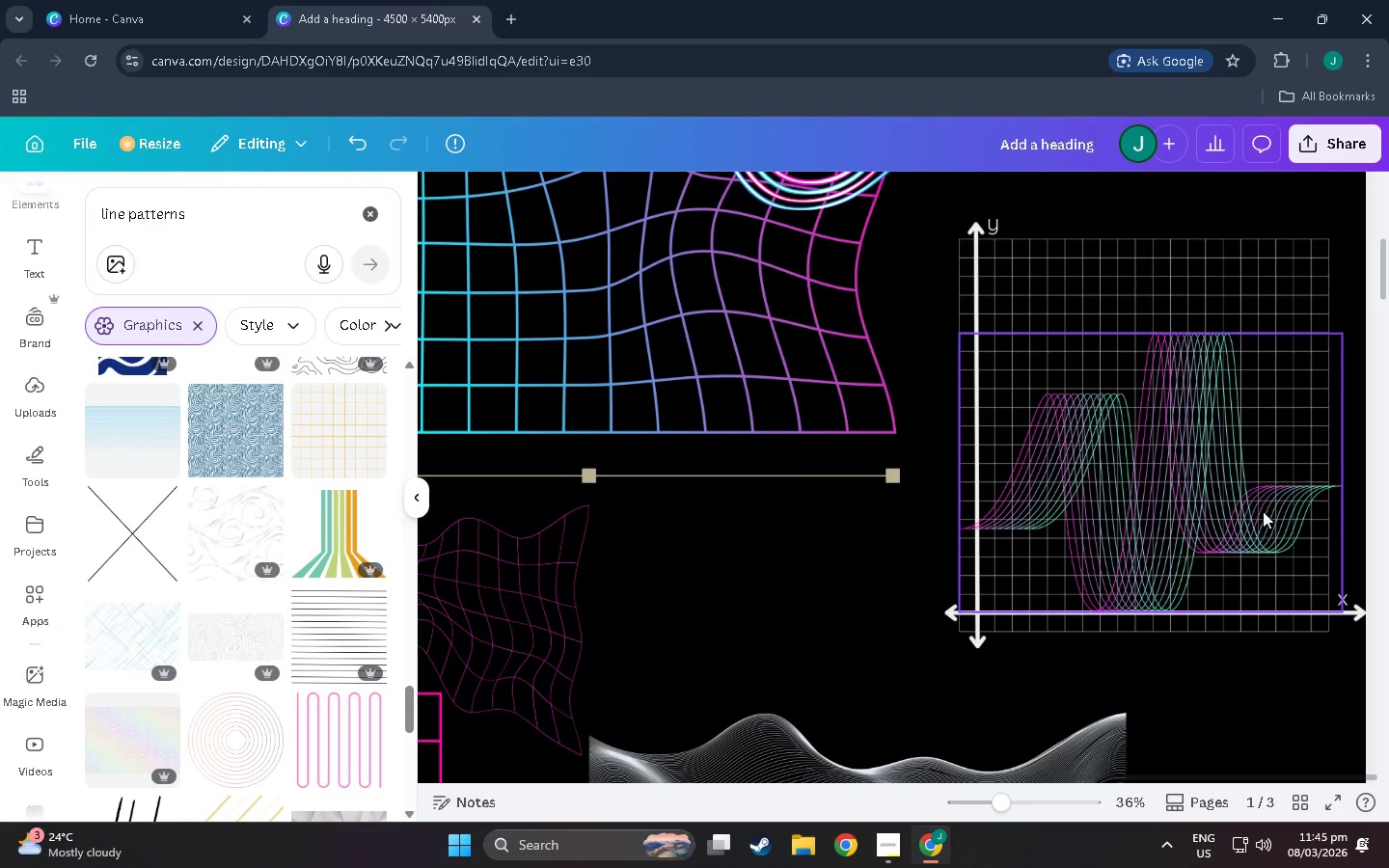 
left_click_drag(start_coordinate=[1343, 335], to_coordinate=[1327, 339])
 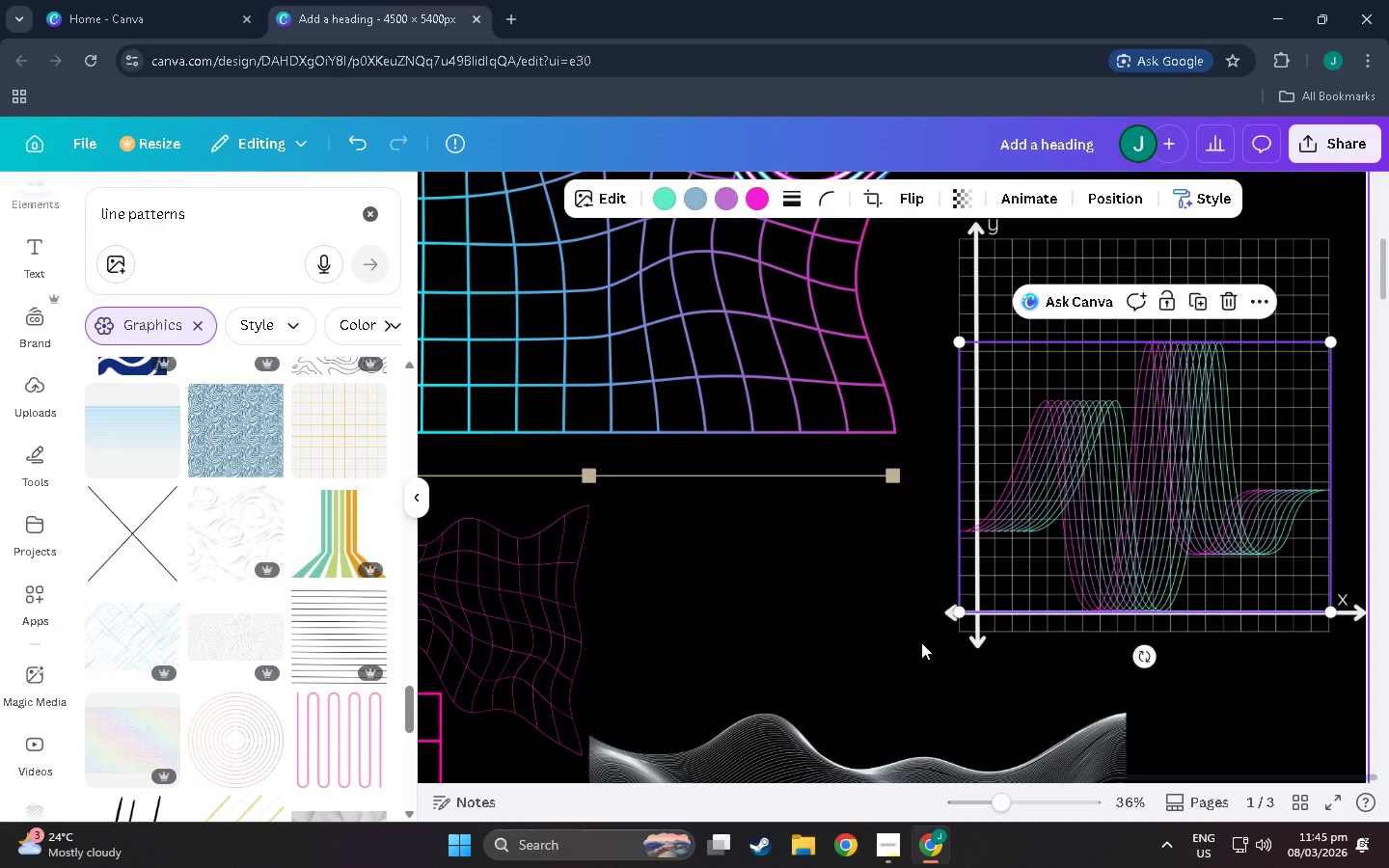 
left_click([875, 622])
 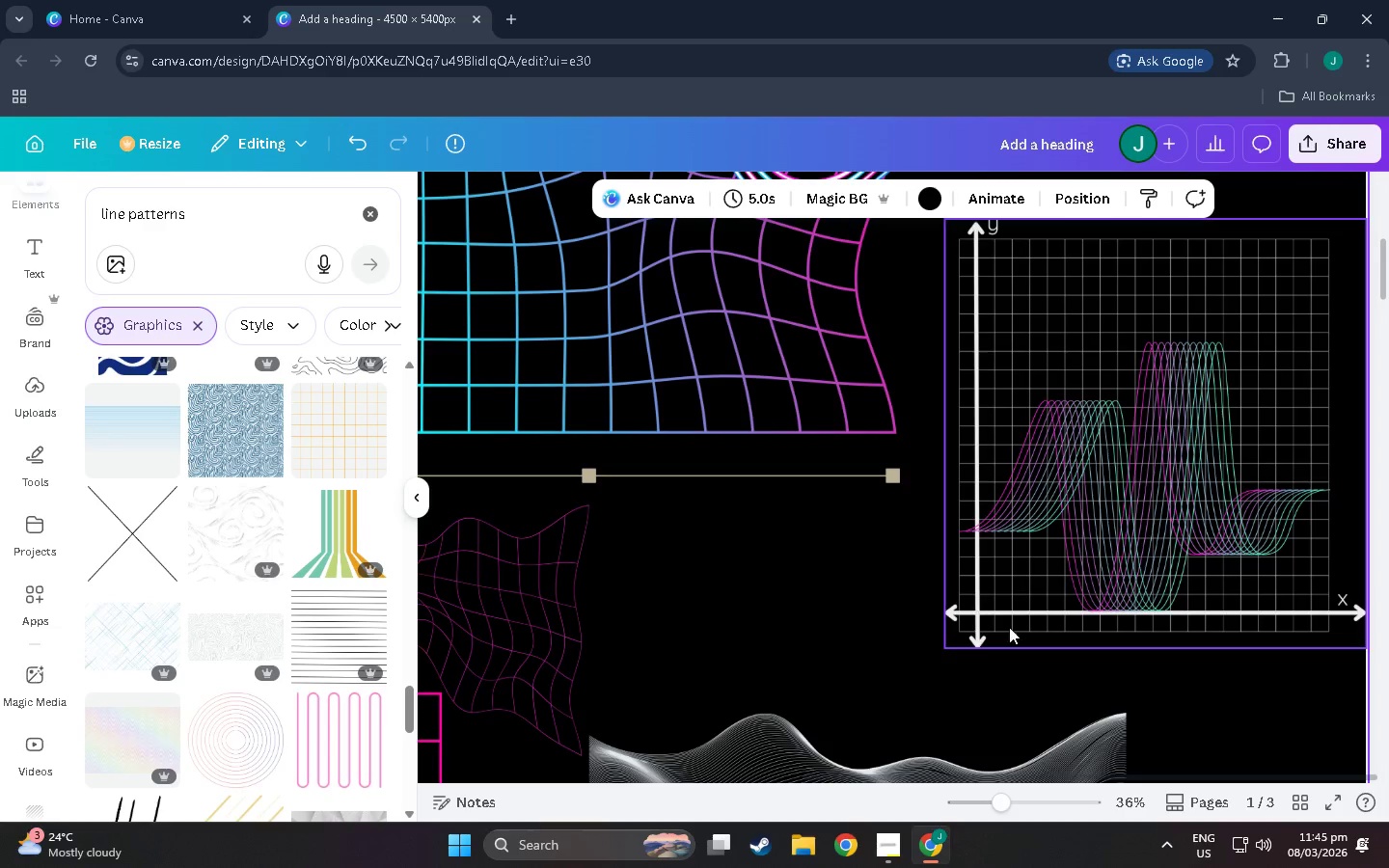 
scroll: coordinate [969, 681], scroll_direction: up, amount: 6.0
 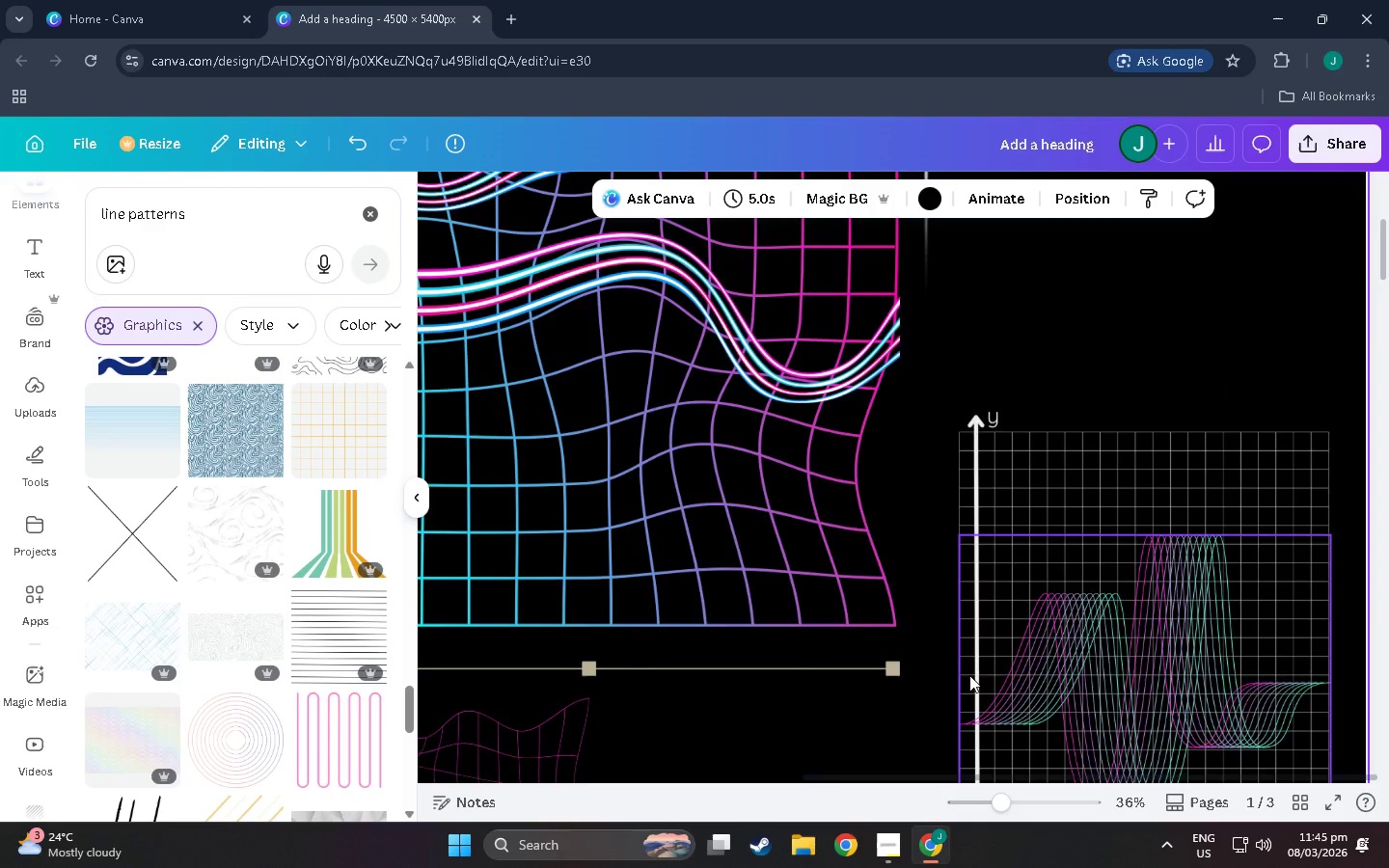 
scroll: coordinate [879, 603], scroll_direction: down, amount: 9.0
 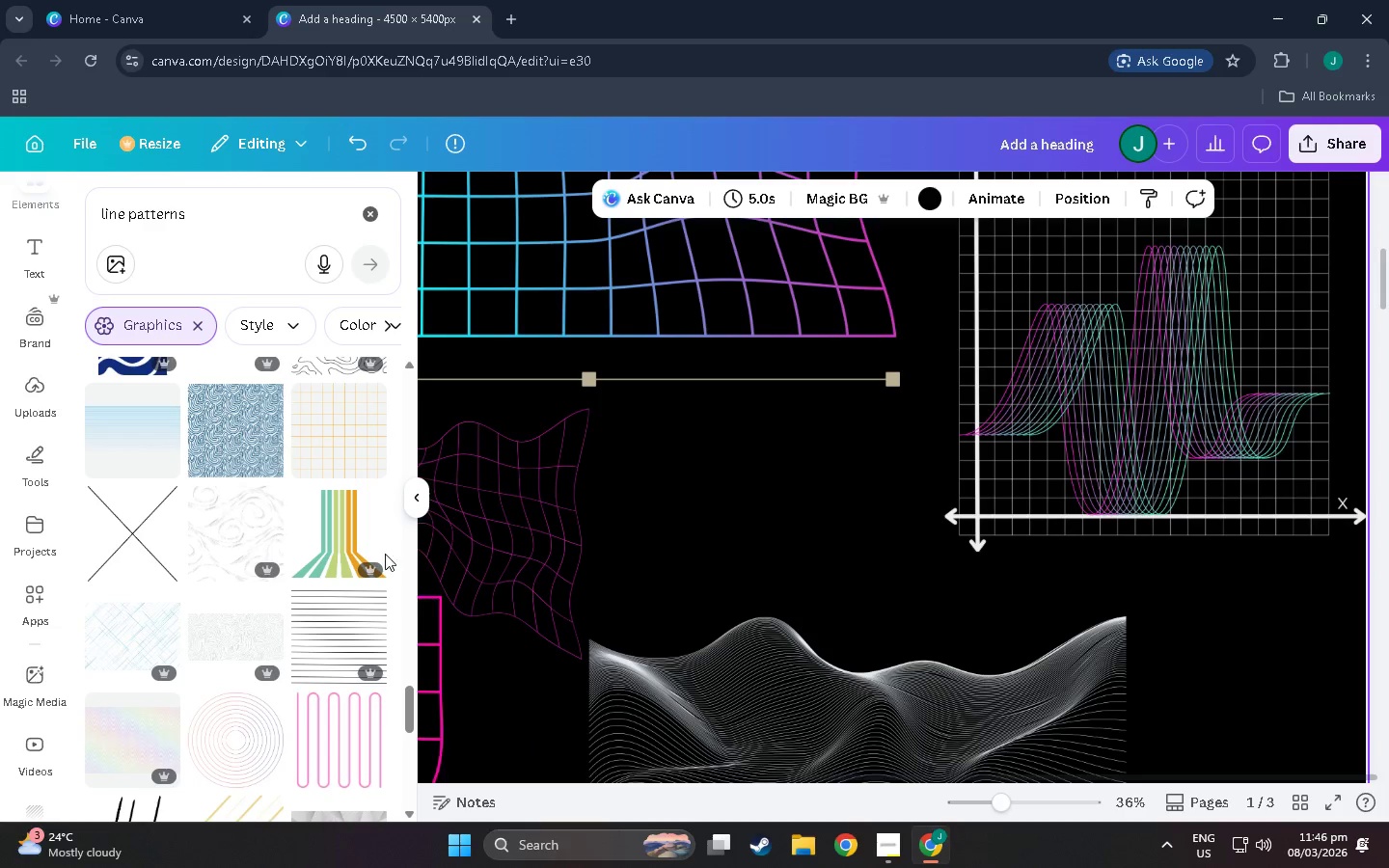 
scroll: coordinate [353, 502], scroll_direction: down, amount: 10.0
 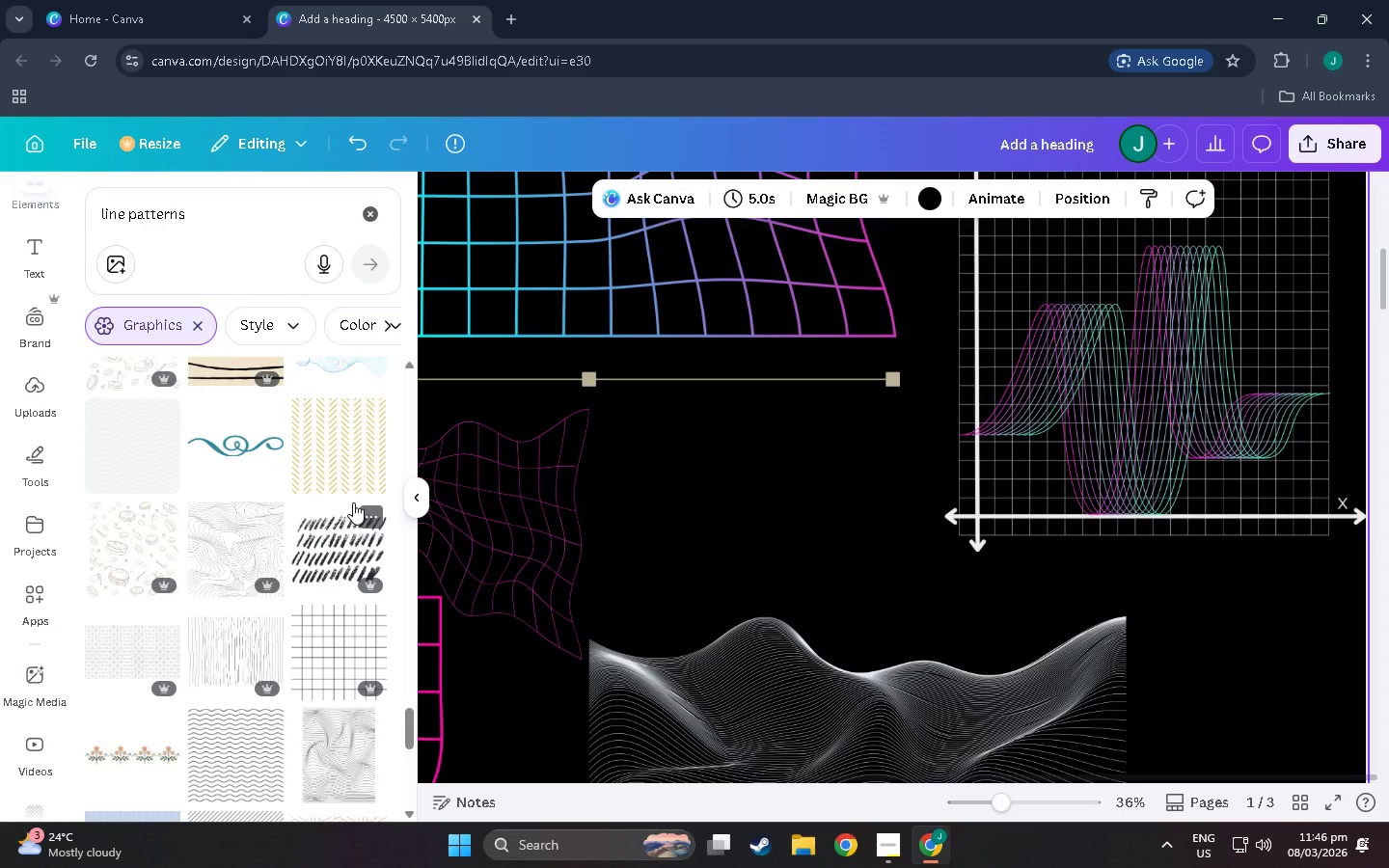 
wait(6.95)
 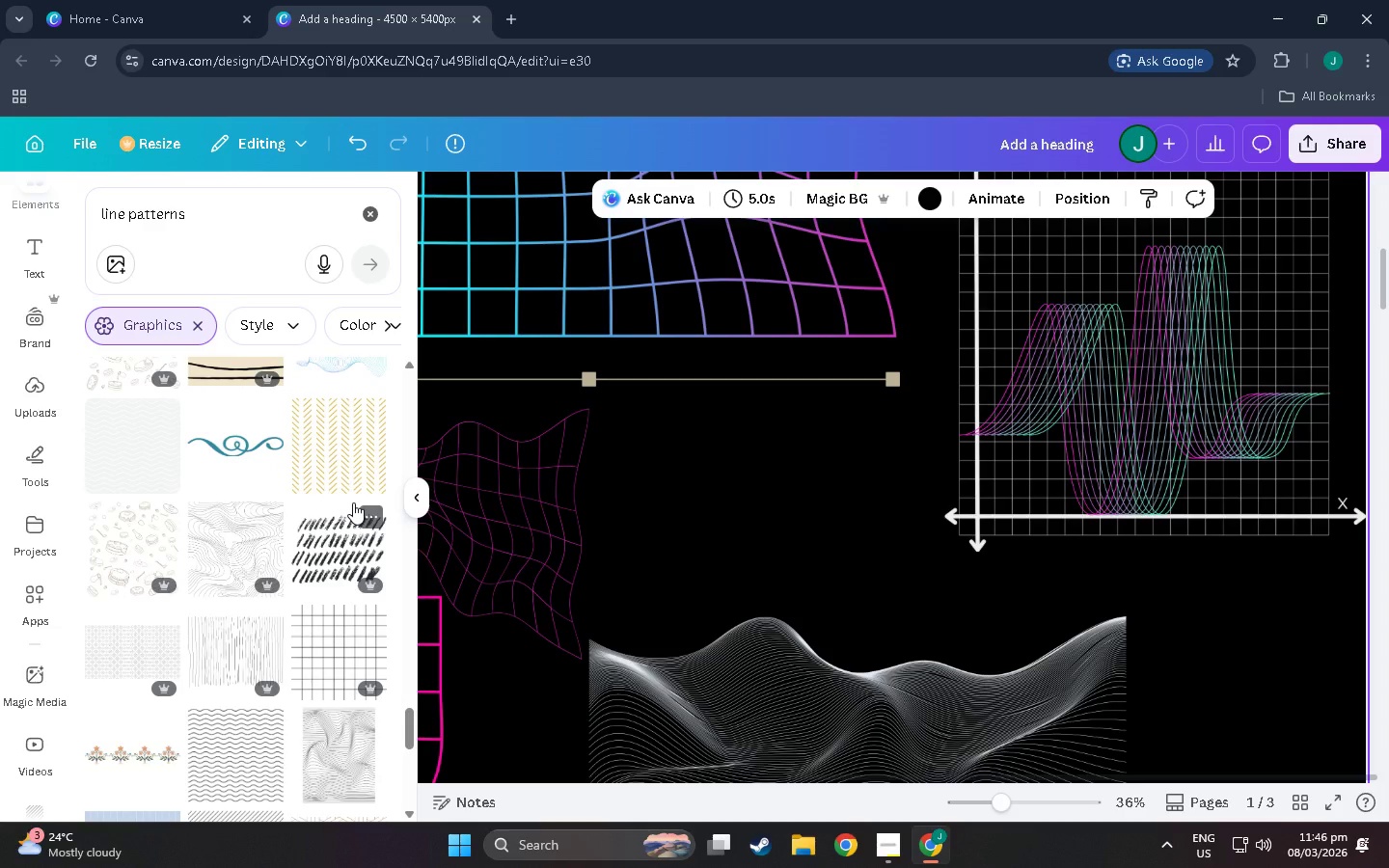 
scroll: coordinate [353, 502], scroll_direction: down, amount: 6.0
 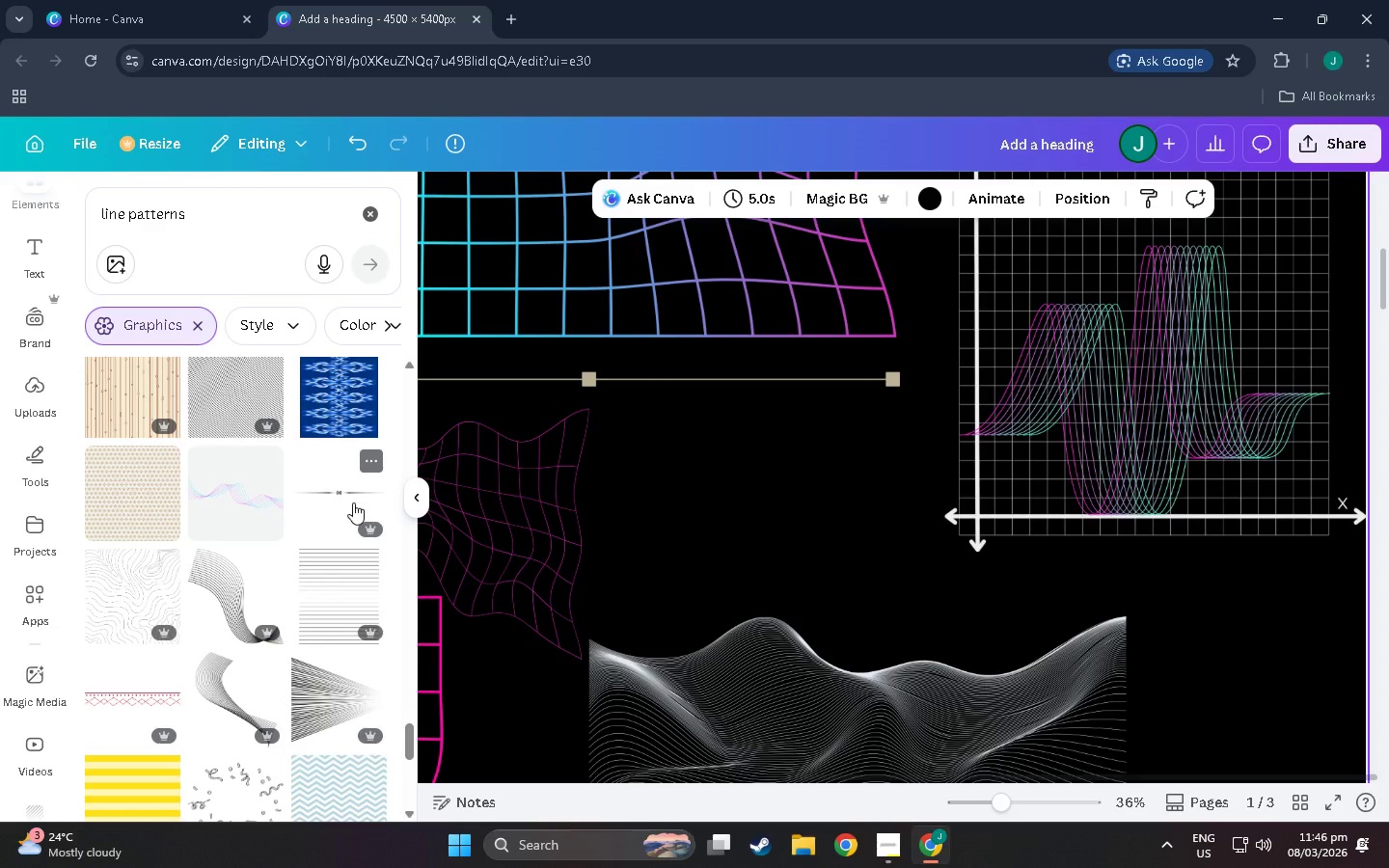 
scroll: coordinate [353, 501], scroll_direction: down, amount: 5.0
 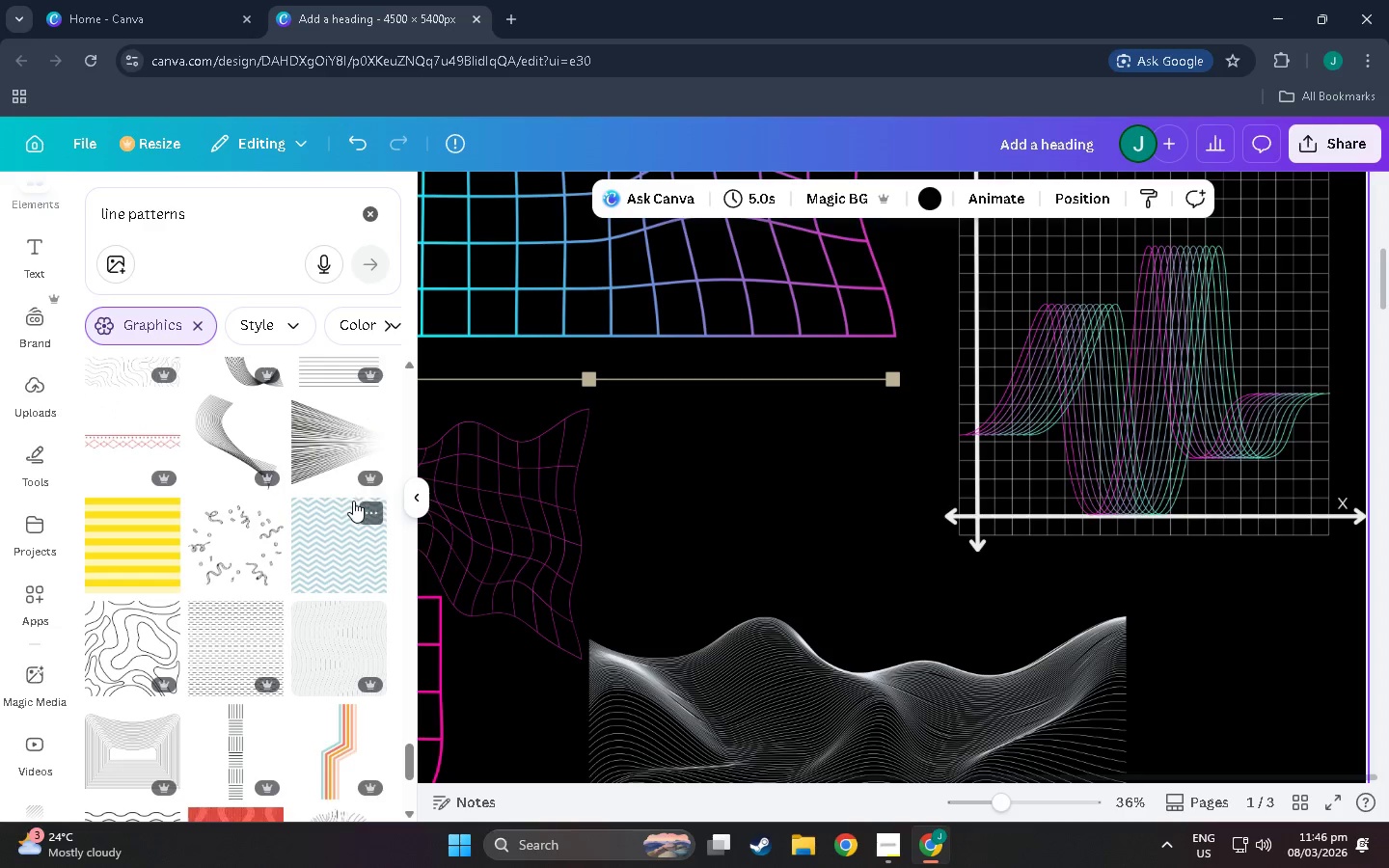 
scroll: coordinate [353, 501], scroll_direction: down, amount: 3.0
 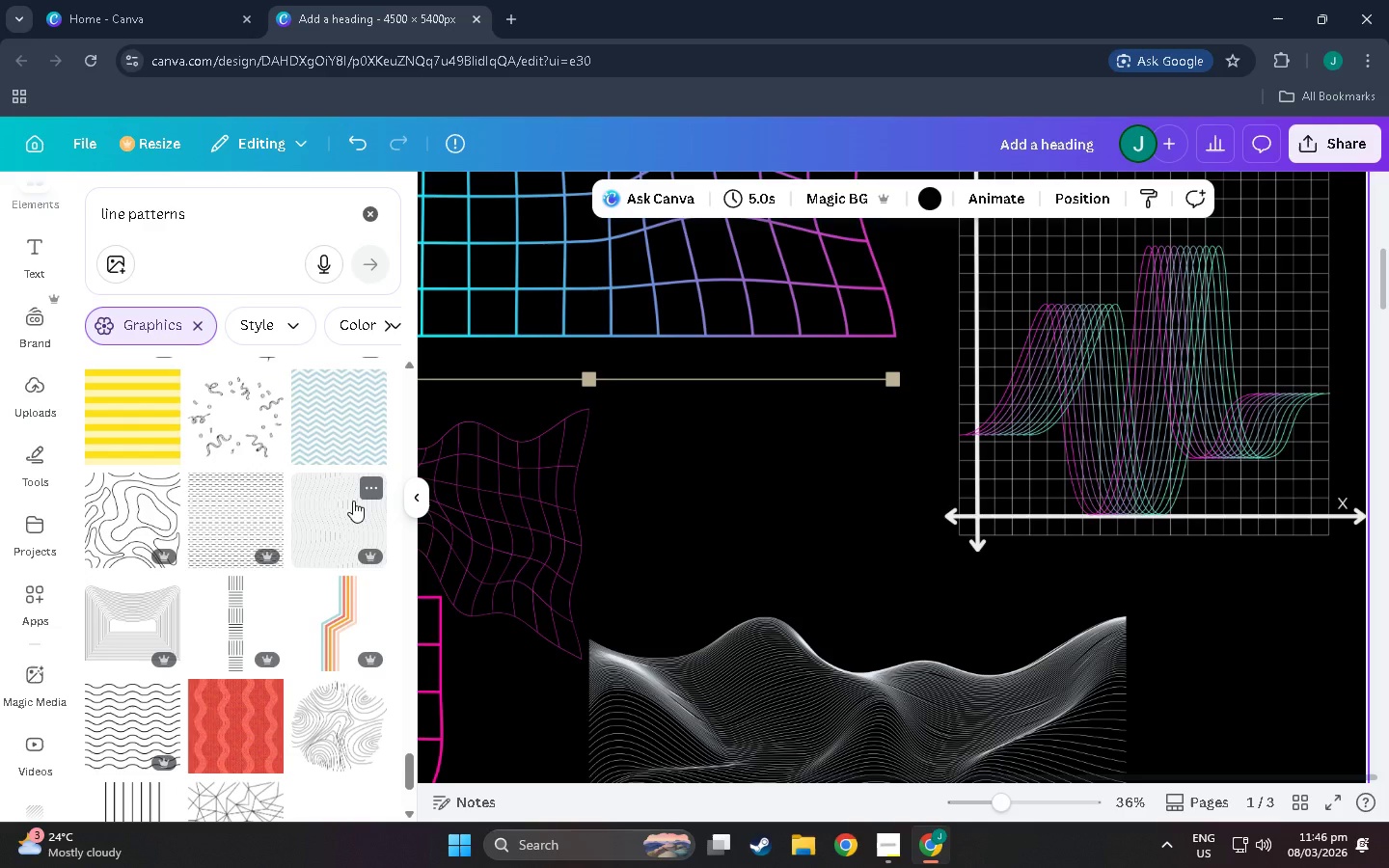 
wait(5.68)
 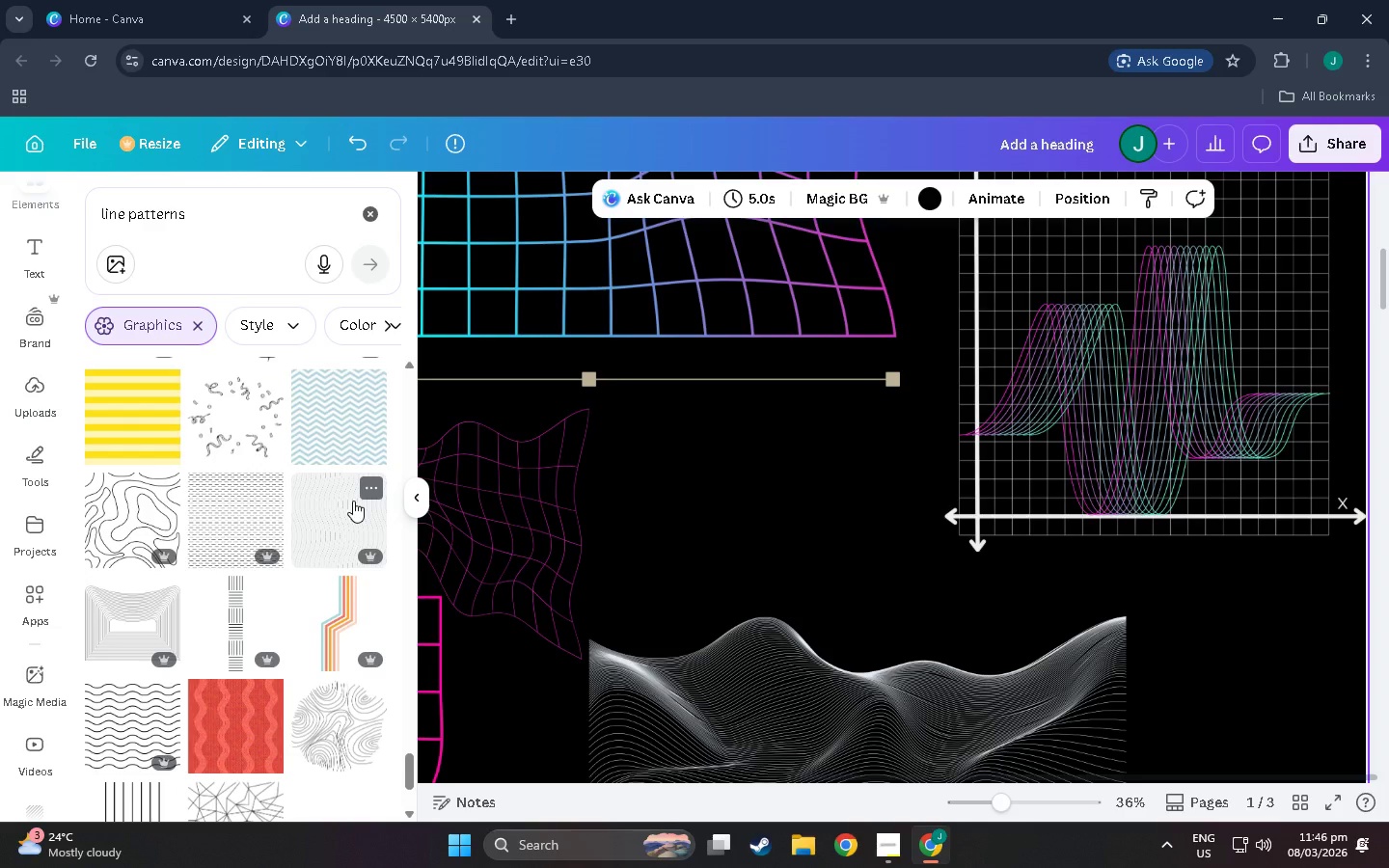 
scroll: coordinate [353, 501], scroll_direction: down, amount: 3.0
 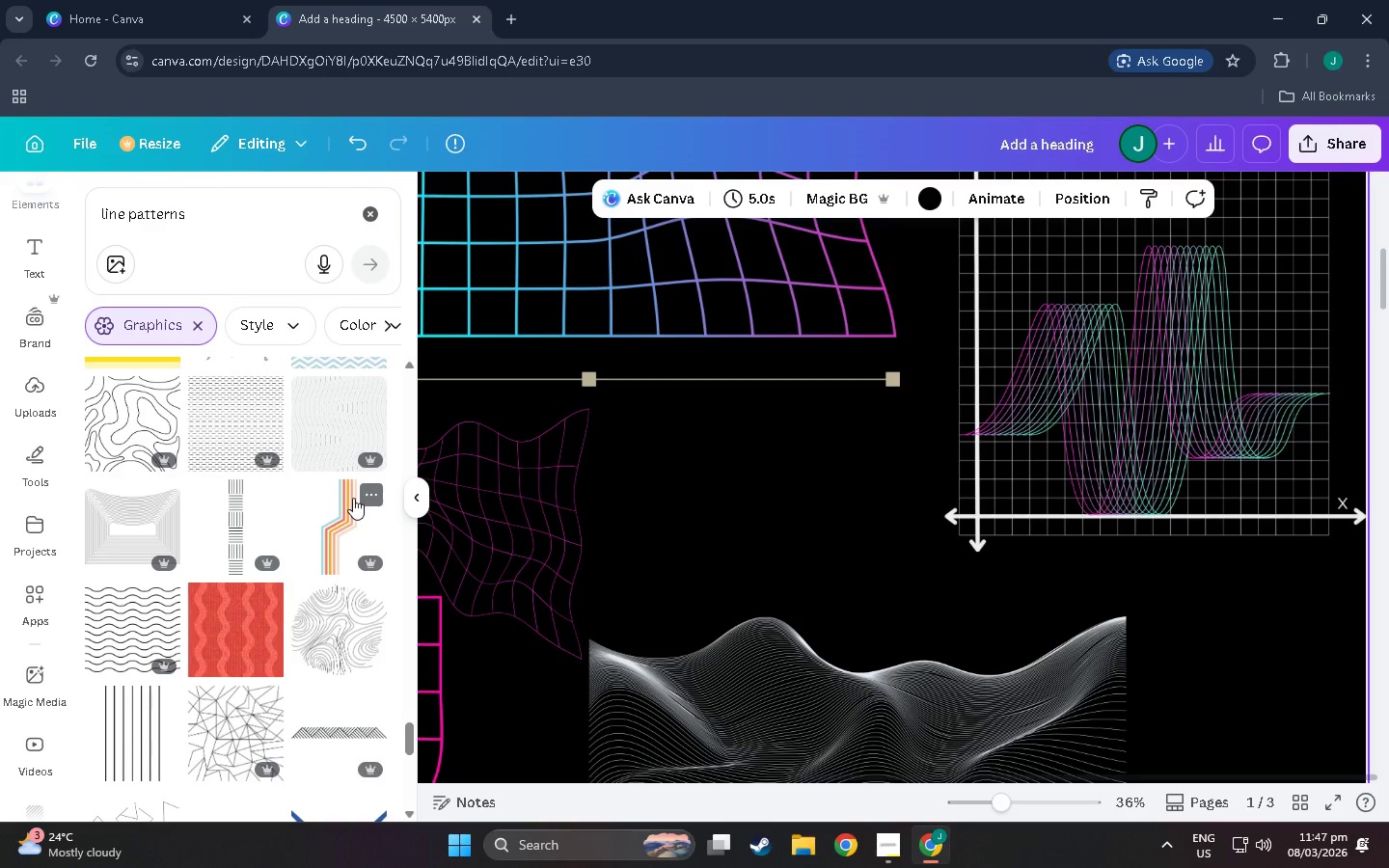 
wait(7.58)
 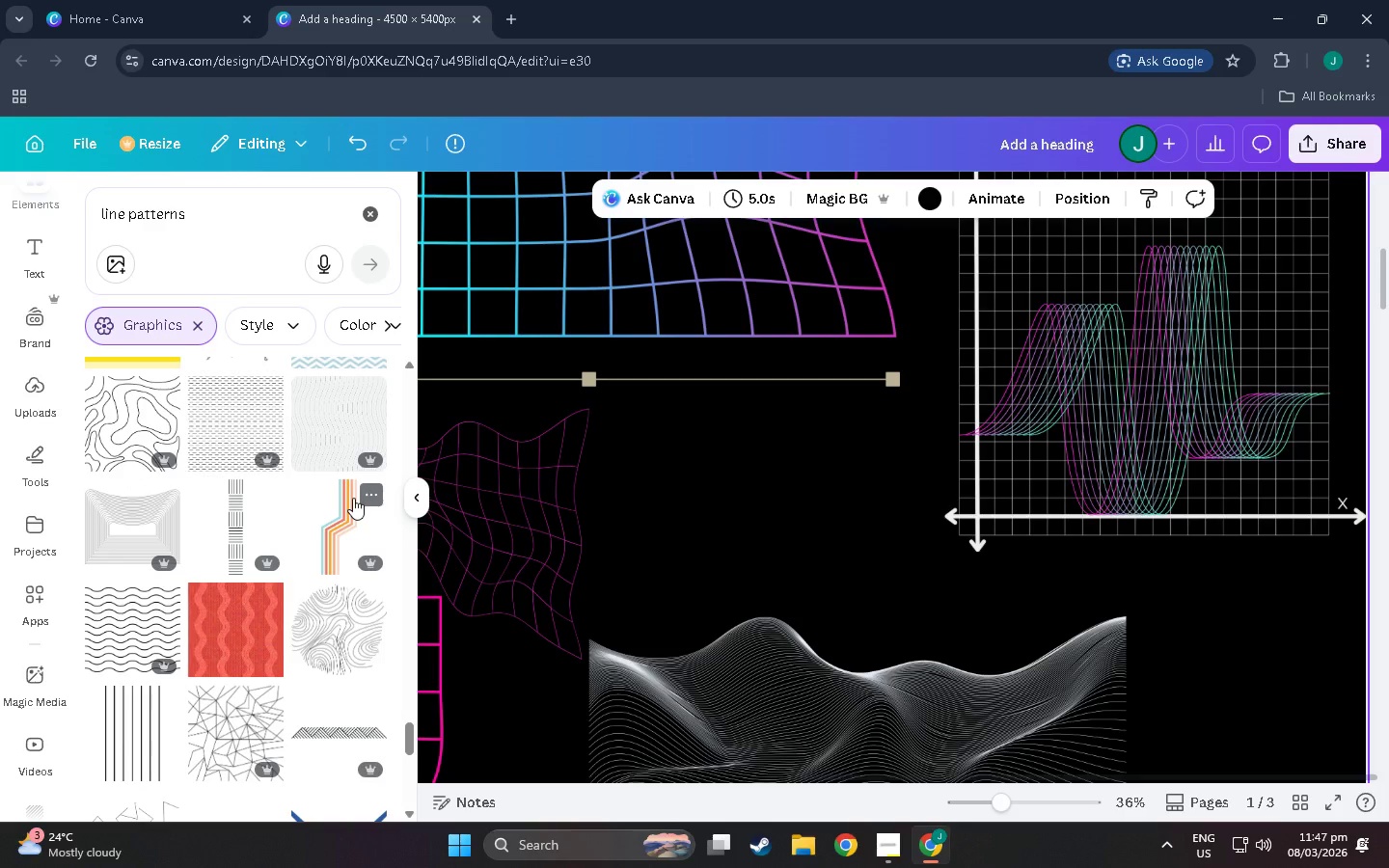 
scroll: coordinate [361, 492], scroll_direction: down, amount: 5.0
 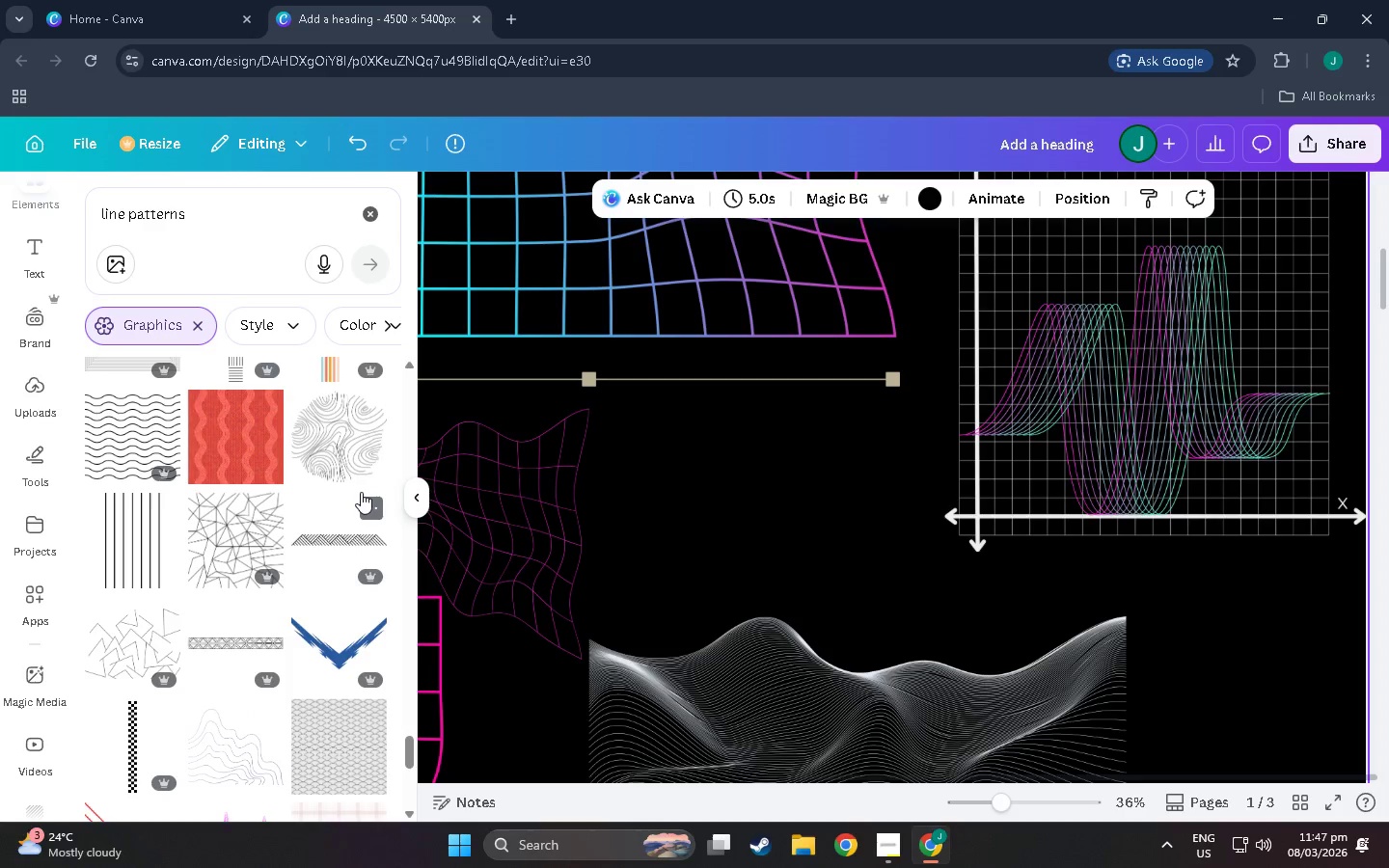 
scroll: coordinate [311, 513], scroll_direction: down, amount: 7.0
 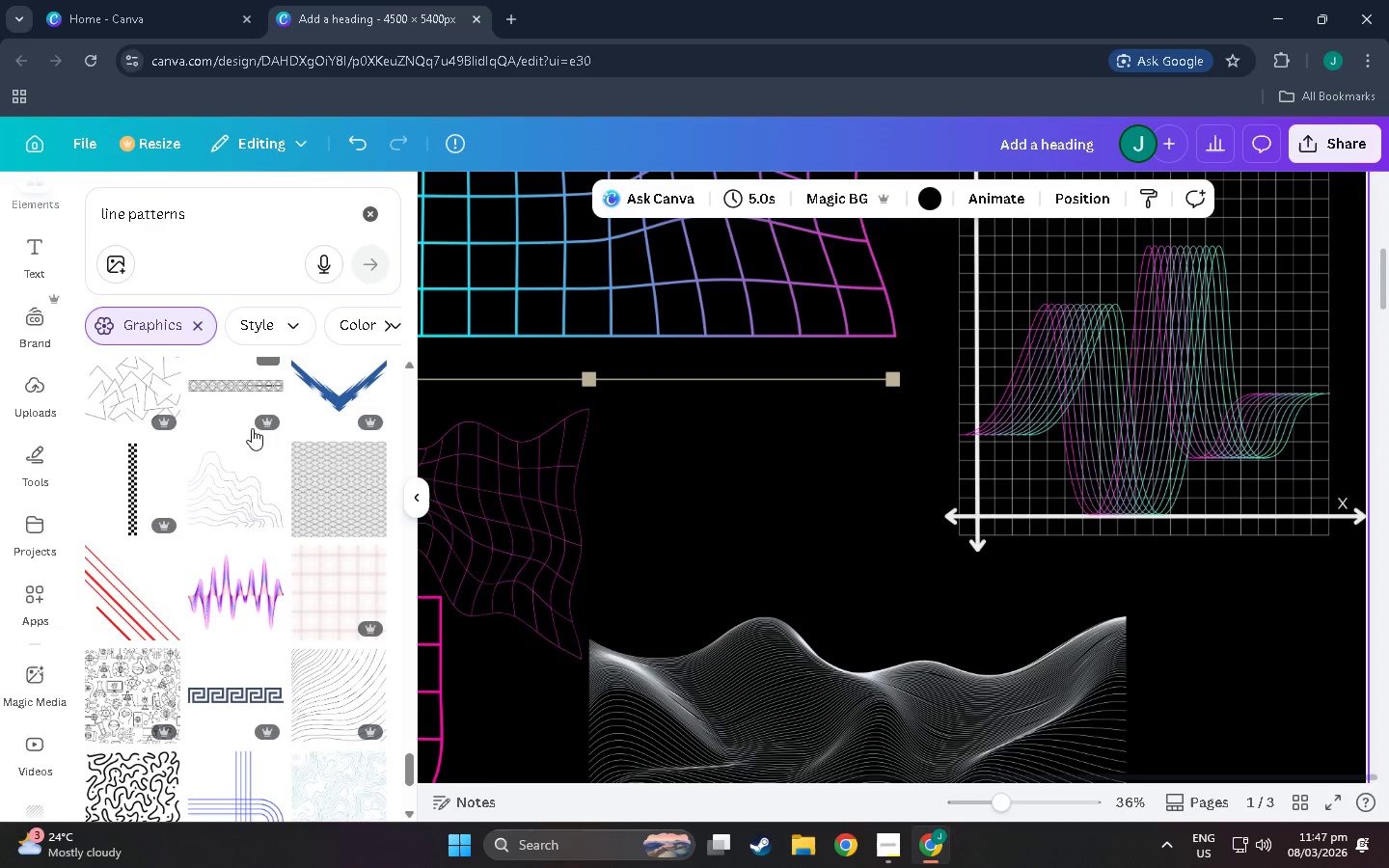 
scroll: coordinate [147, 370], scroll_direction: up, amount: 2.0
 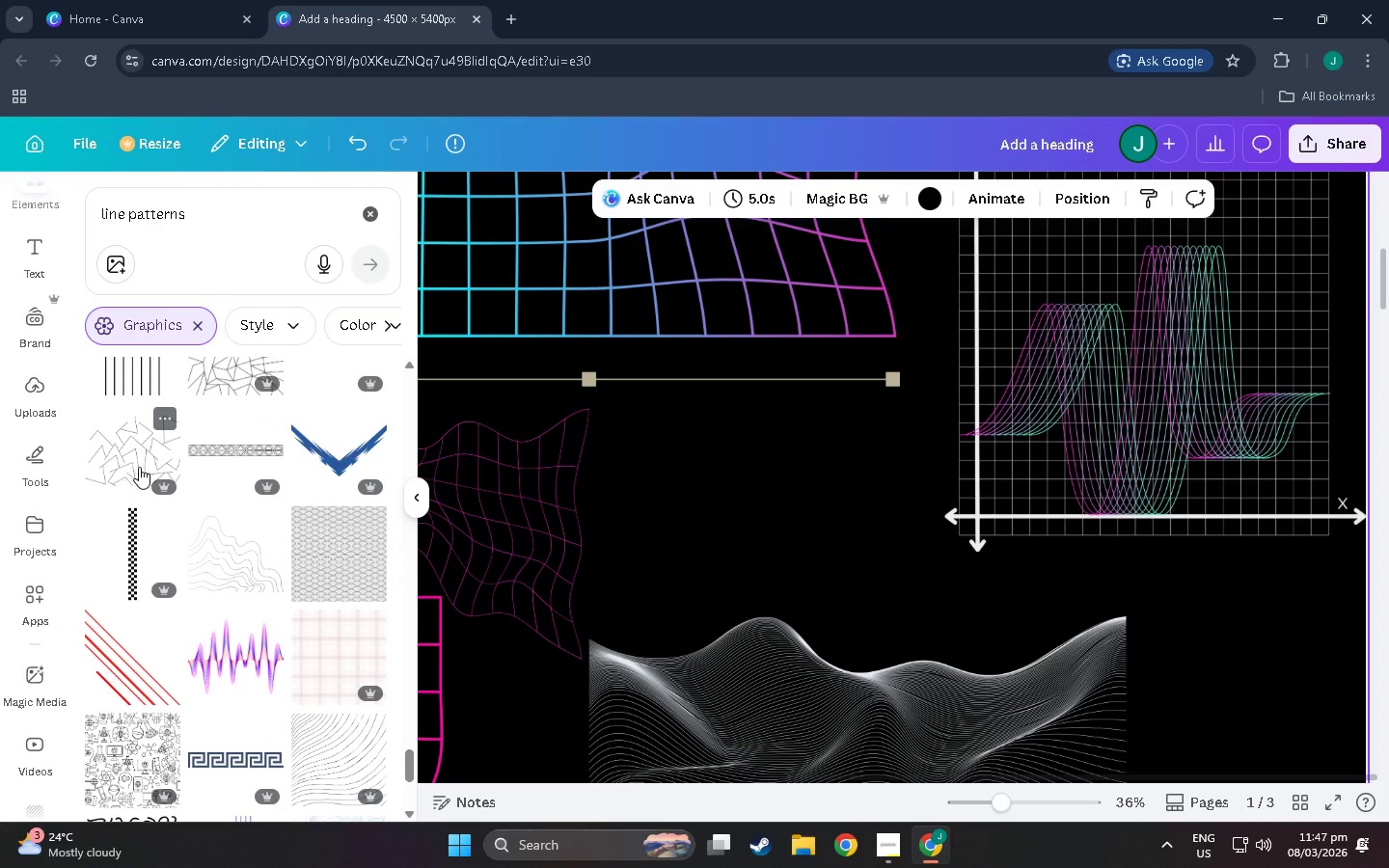 
scroll: coordinate [226, 544], scroll_direction: down, amount: 27.0
 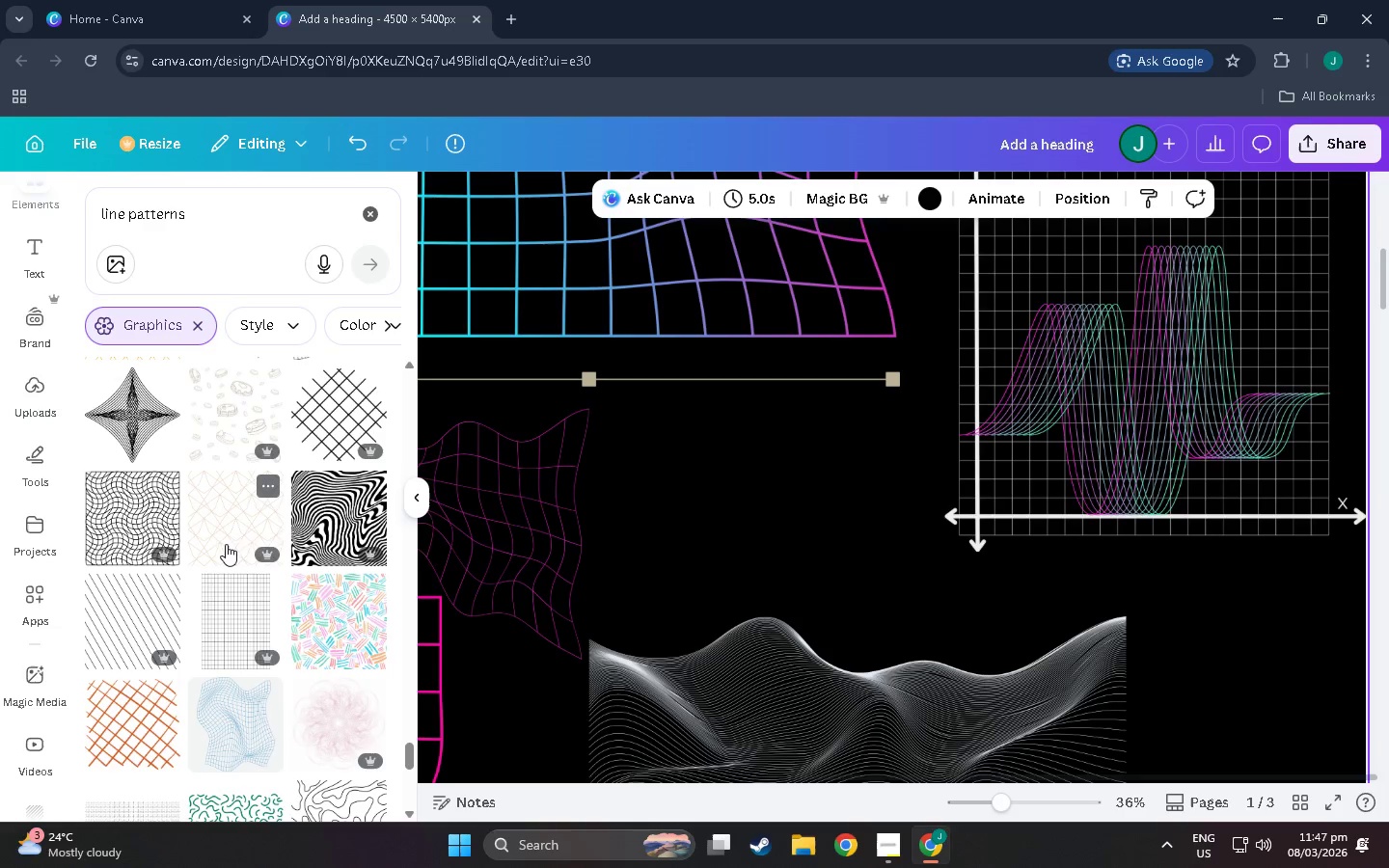 
scroll: coordinate [232, 552], scroll_direction: up, amount: 3.0
 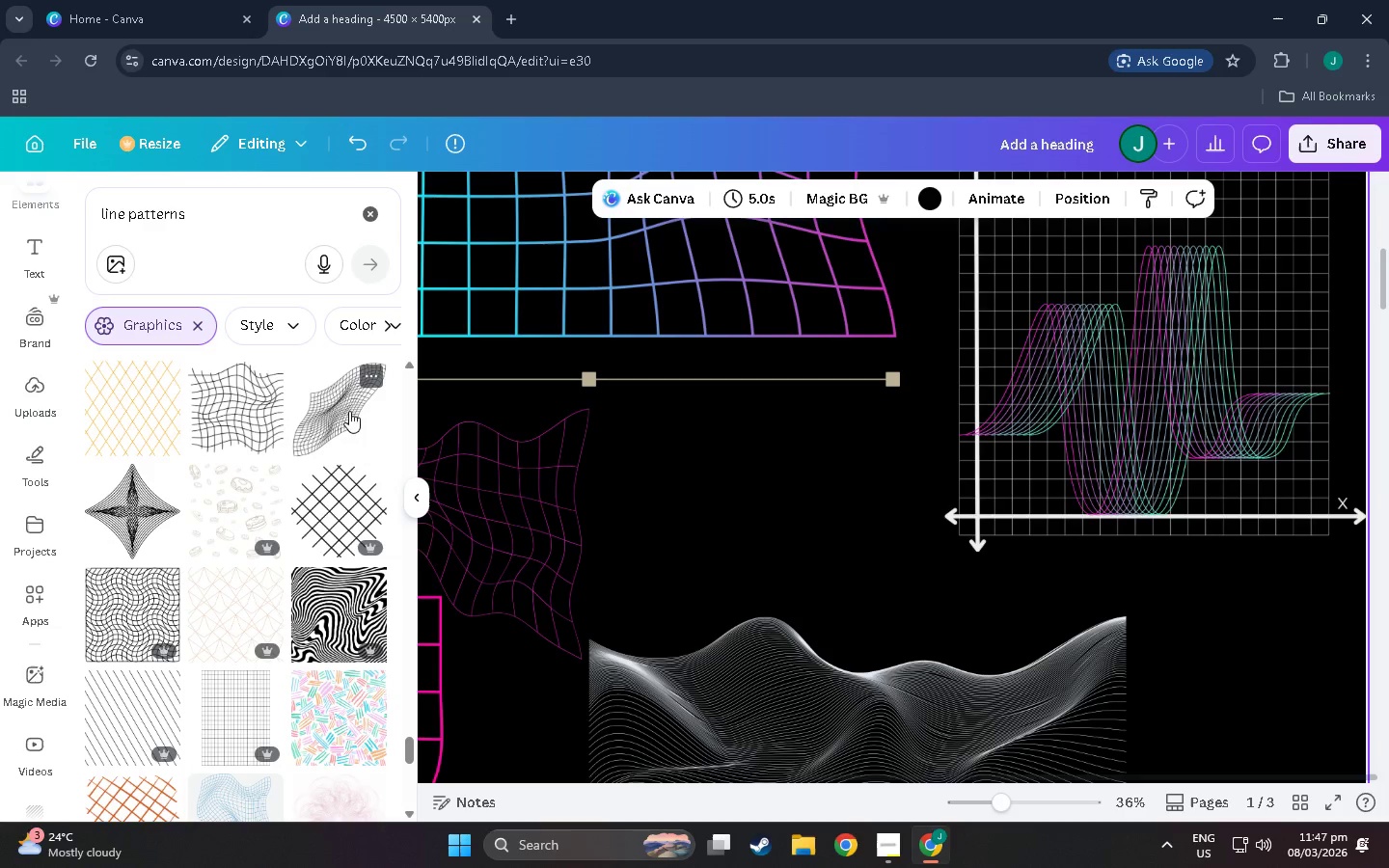 
scroll: coordinate [352, 441], scroll_direction: down, amount: 8.0
 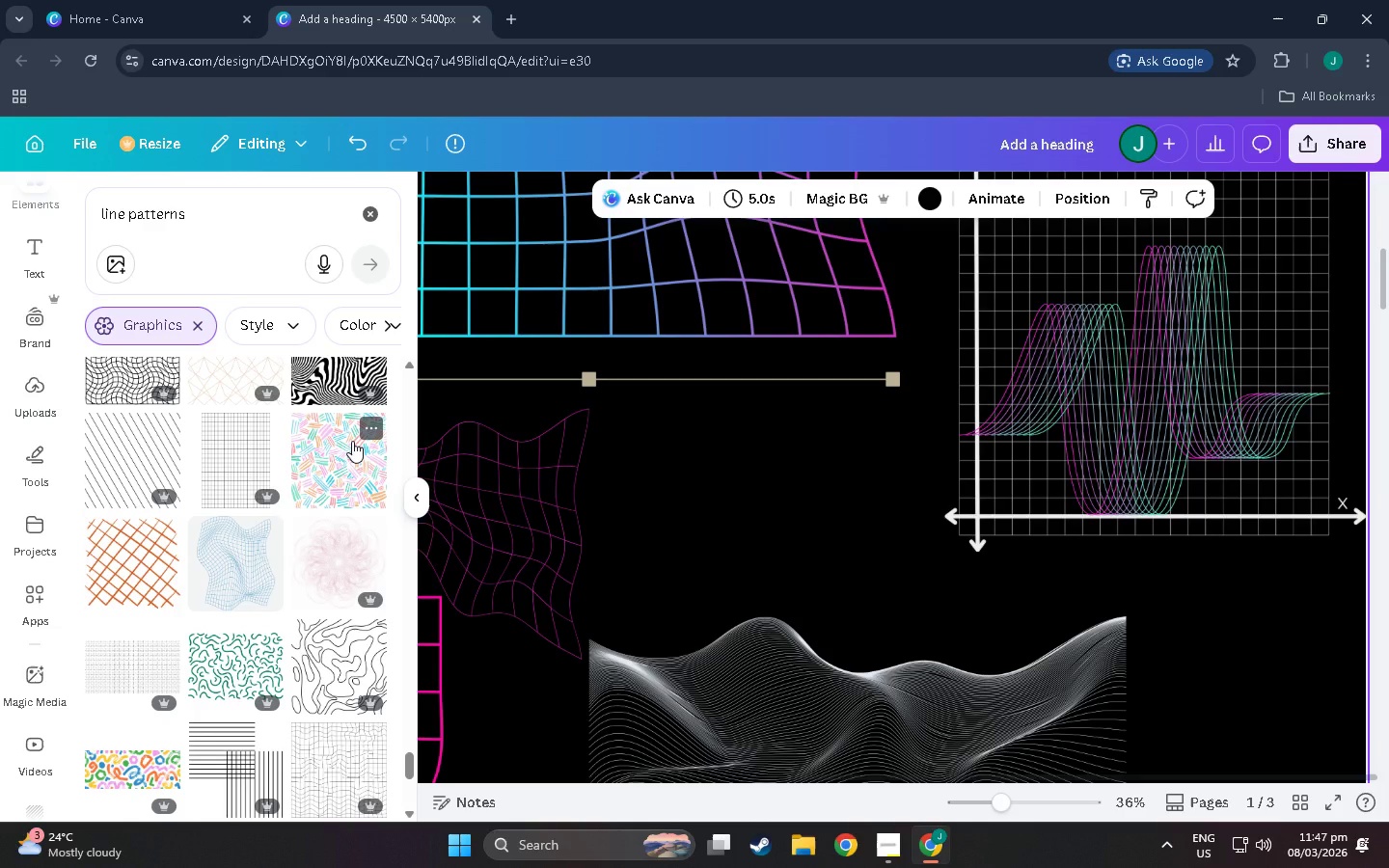 
wait(6.05)
 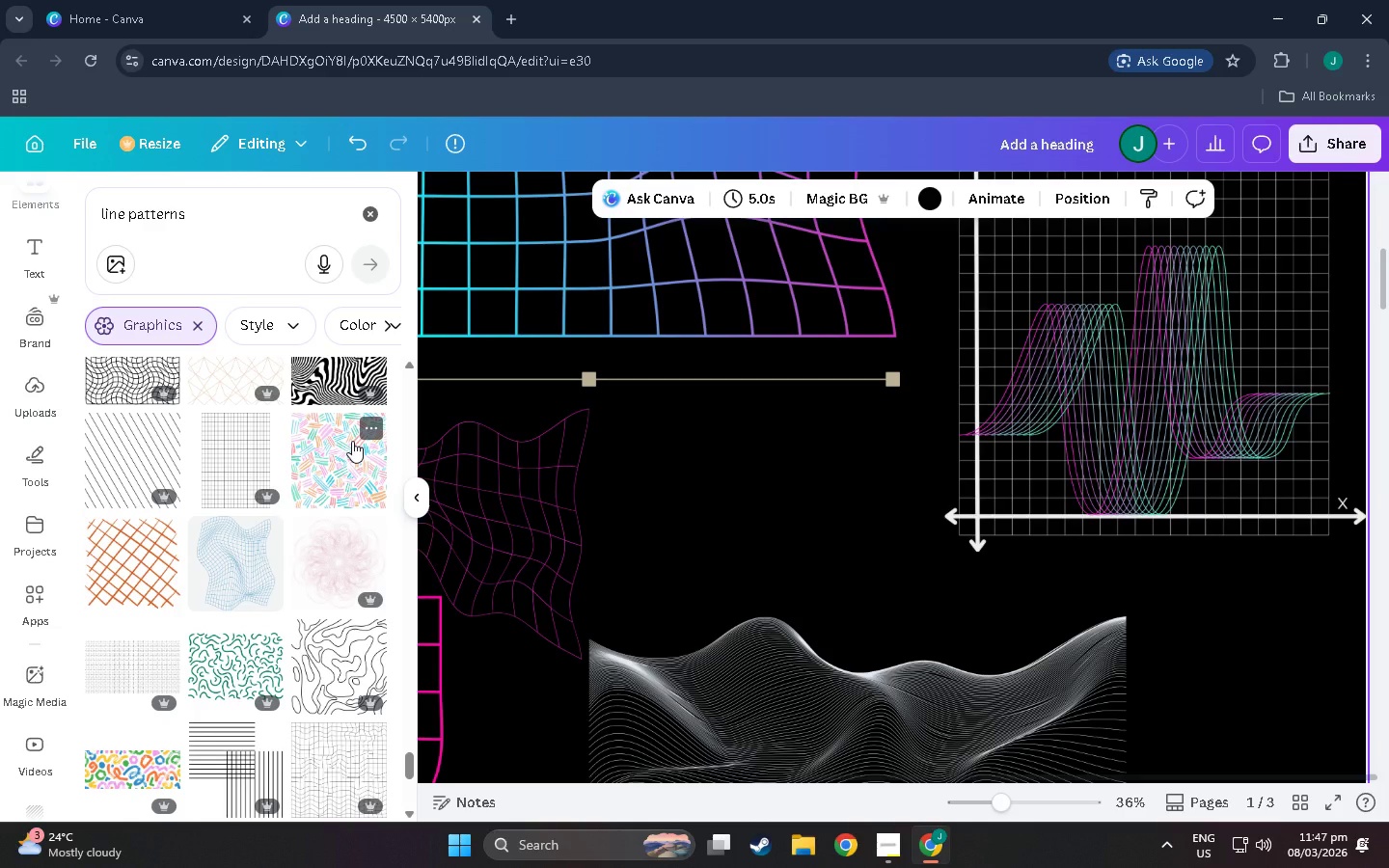 
scroll: coordinate [254, 494], scroll_direction: down, amount: 45.0
 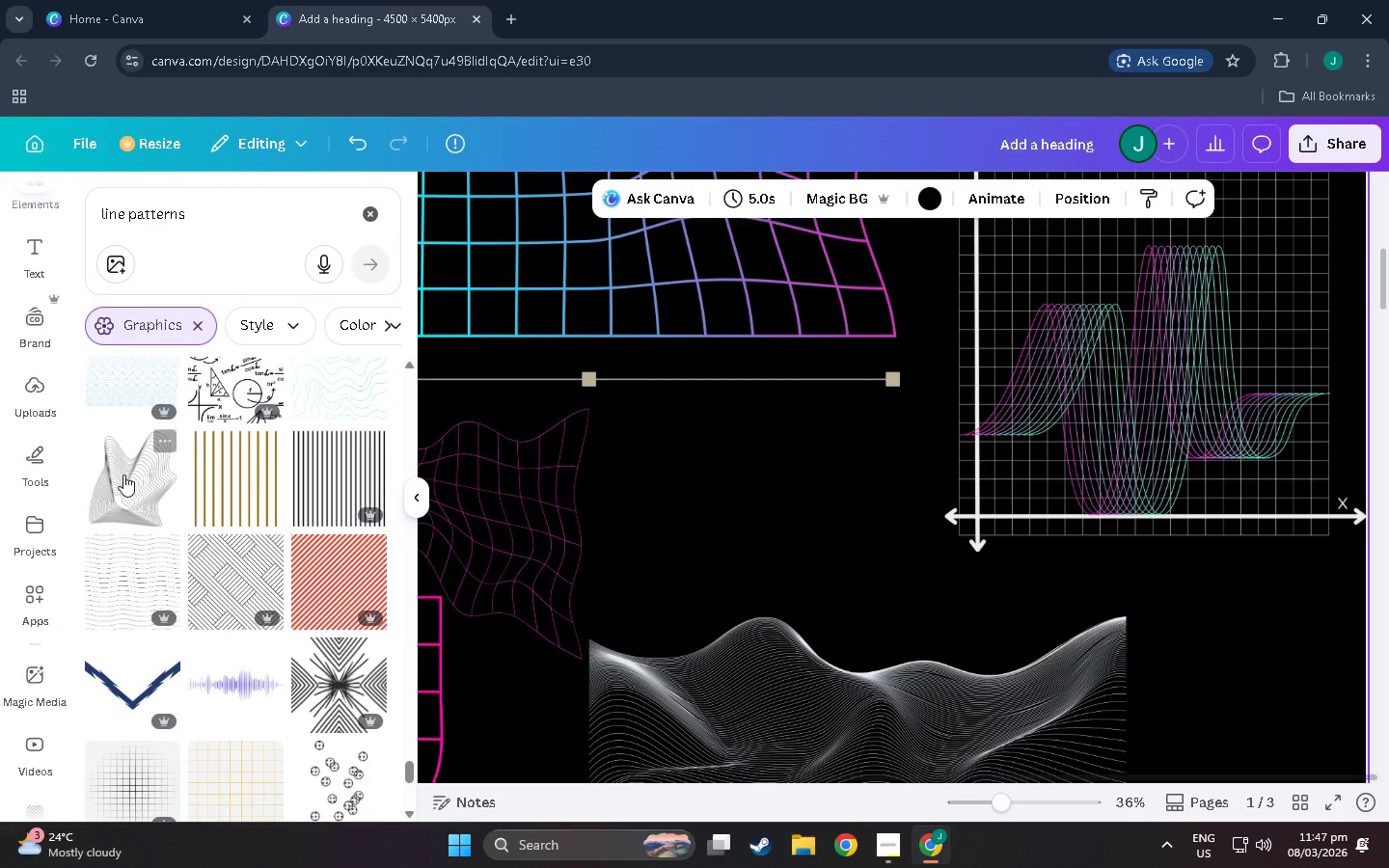 
scroll: coordinate [166, 519], scroll_direction: down, amount: 12.0
 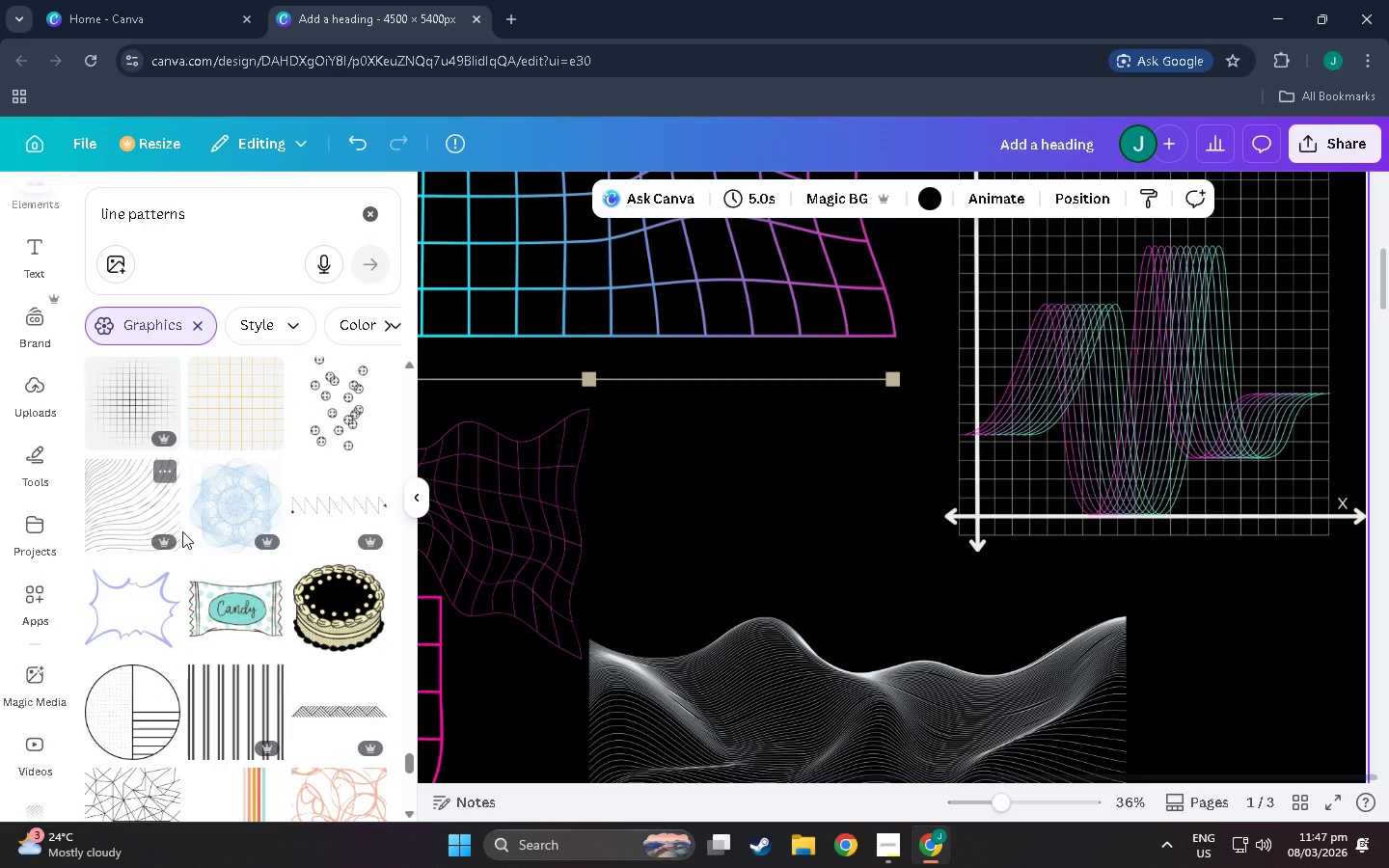 
scroll: coordinate [165, 603], scroll_direction: down, amount: 17.0
 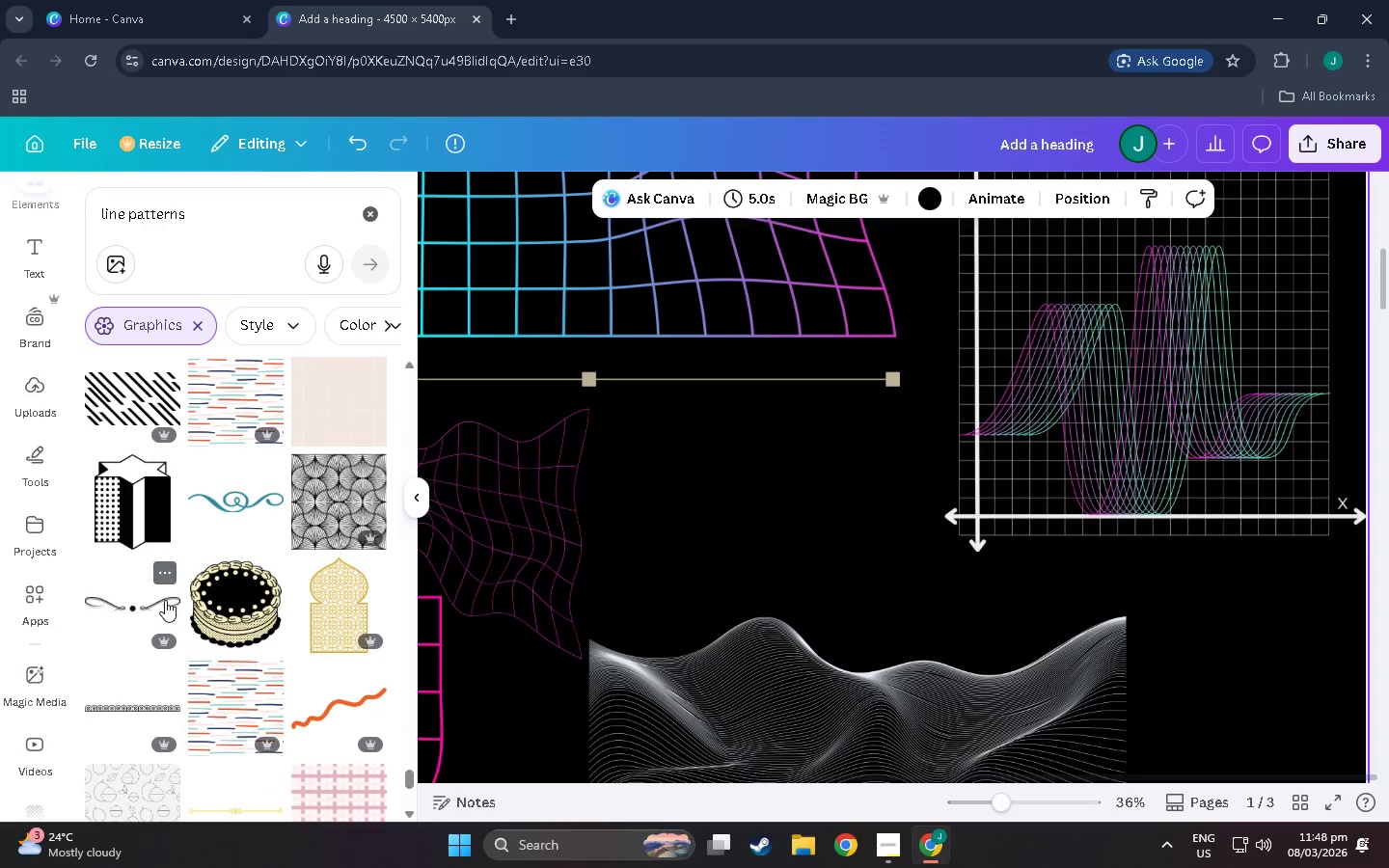 
scroll: coordinate [220, 536], scroll_direction: down, amount: 8.0
 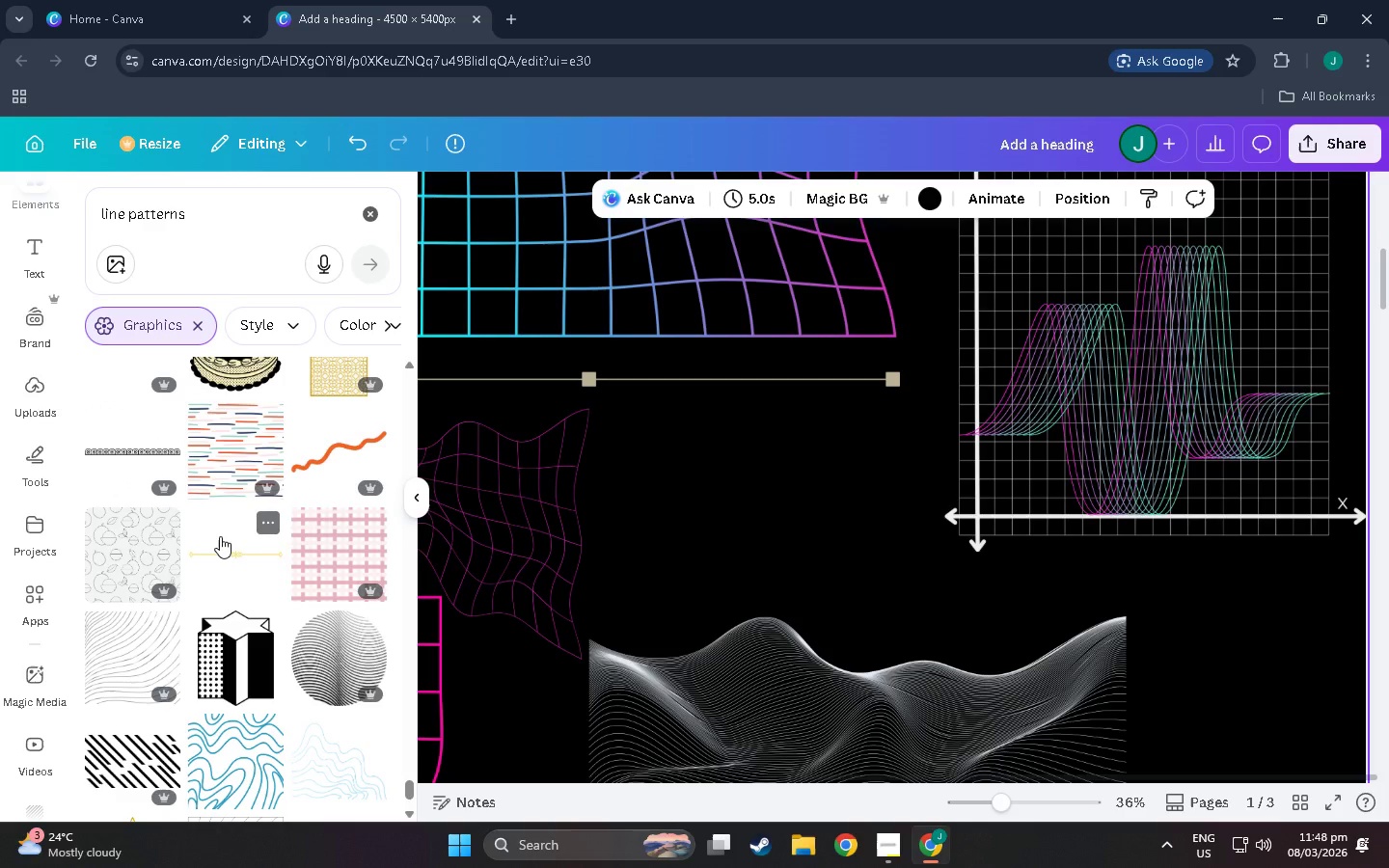 
wait(20.47)
 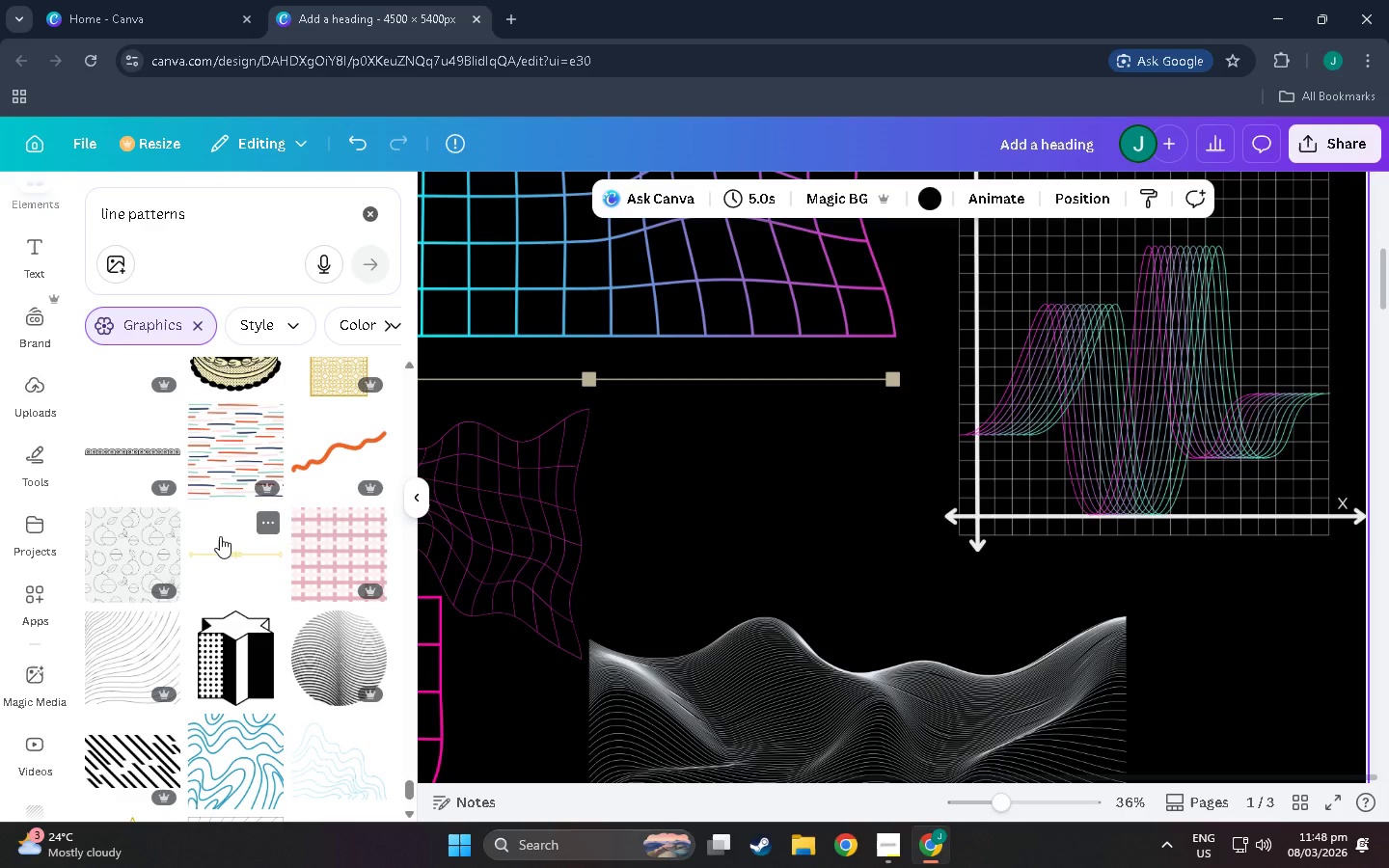 
left_click([879, 513])
 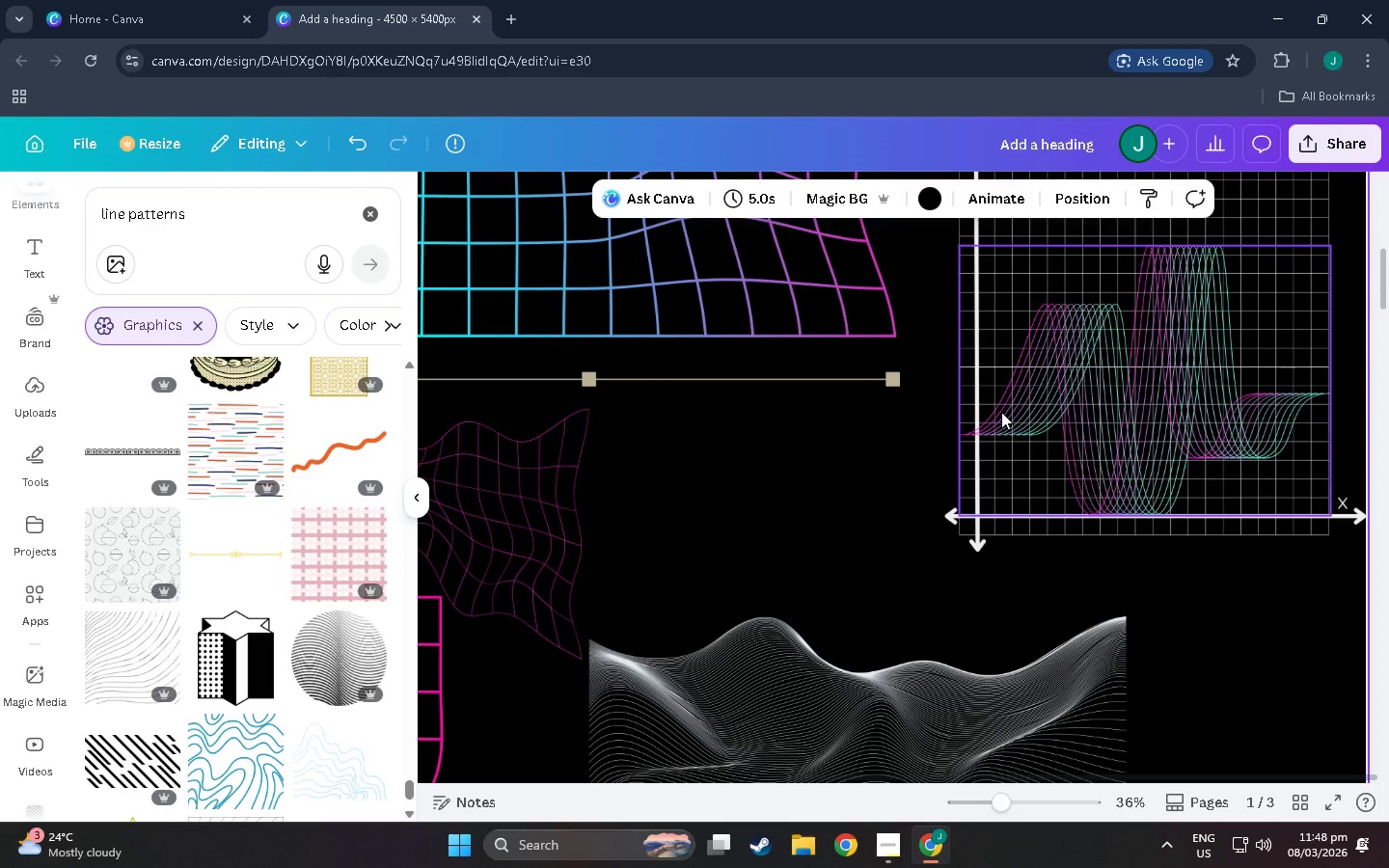 
left_click([1001, 412])
 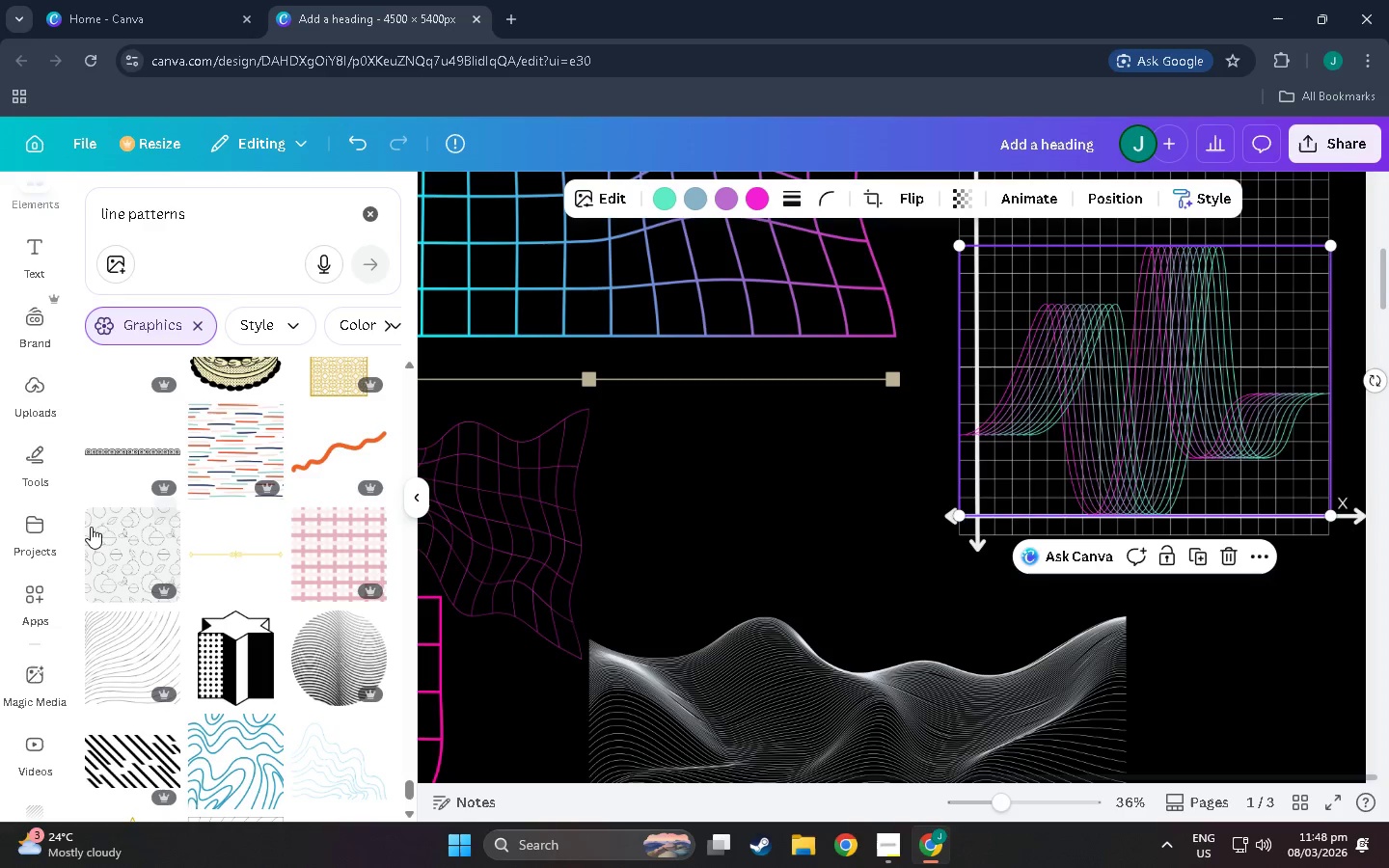 
scroll: coordinate [171, 487], scroll_direction: down, amount: 49.0
 